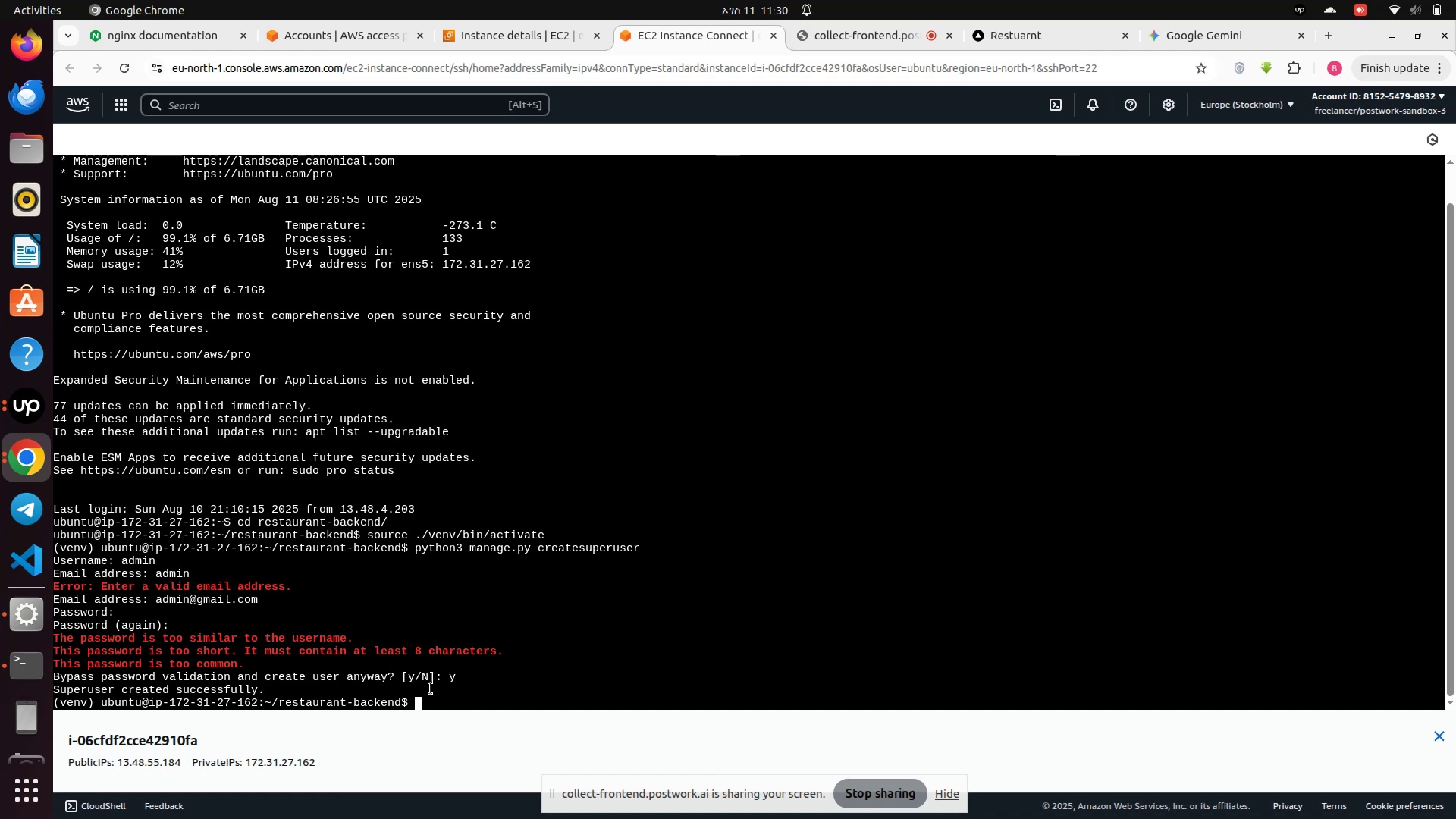 
key(Backspace)
type(psql -U postgres)
 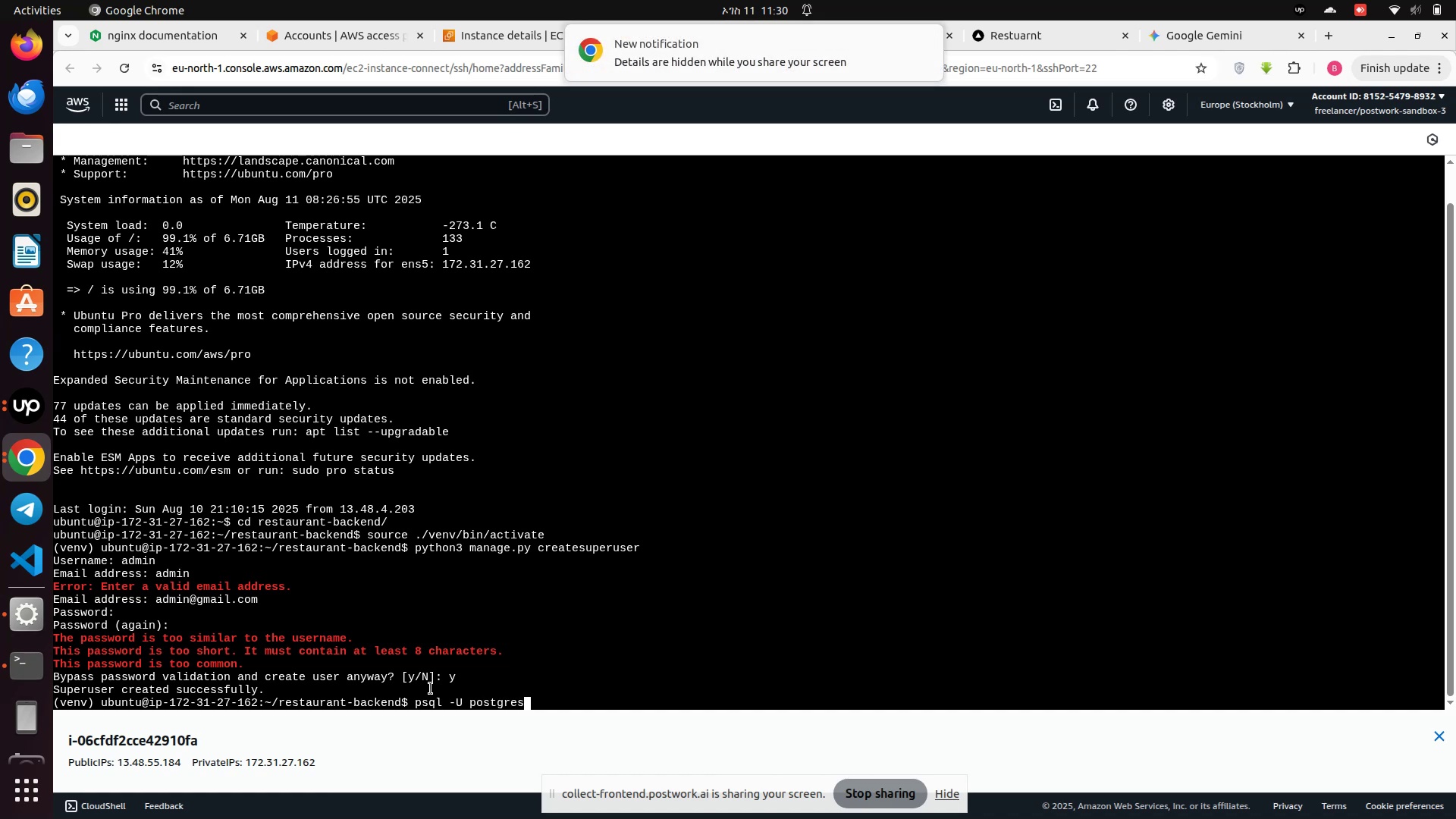 
wait(5.78)
 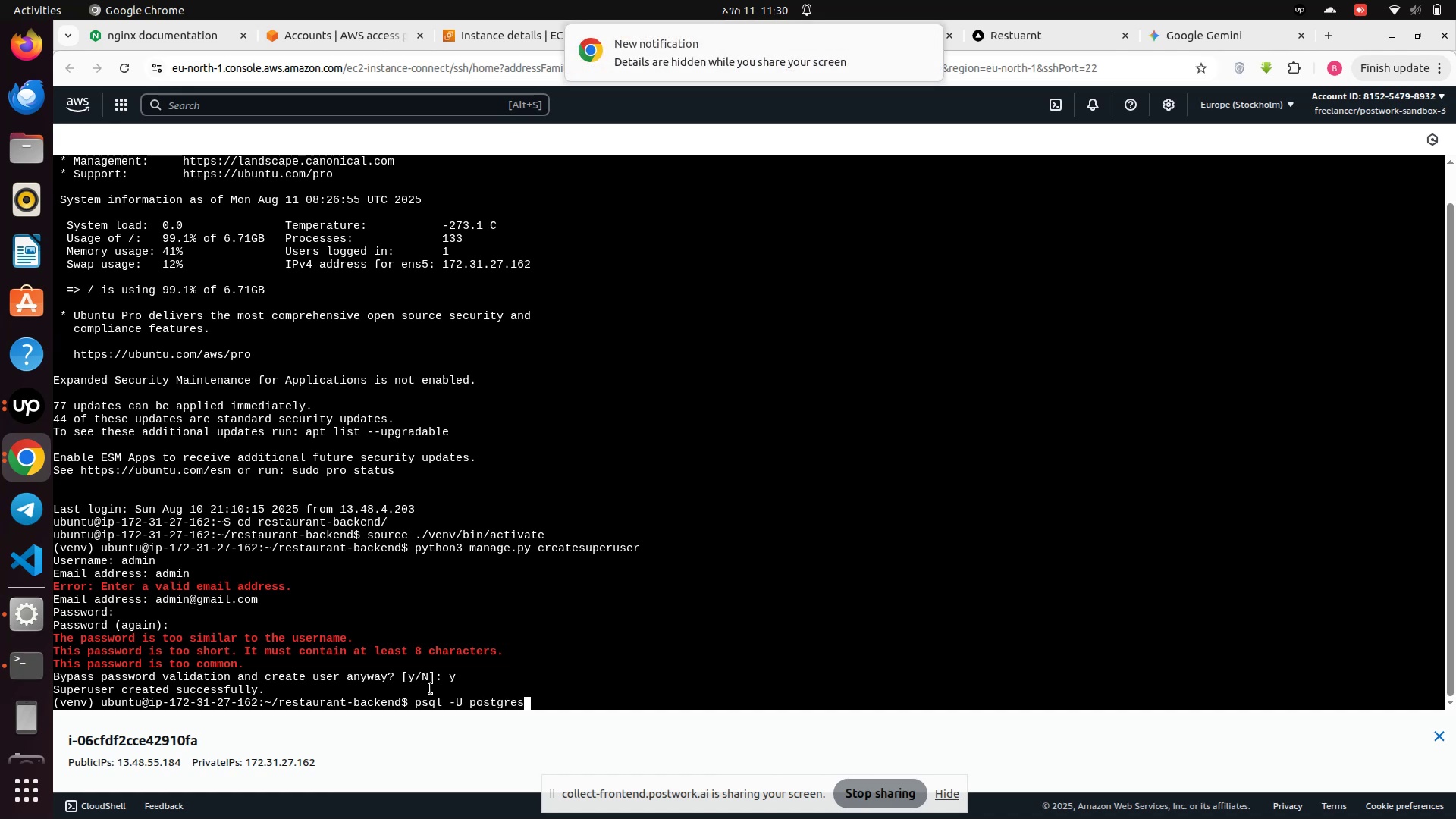 
type( -h)
key(Backspace)
type(h)
key(Backspace)
type(d restaurant)
 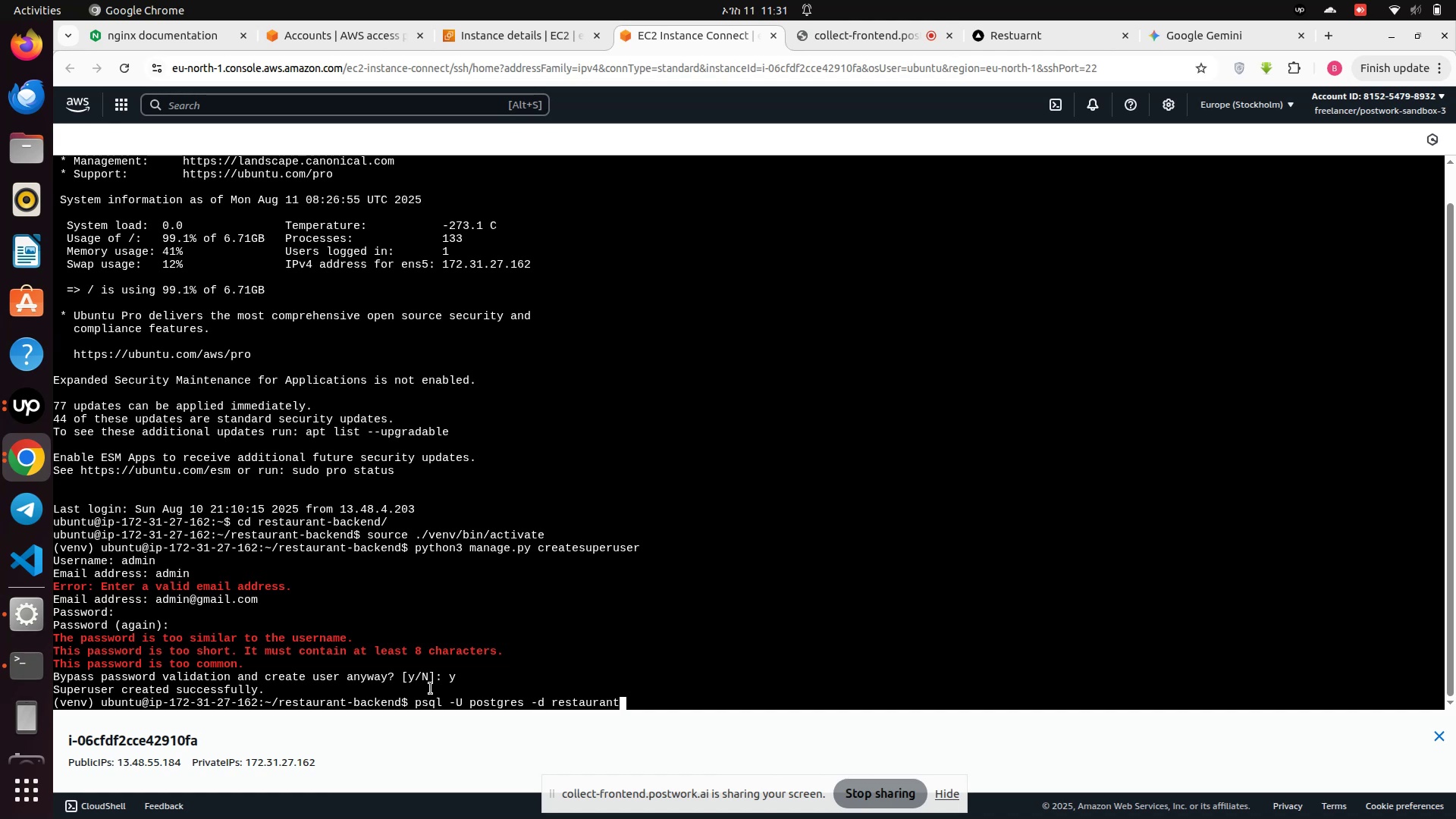 
key(Enter)
 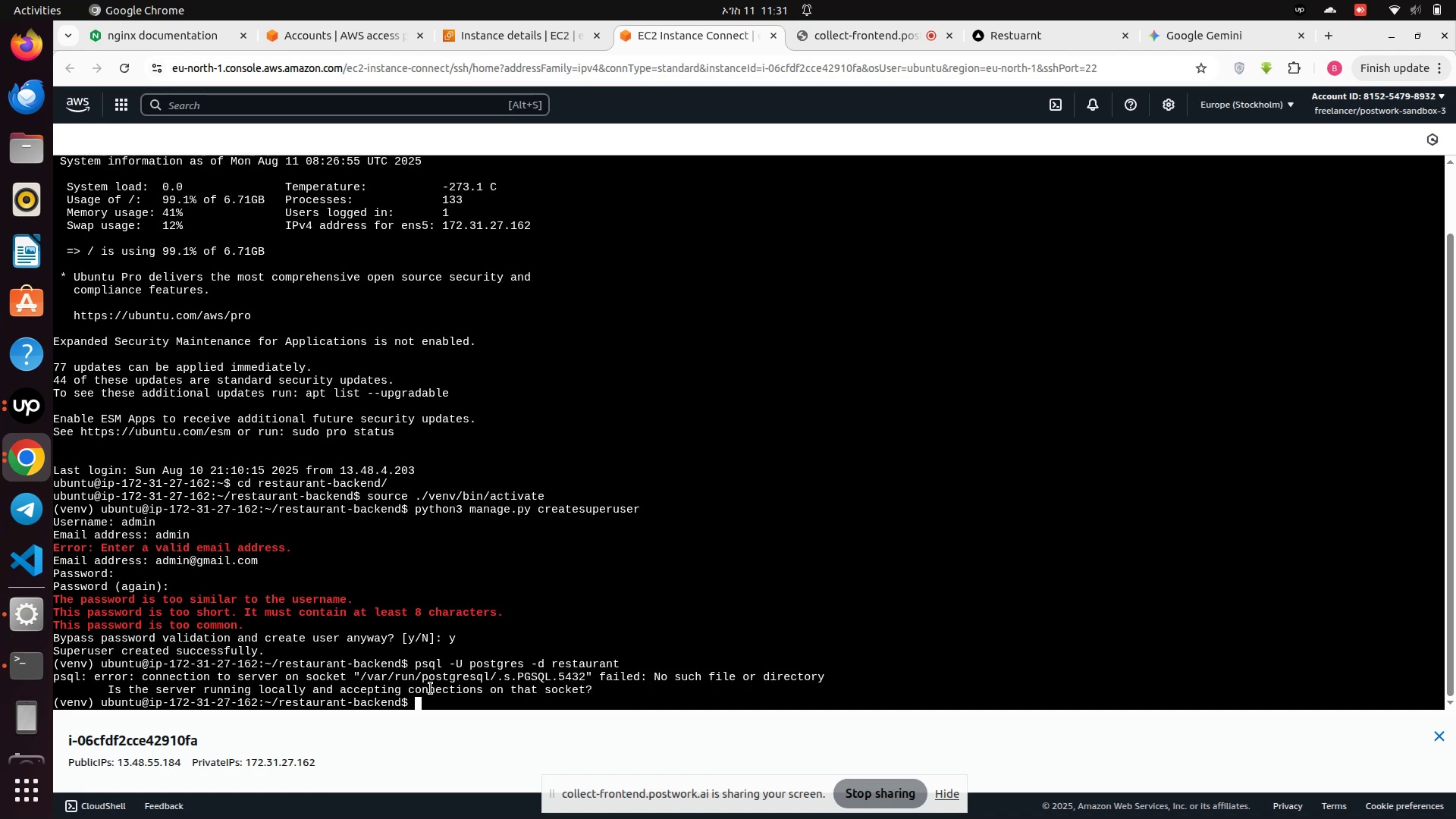 
type(sudo psql -U post)
 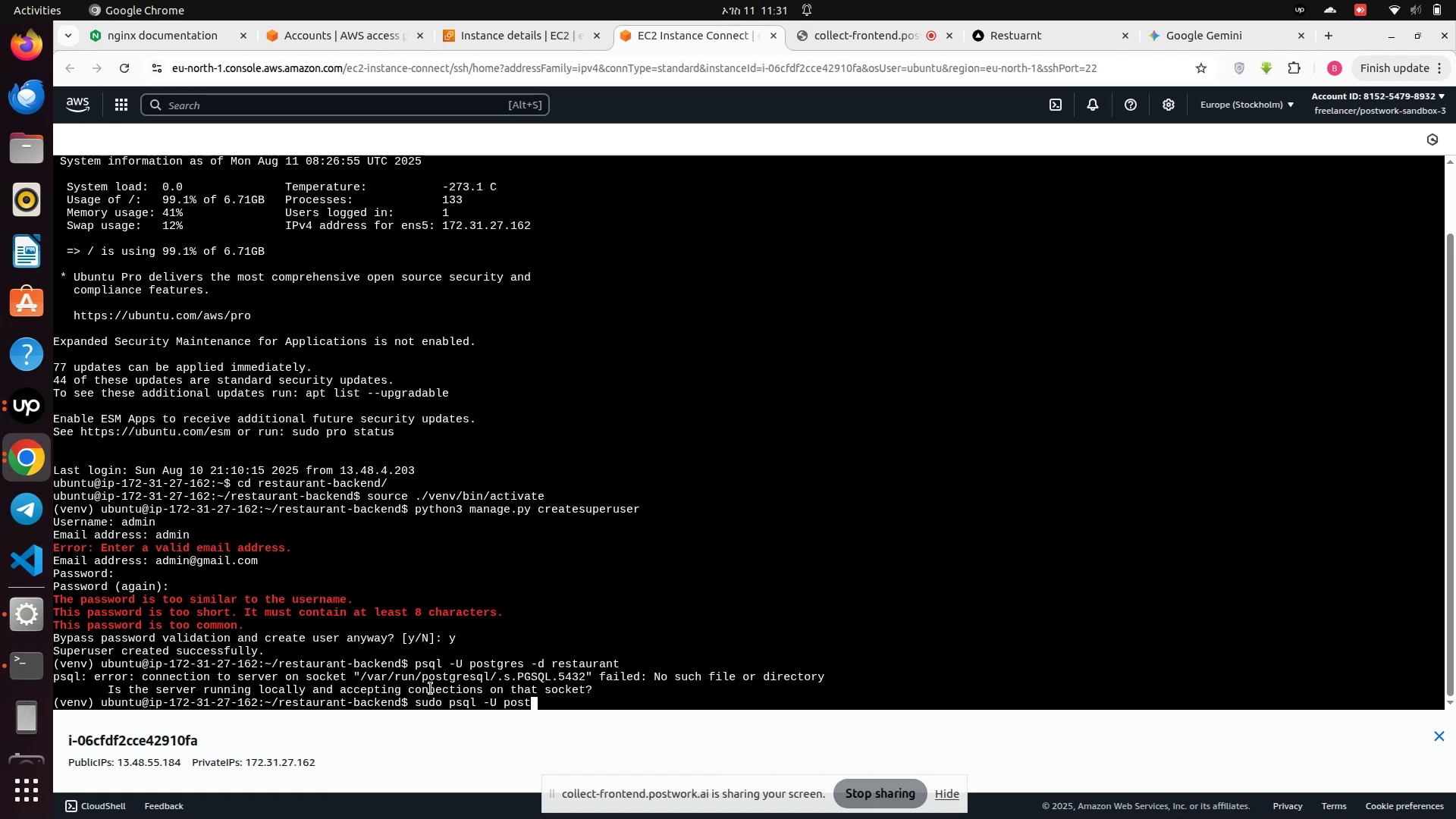 
type(gres -d restaurant)
 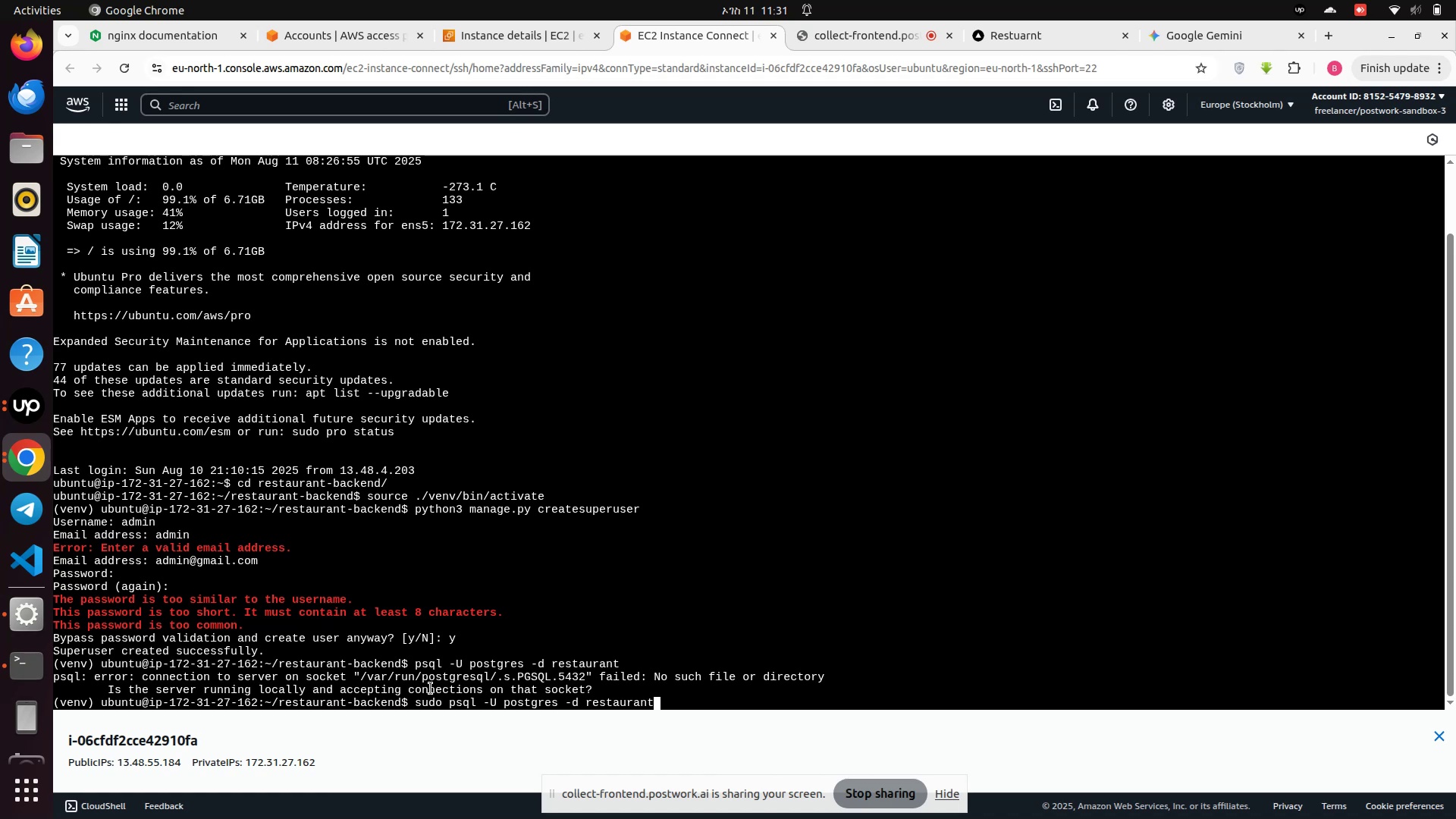 
key(Enter)
 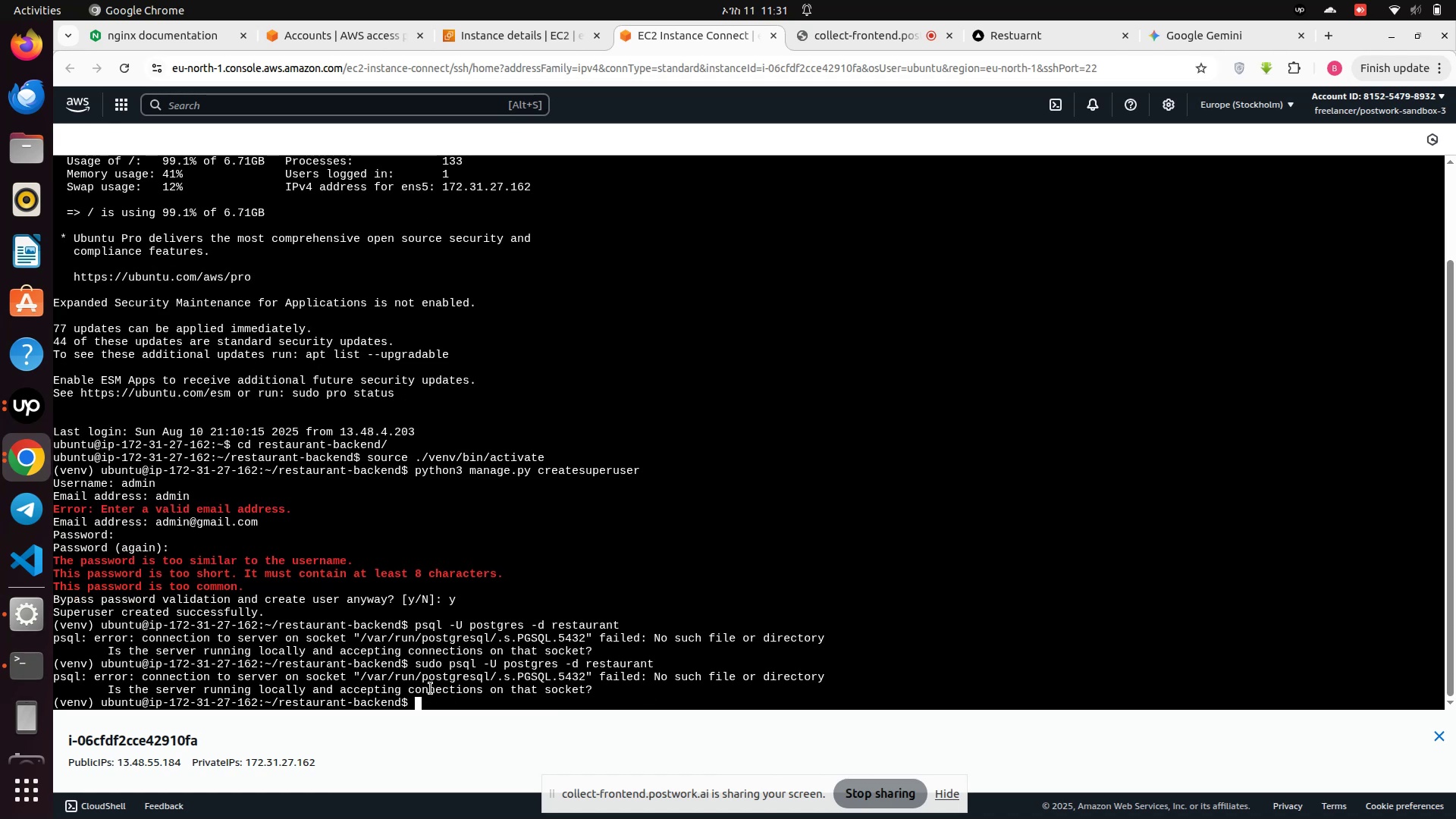 
key(ArrowUp)
 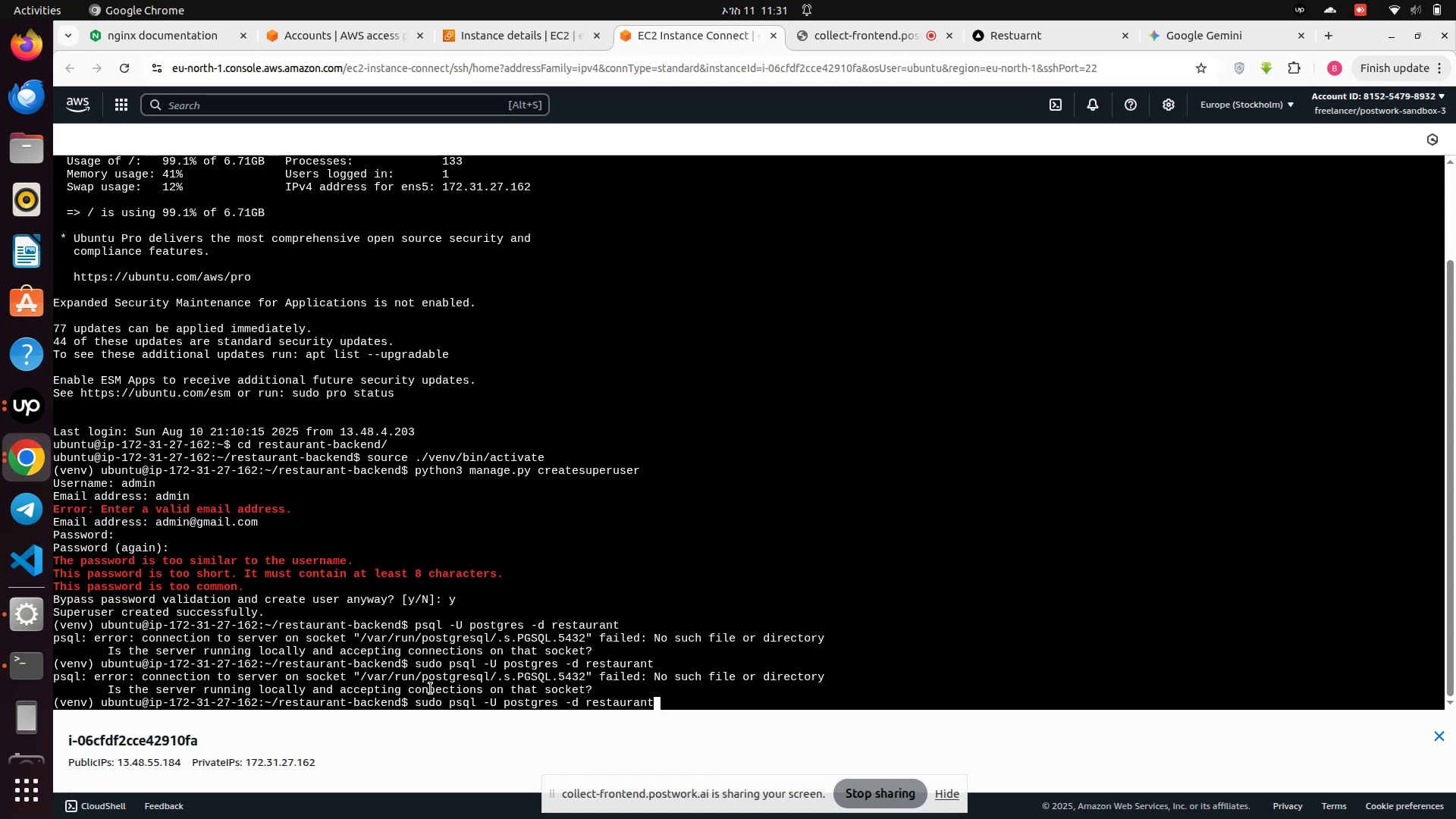 
hold_key(key=ArrowLeft, duration=0.8)
 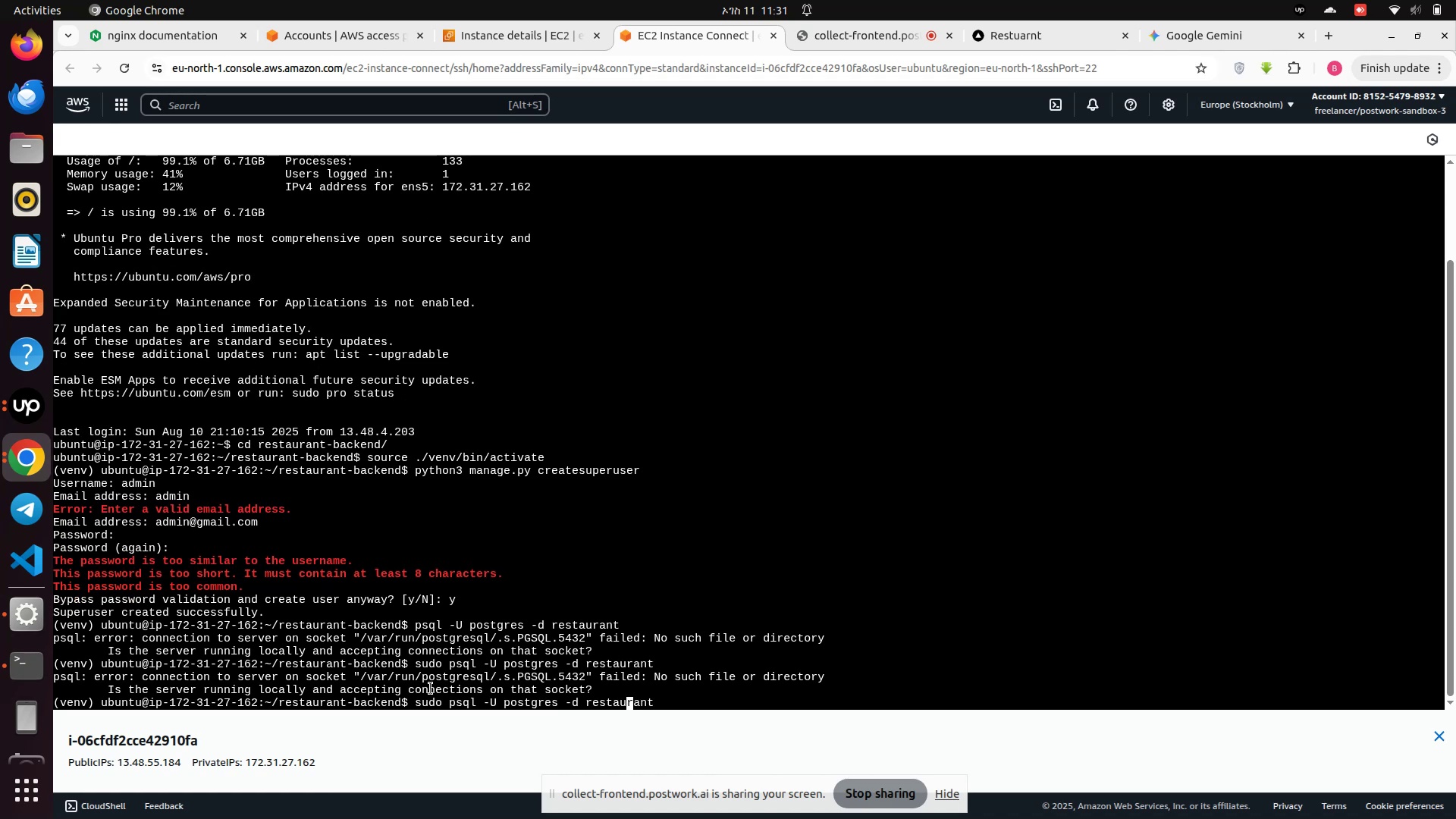 
key(ArrowLeft)
 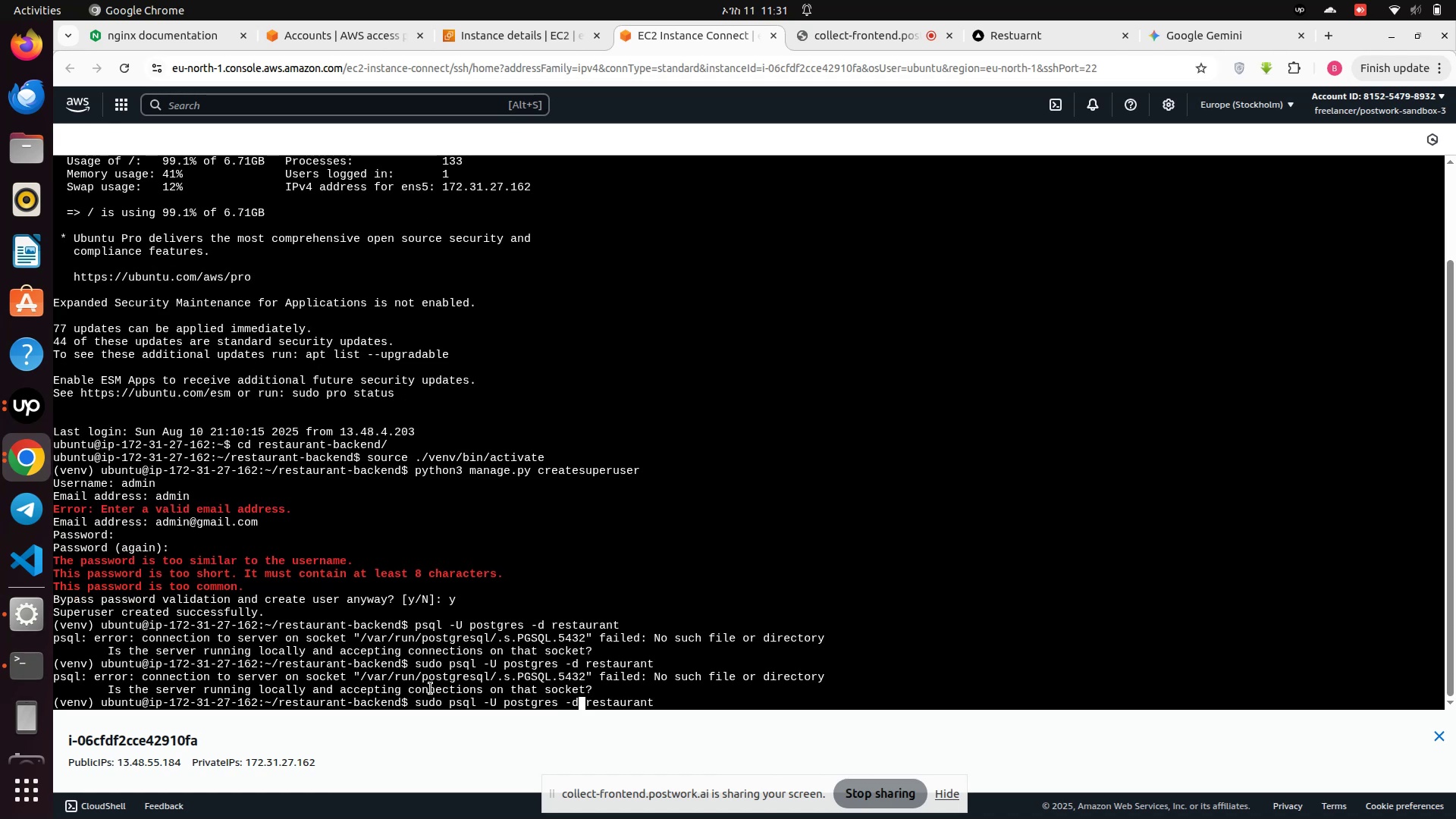 
key(ArrowLeft)
 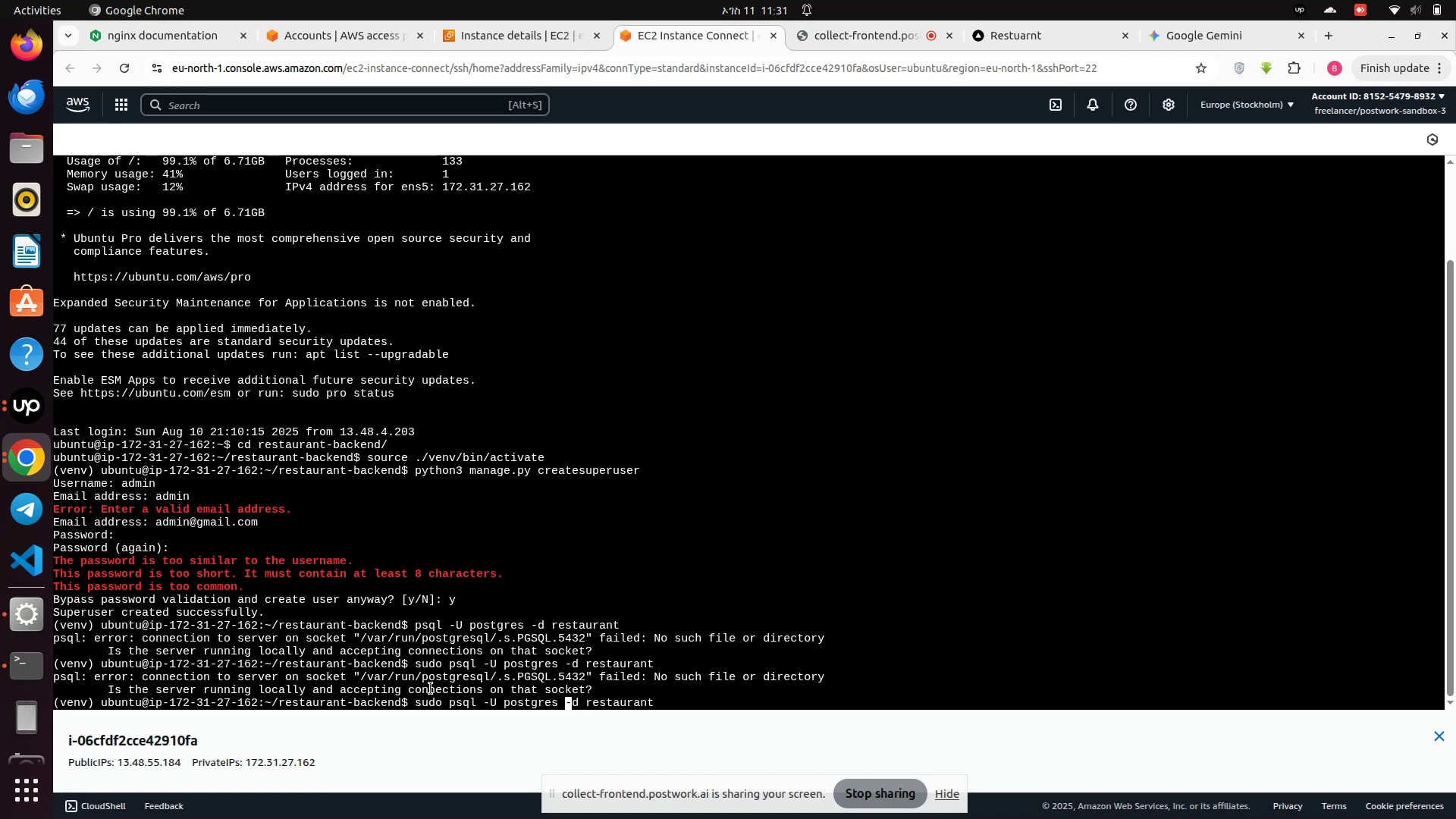 
key(ArrowLeft)
 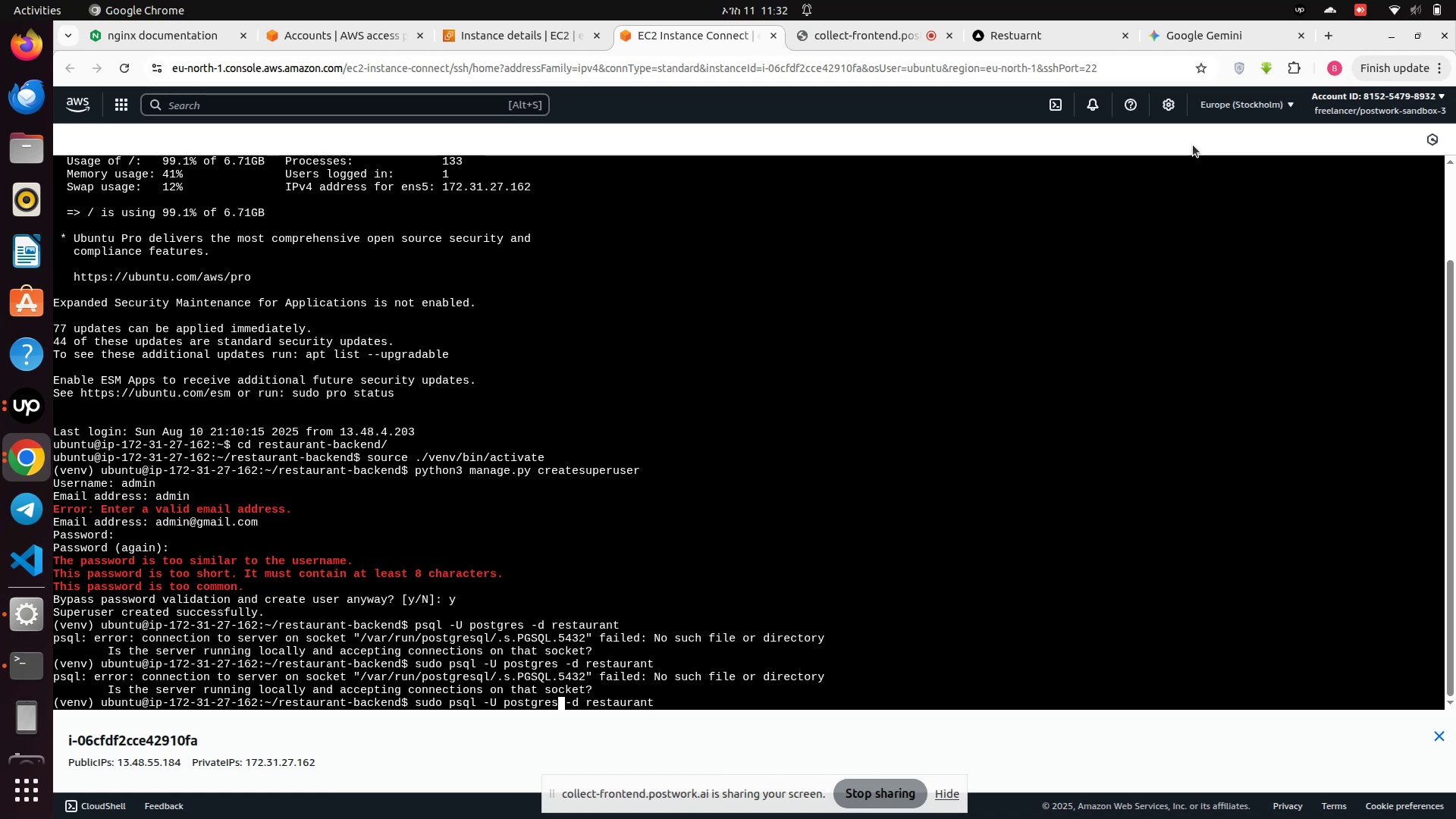 
wait(57.62)
 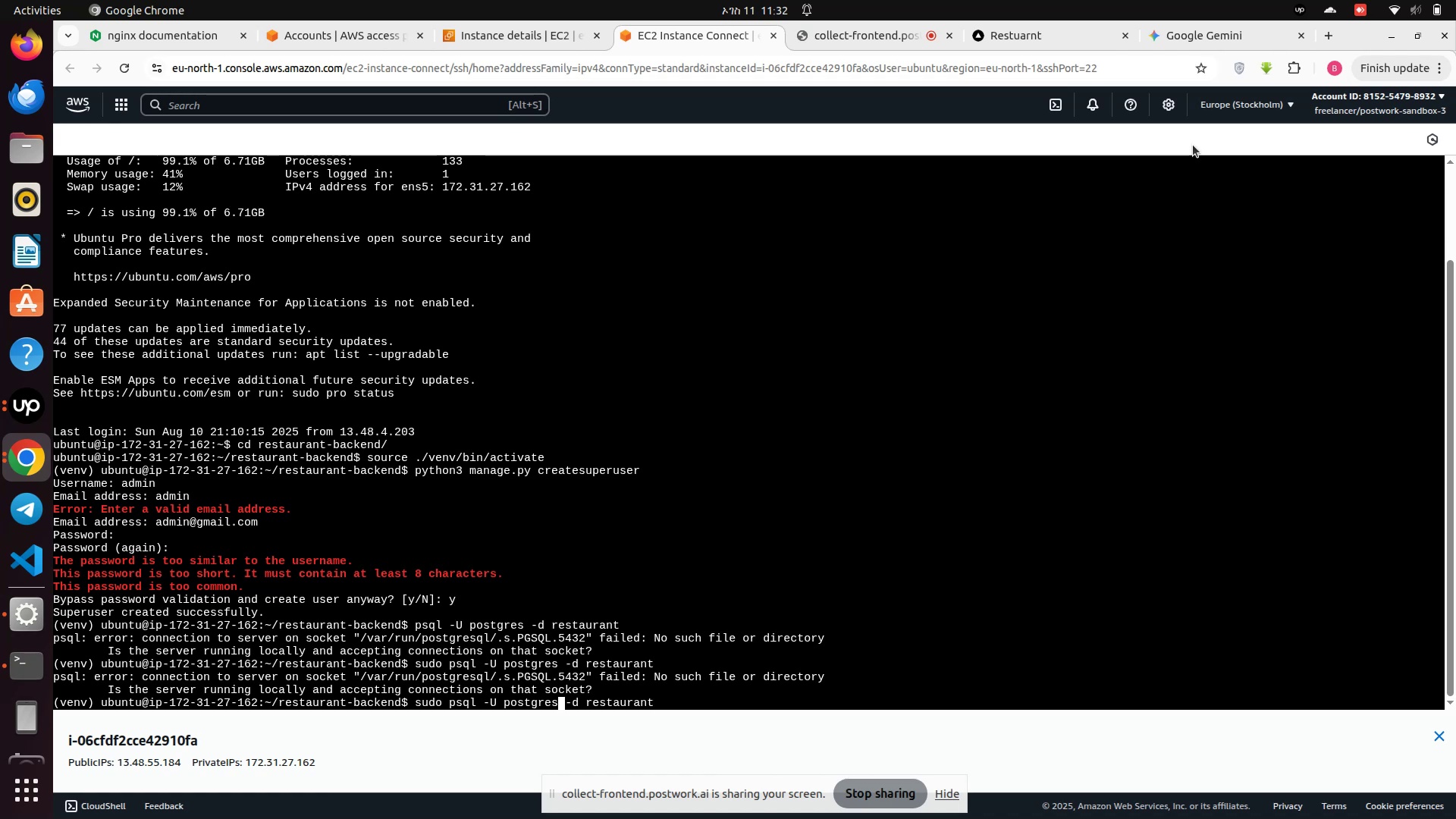 
scroll: coordinate [378, 96], scroll_direction: up, amount: 2.0
 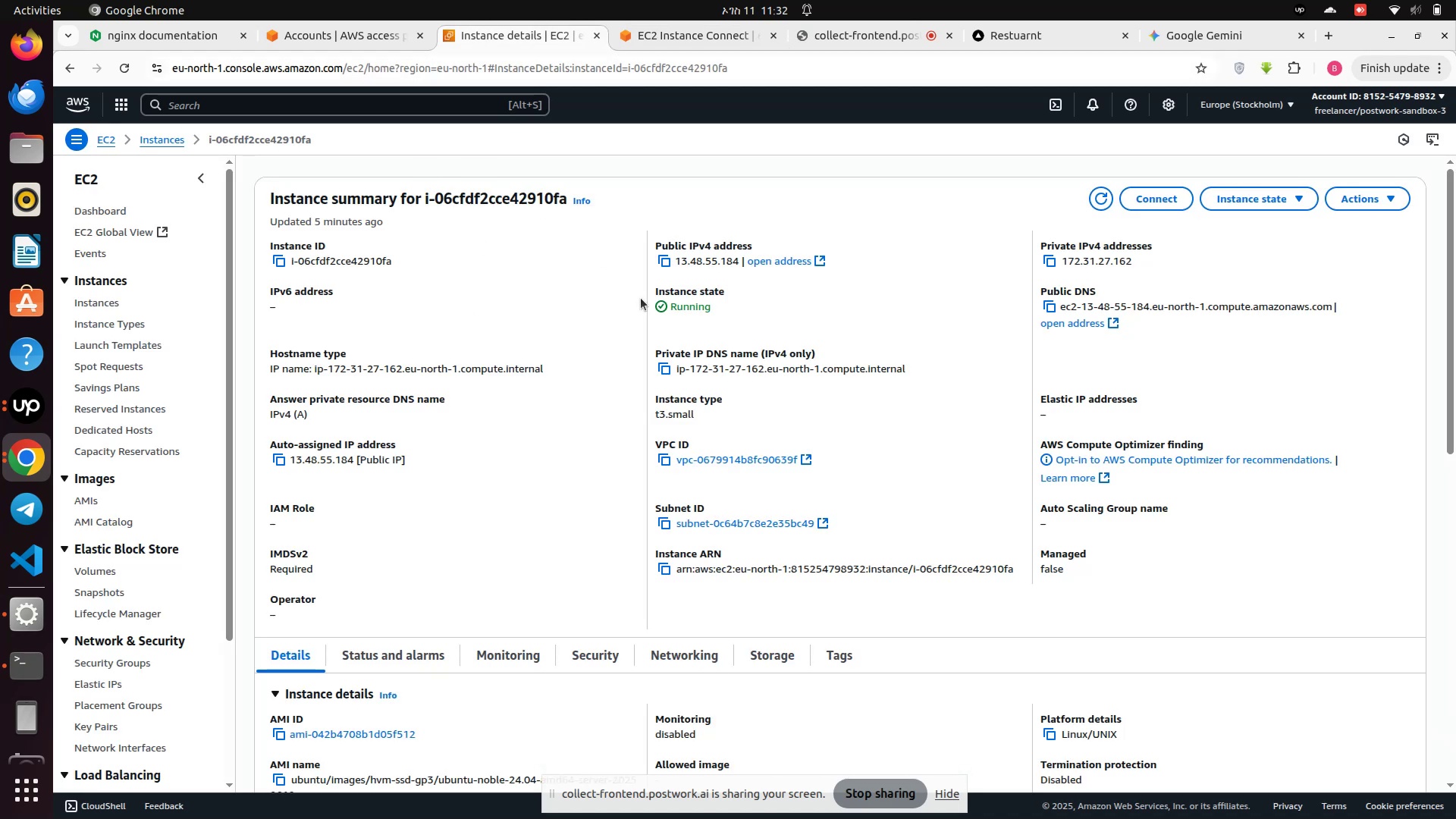 
scroll: coordinate [642, 299], scroll_direction: down, amount: 3.0
 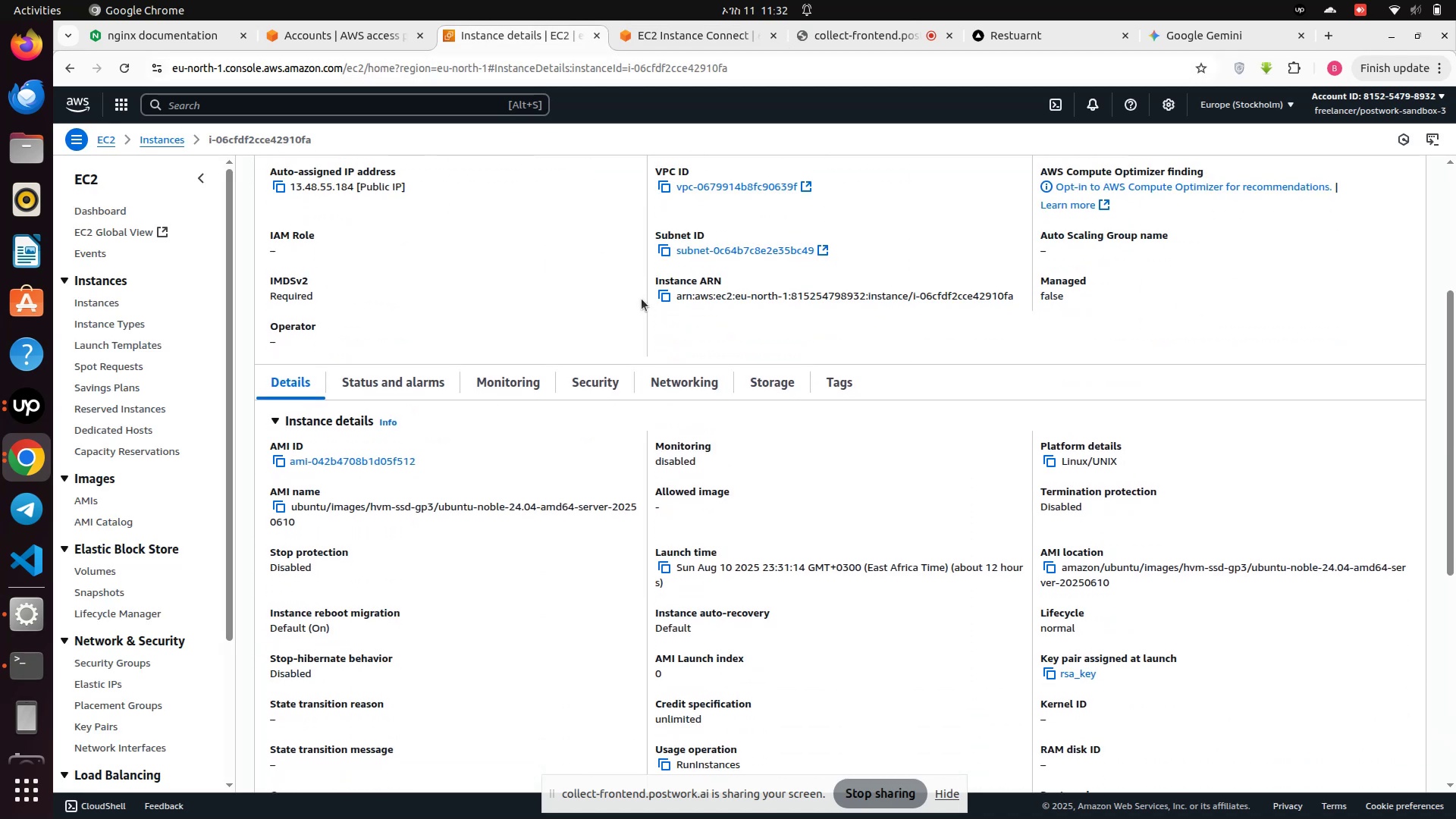 
scroll: coordinate [592, 190], scroll_direction: up, amount: 7.0
 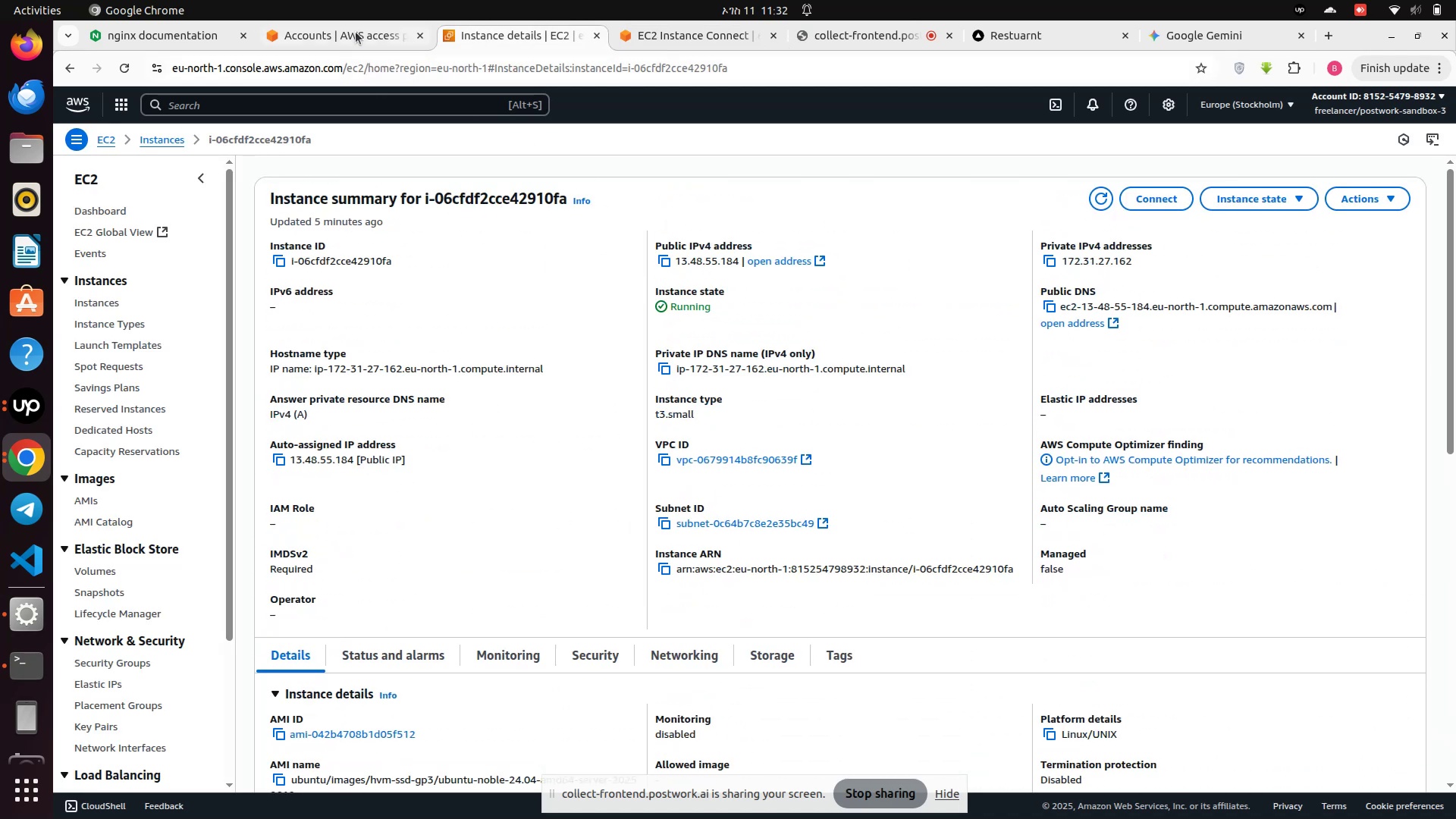 
left_click([356, 32])
 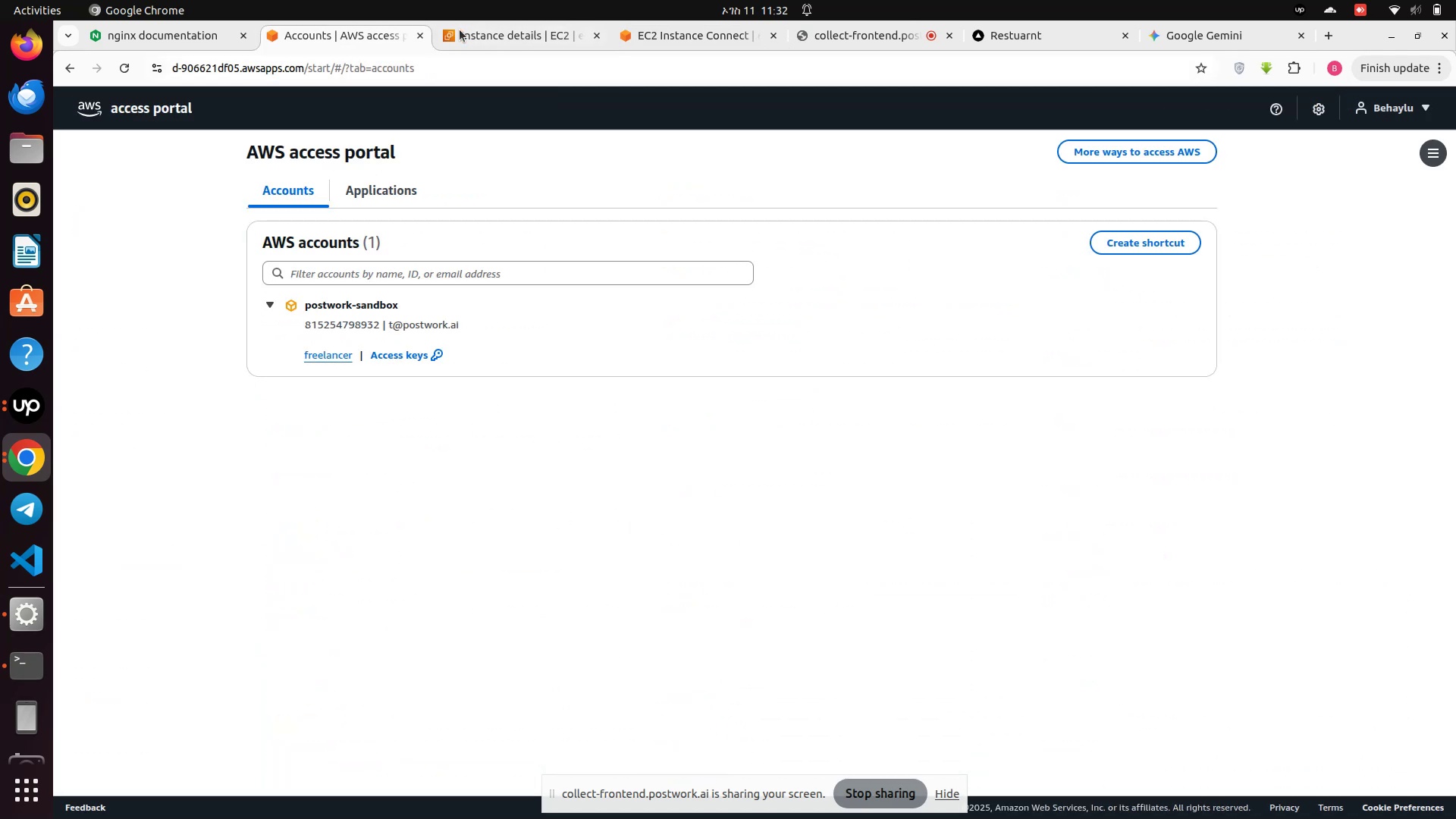 
left_click([467, 30])
 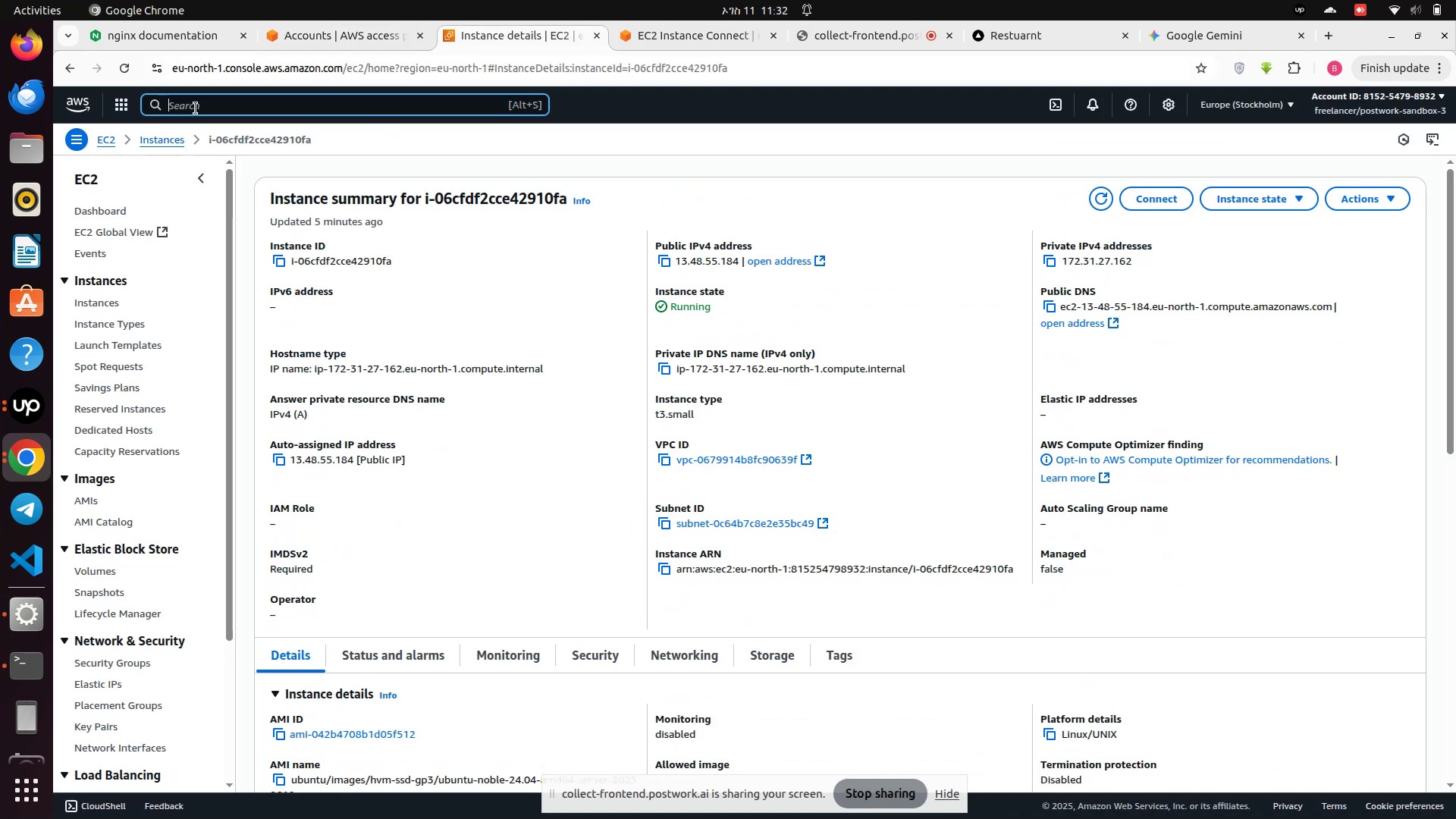 
left_click([119, 108])
 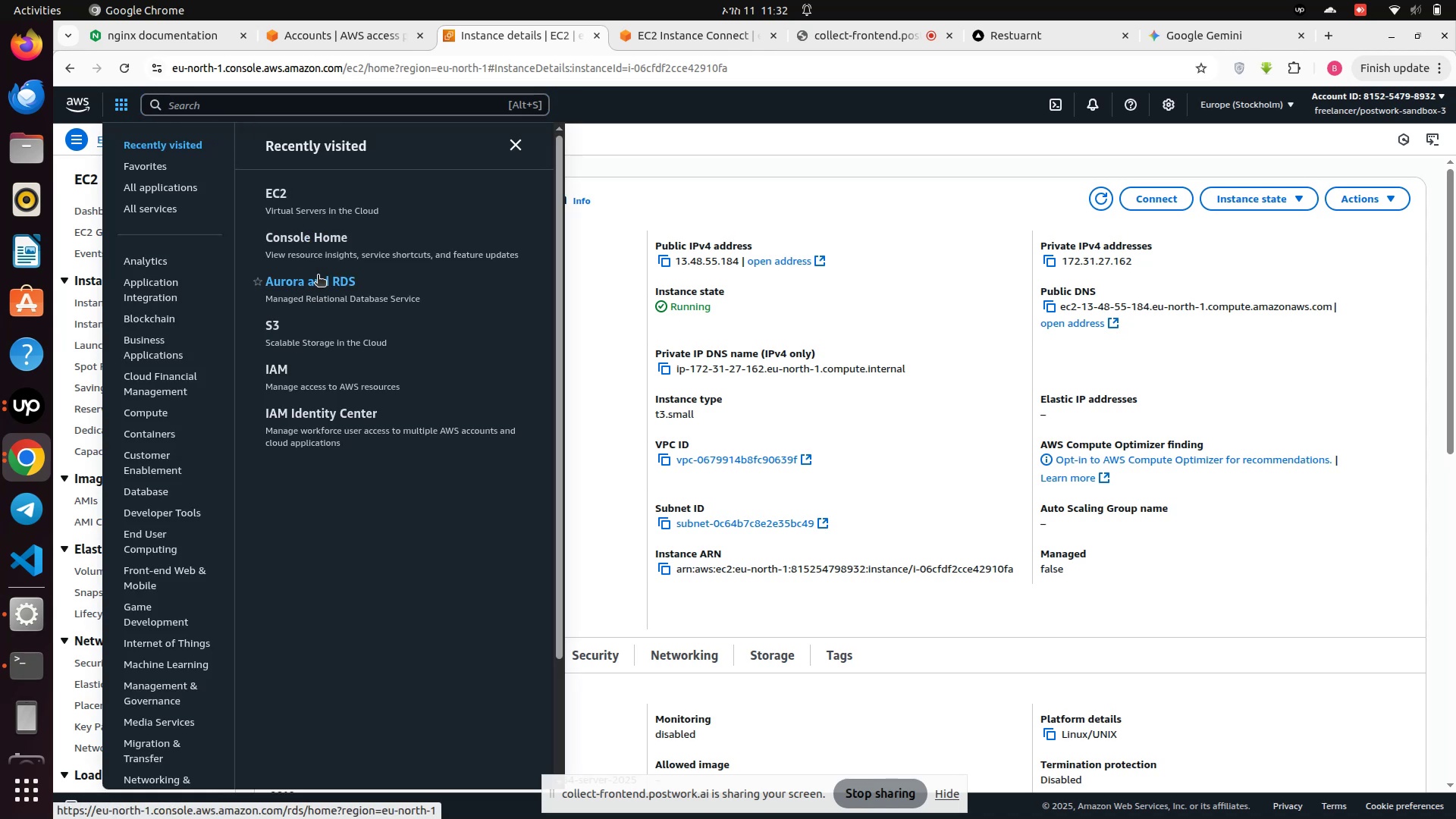 
left_click([328, 279])
 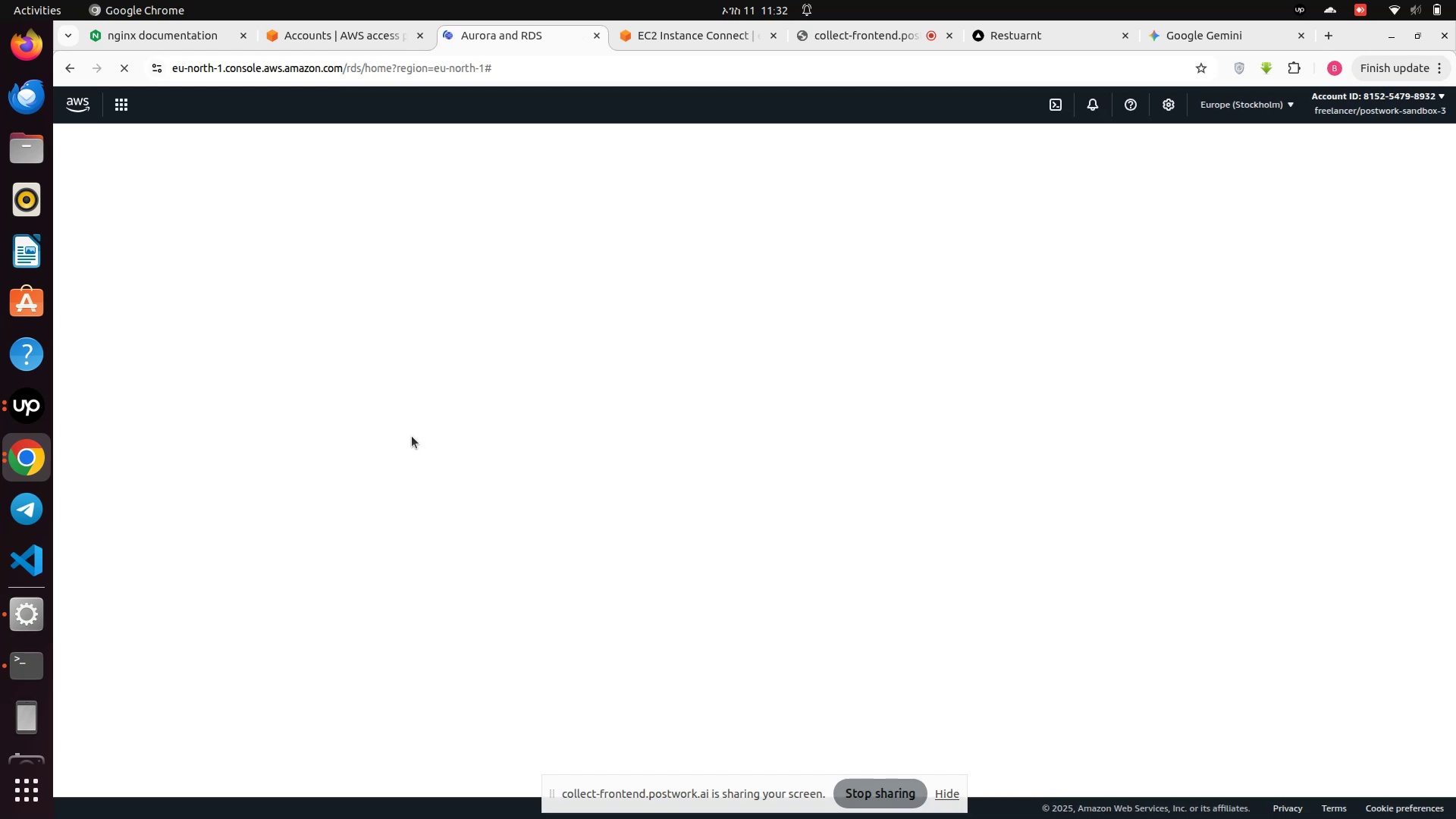 
wait(13.35)
 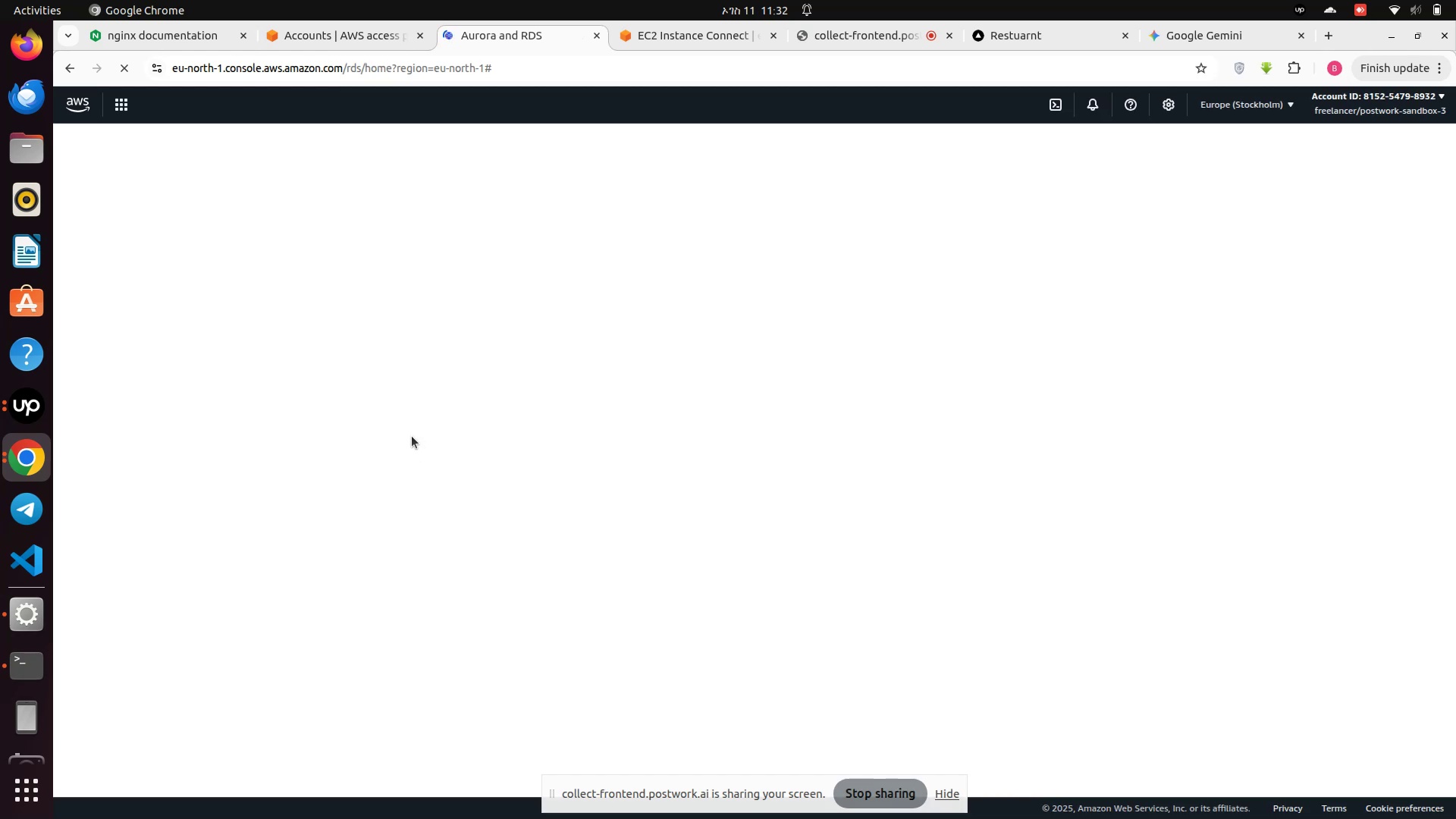 
scroll: coordinate [466, 487], scroll_direction: down, amount: 4.0
 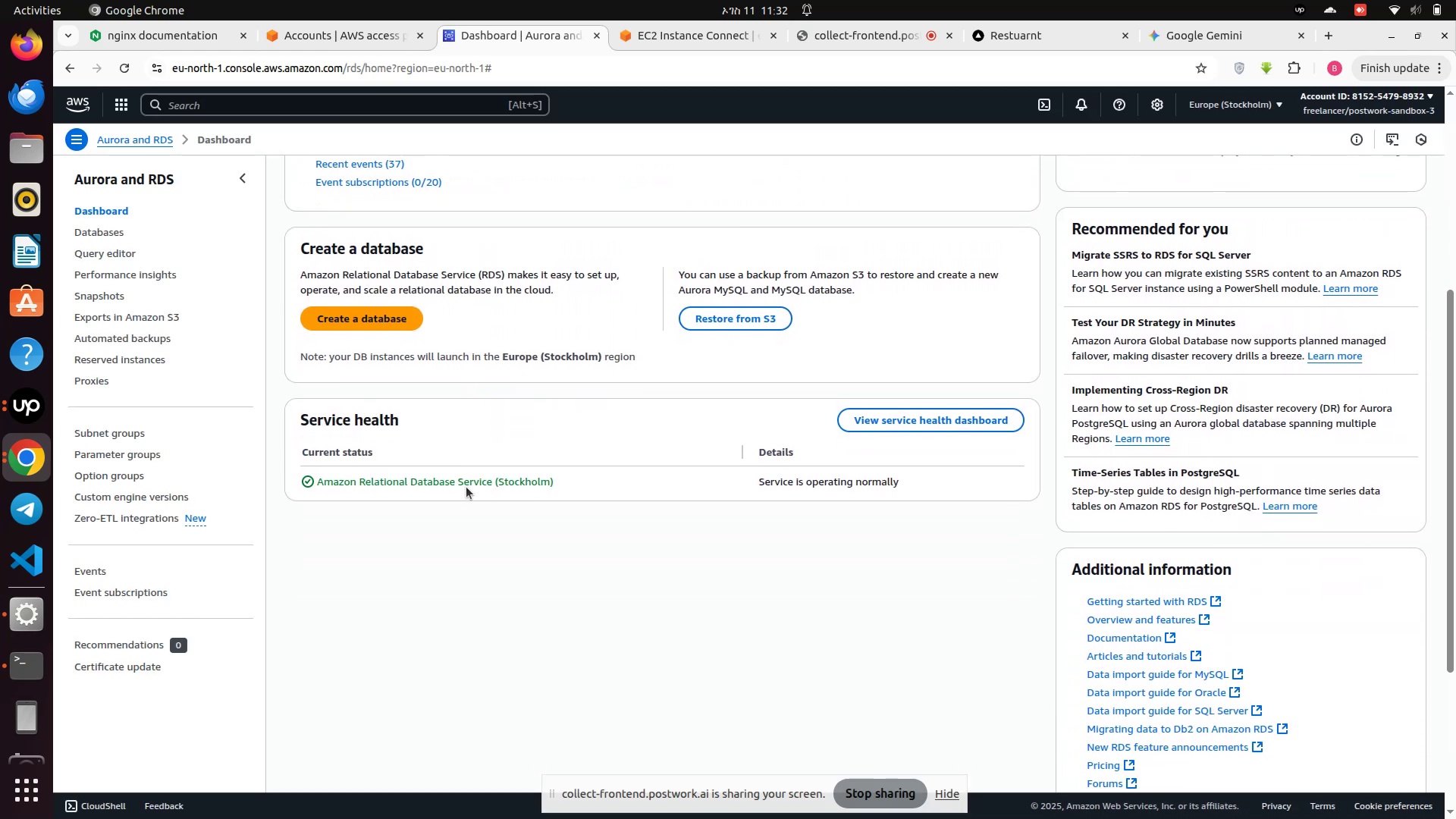 
scroll: coordinate [461, 478], scroll_direction: up, amount: 6.0
 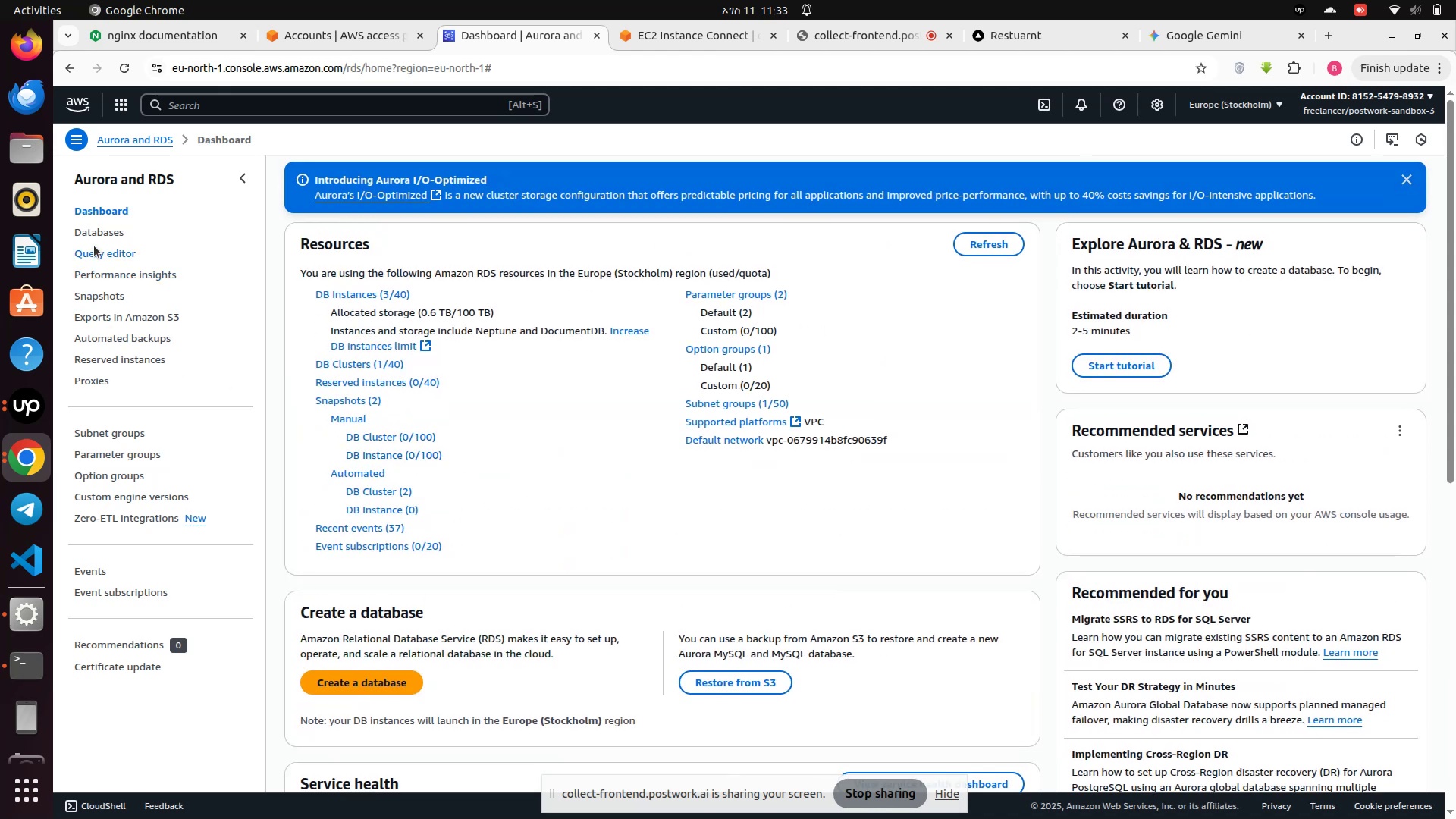 
left_click([93, 231])
 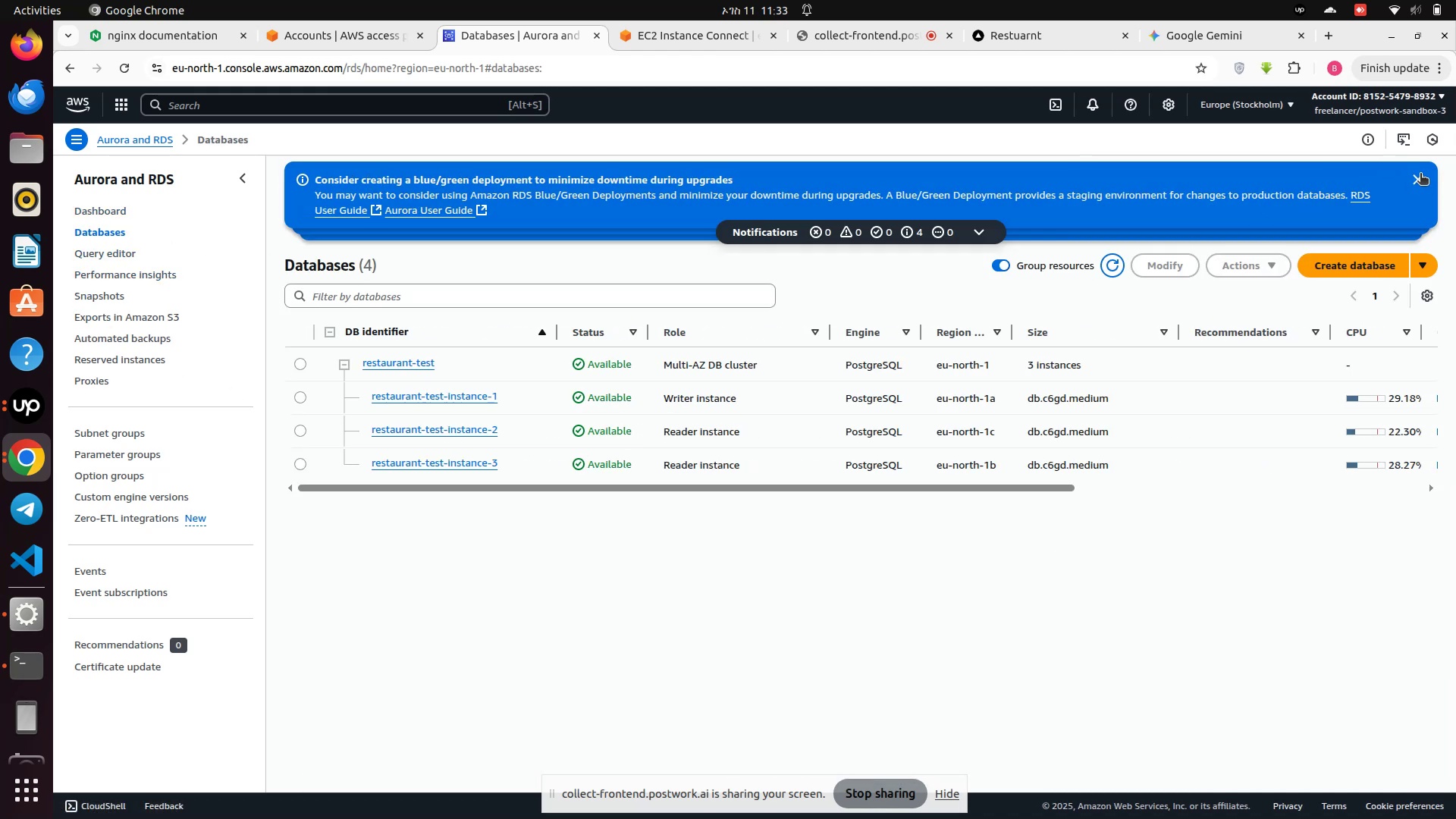 
left_click([1420, 174])
 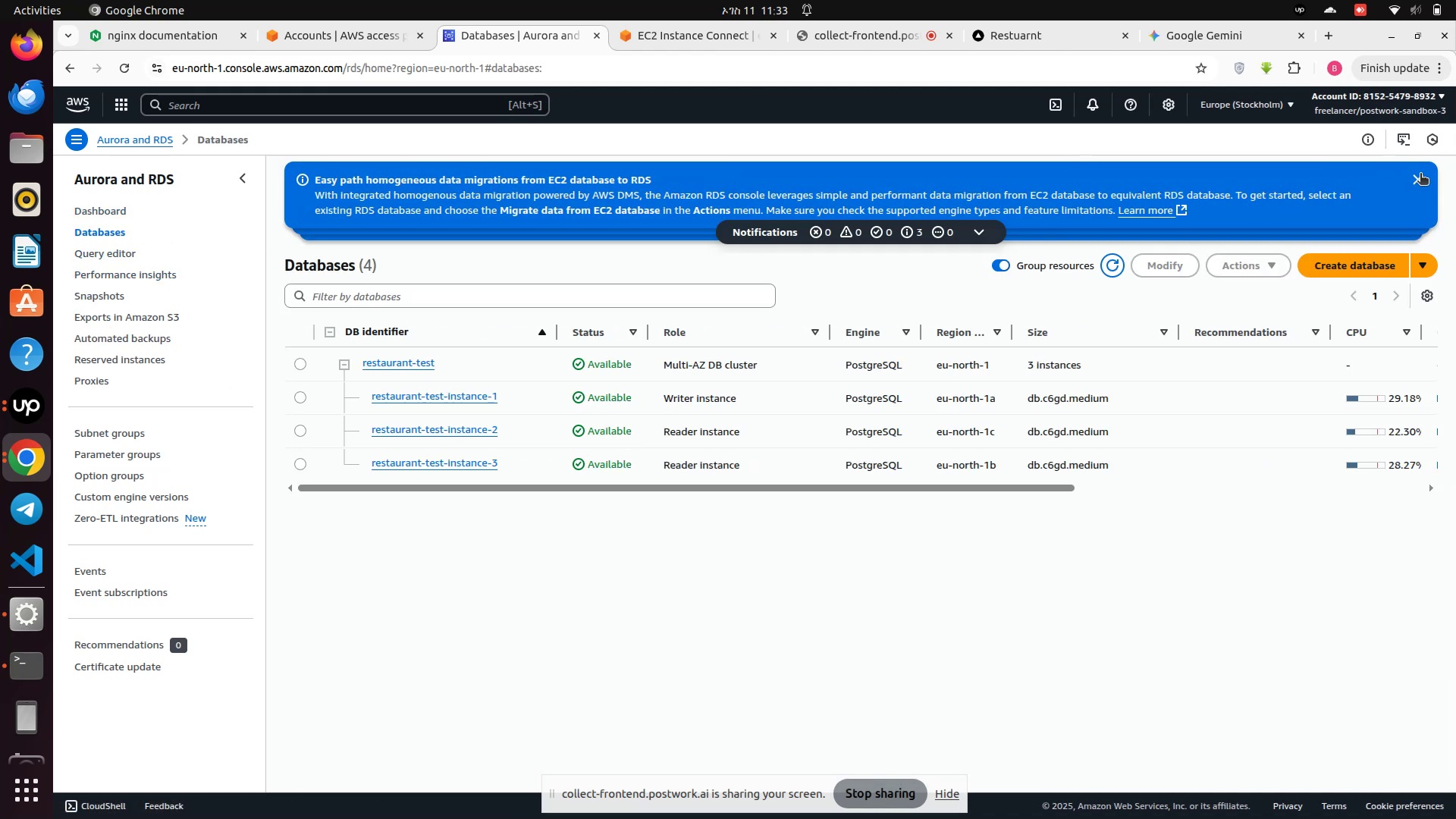 
left_click([1420, 174])
 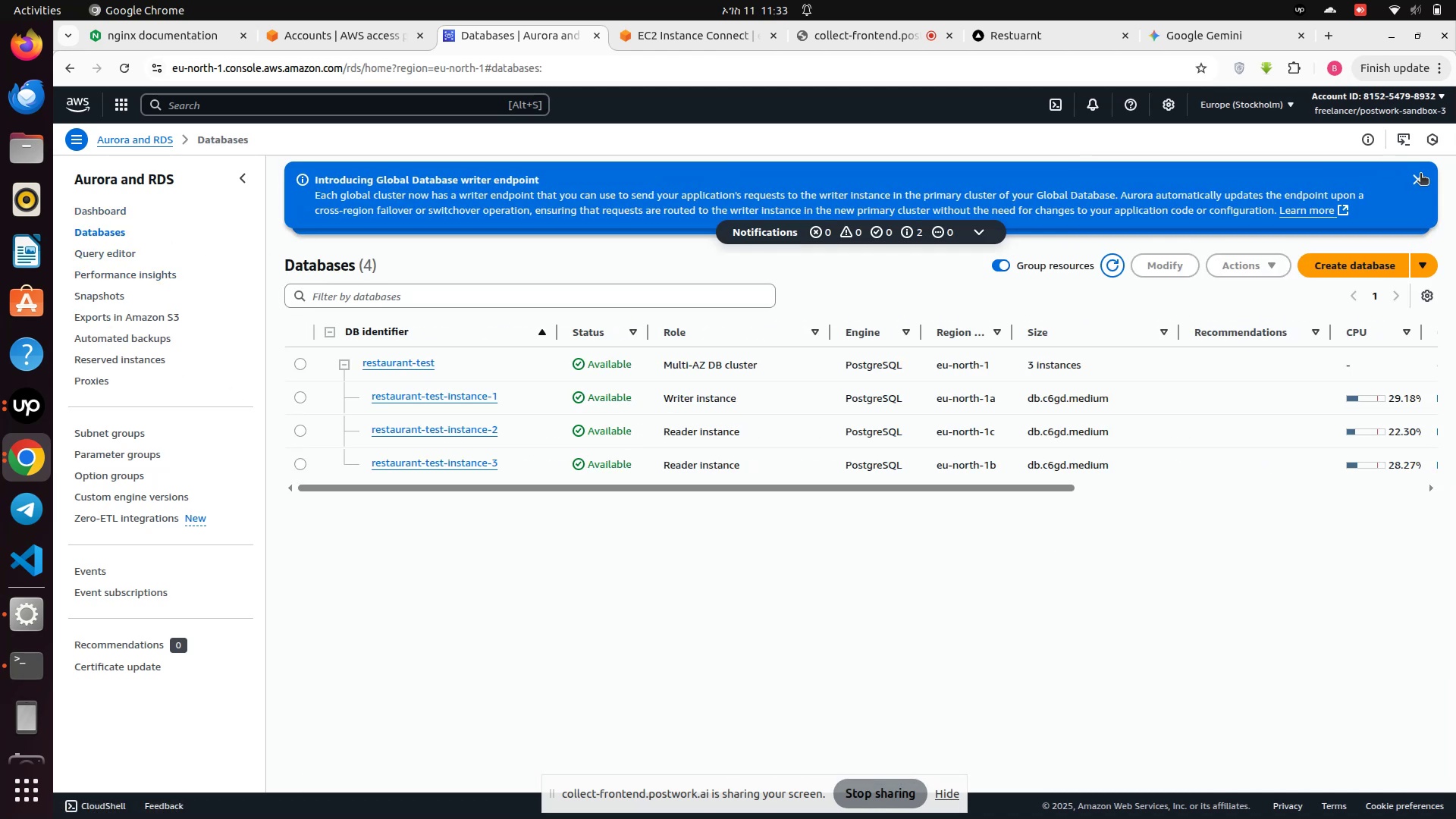 
left_click([1420, 174])
 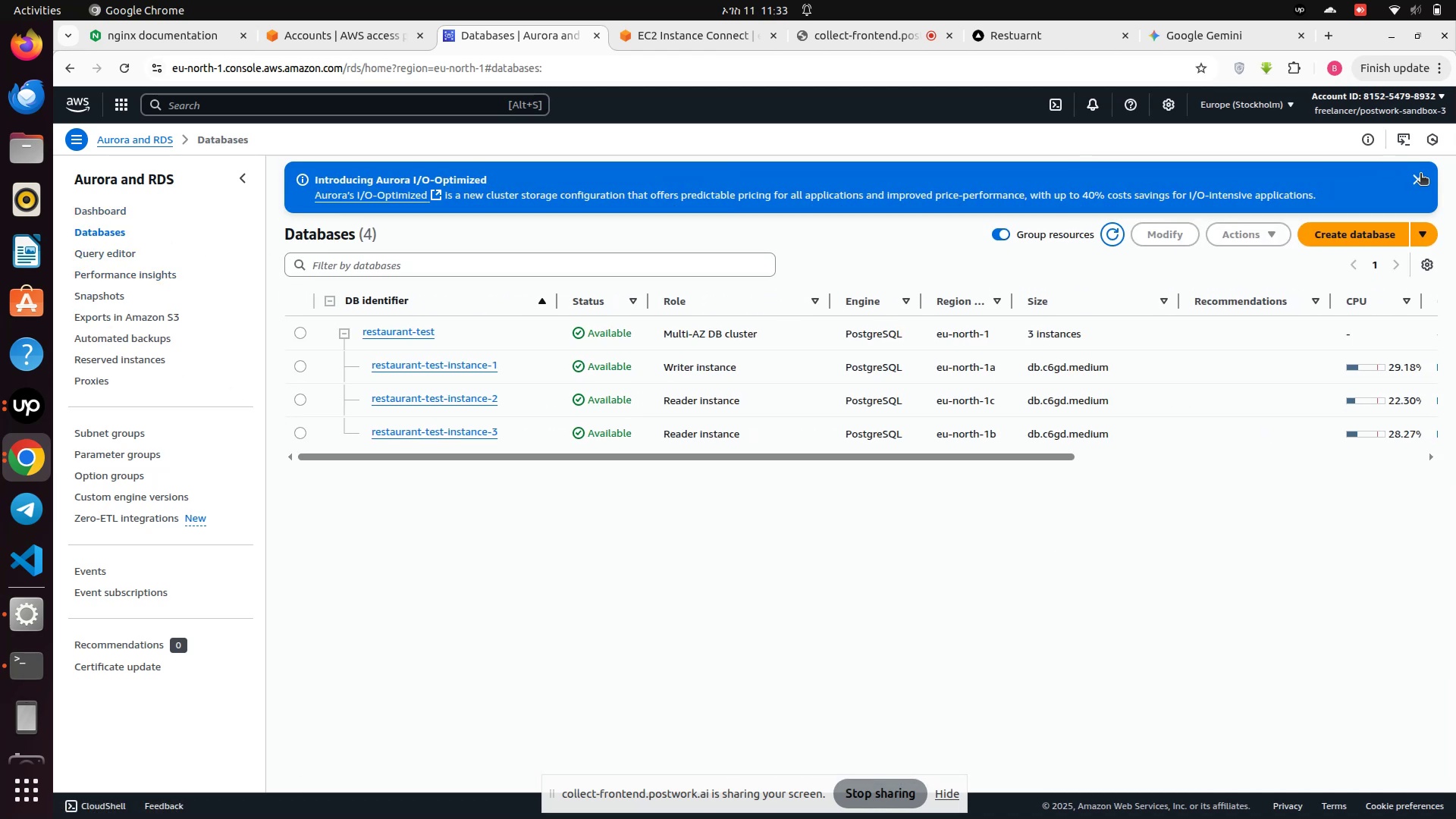 
left_click([1420, 174])
 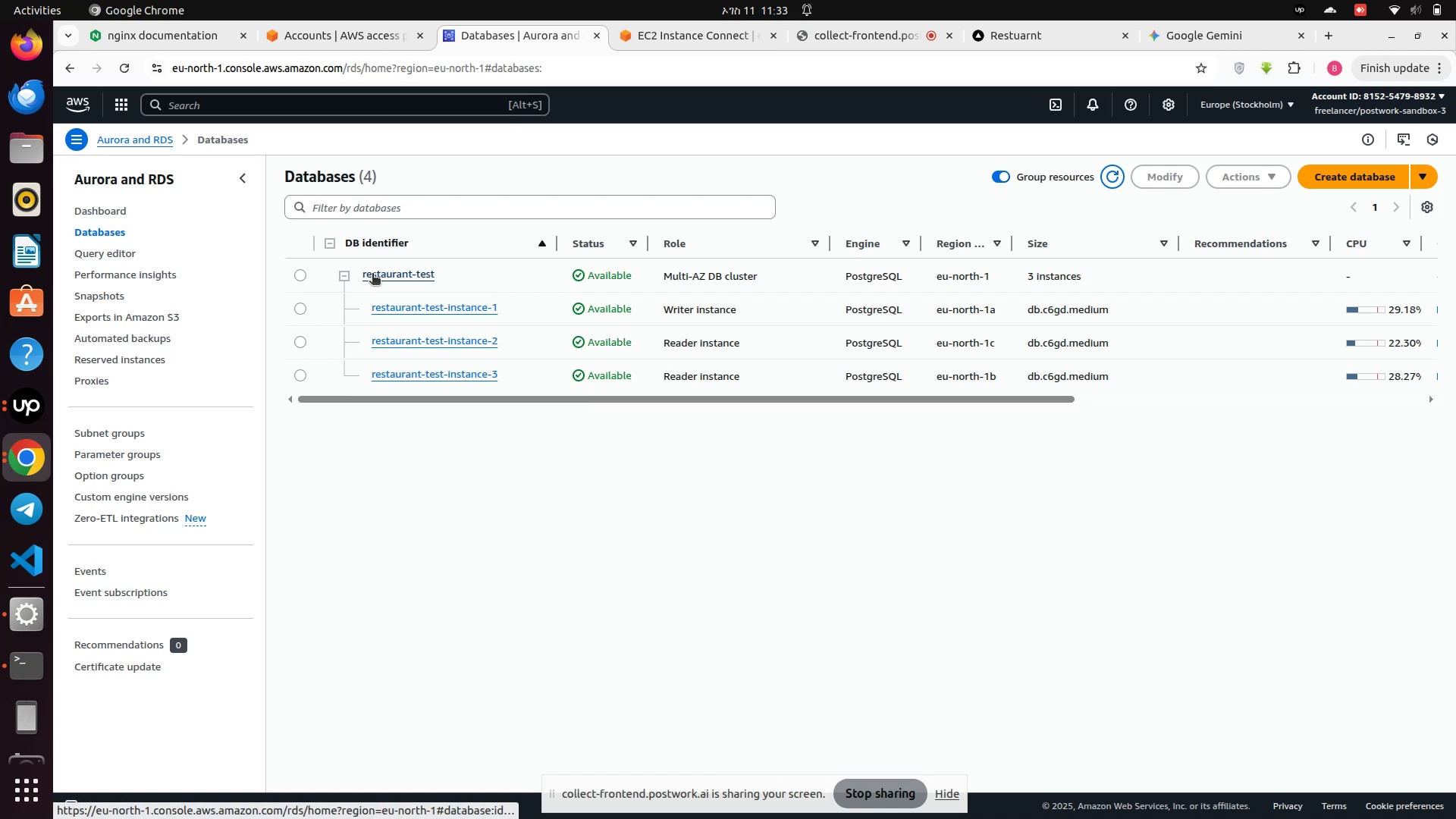 
left_click([372, 275])
 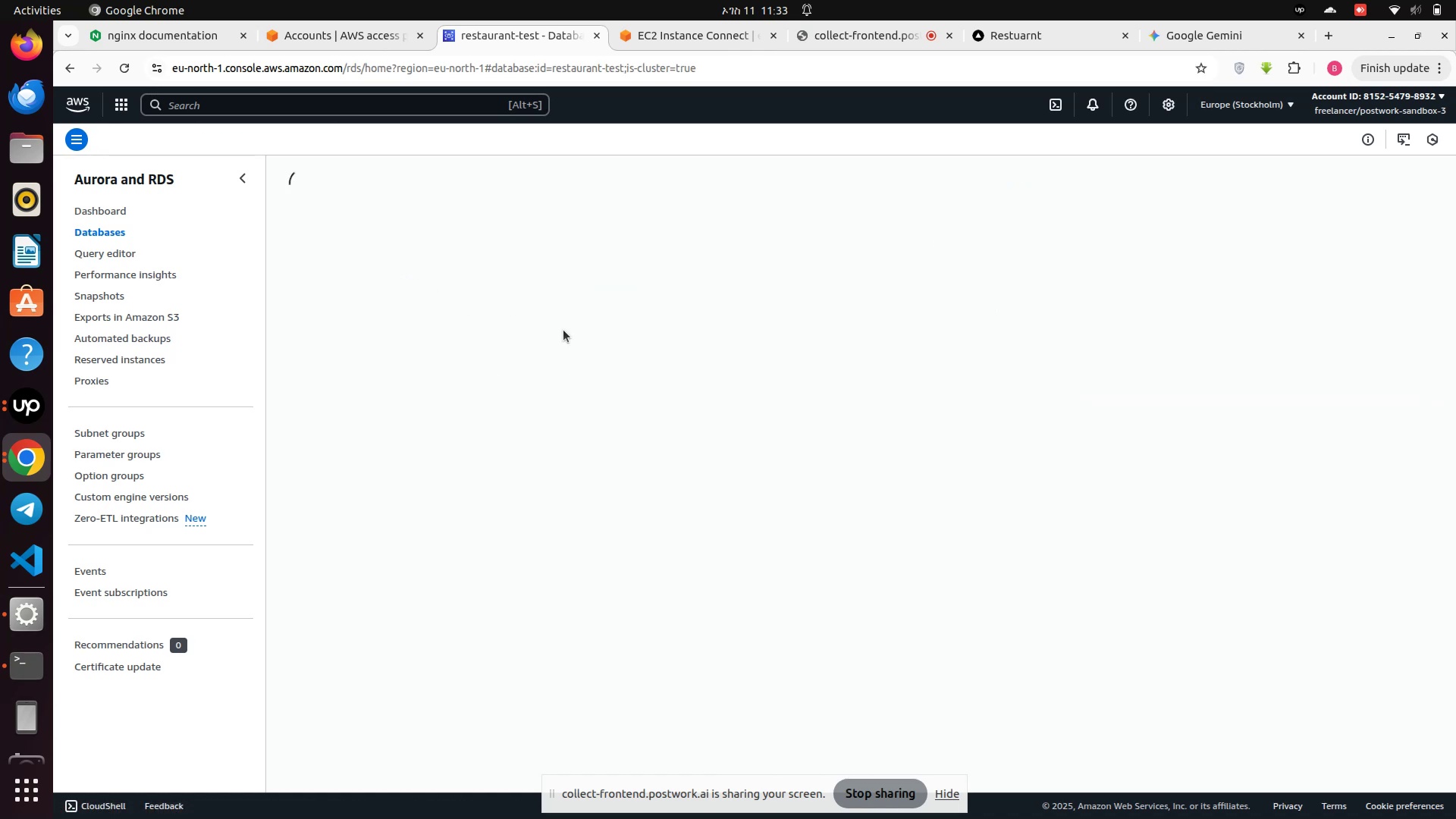 
mouse_move([610, 370])
 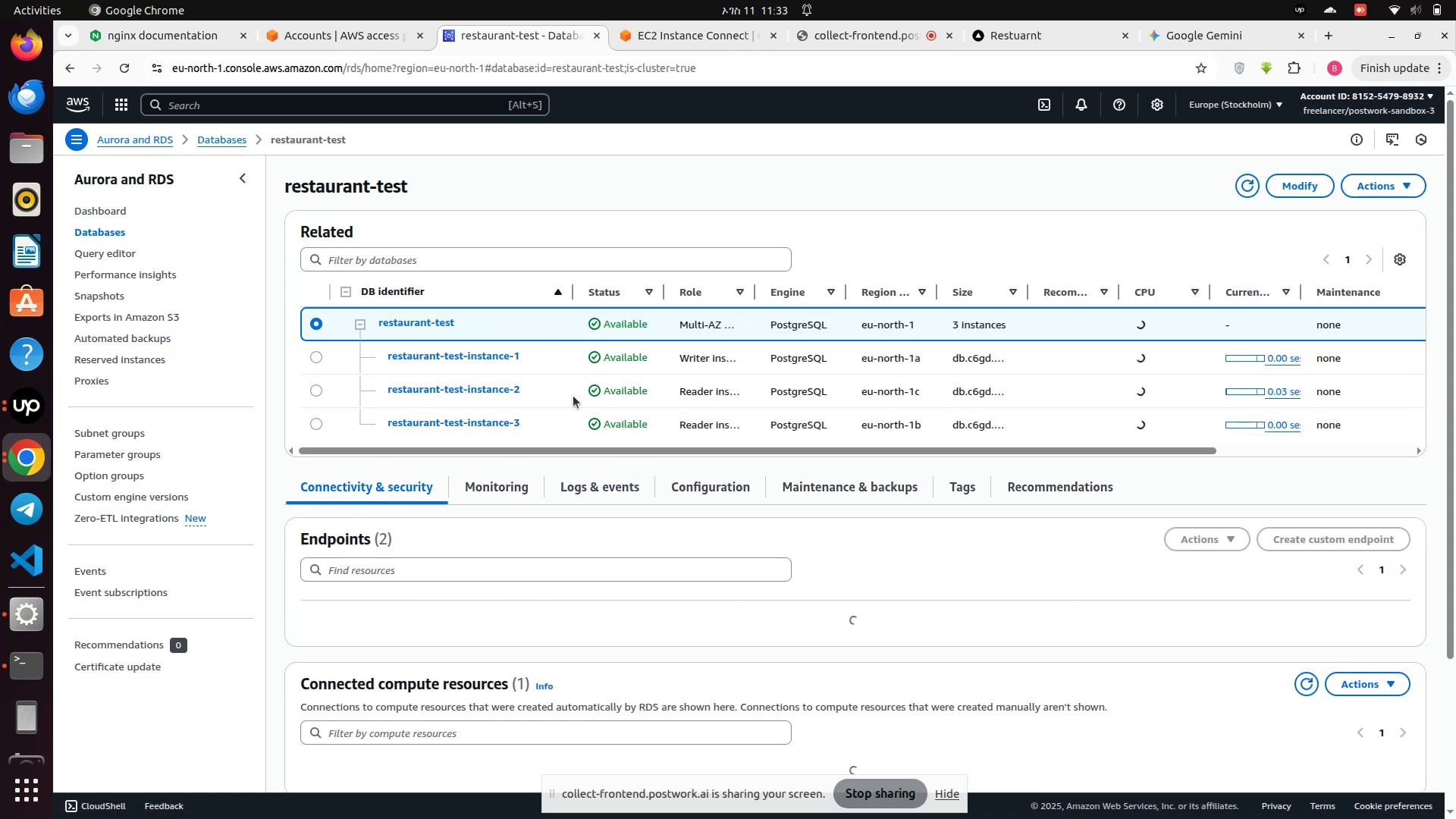 
scroll: coordinate [573, 396], scroll_direction: down, amount: 8.0
 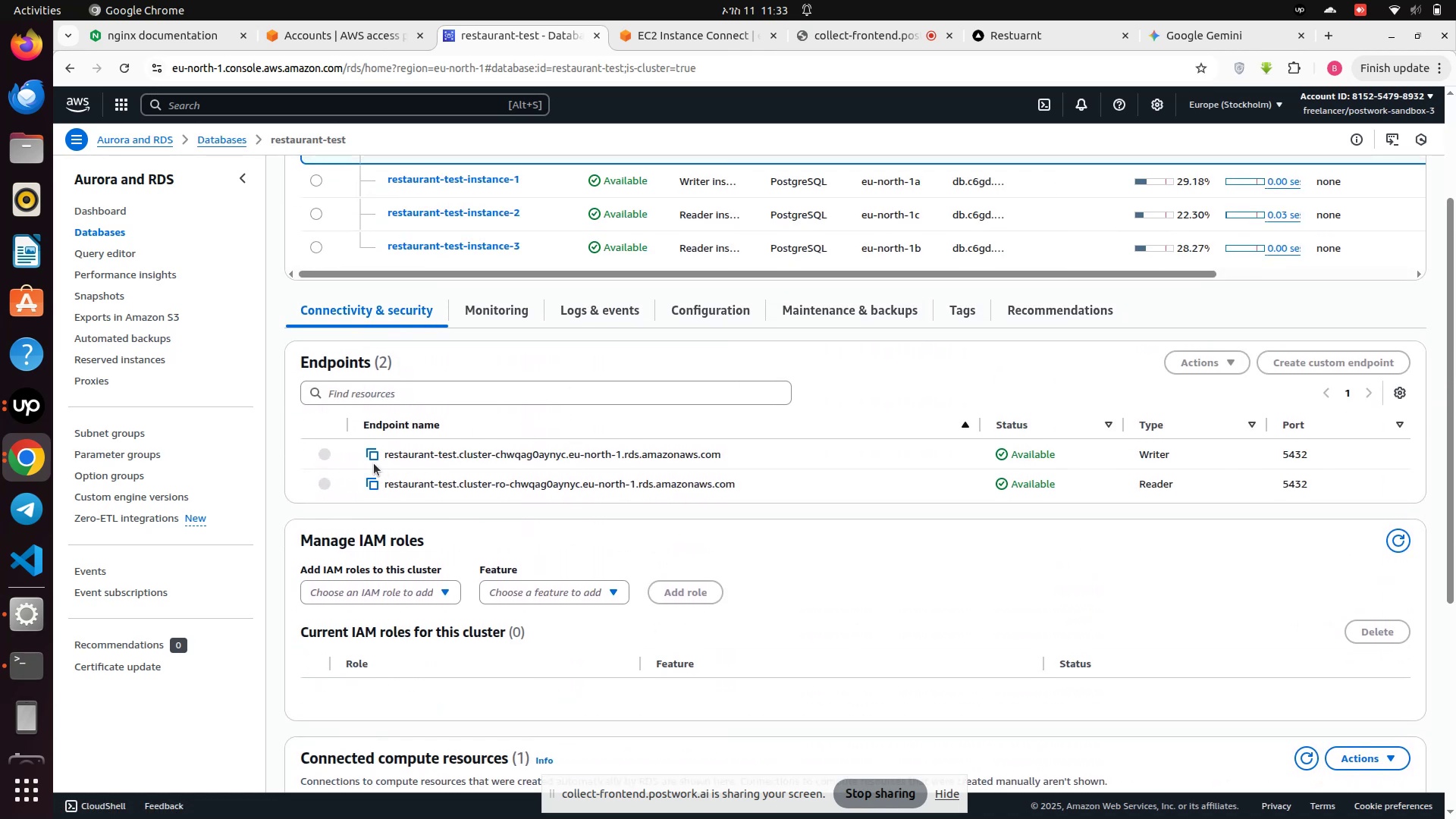 
left_click([372, 448])
 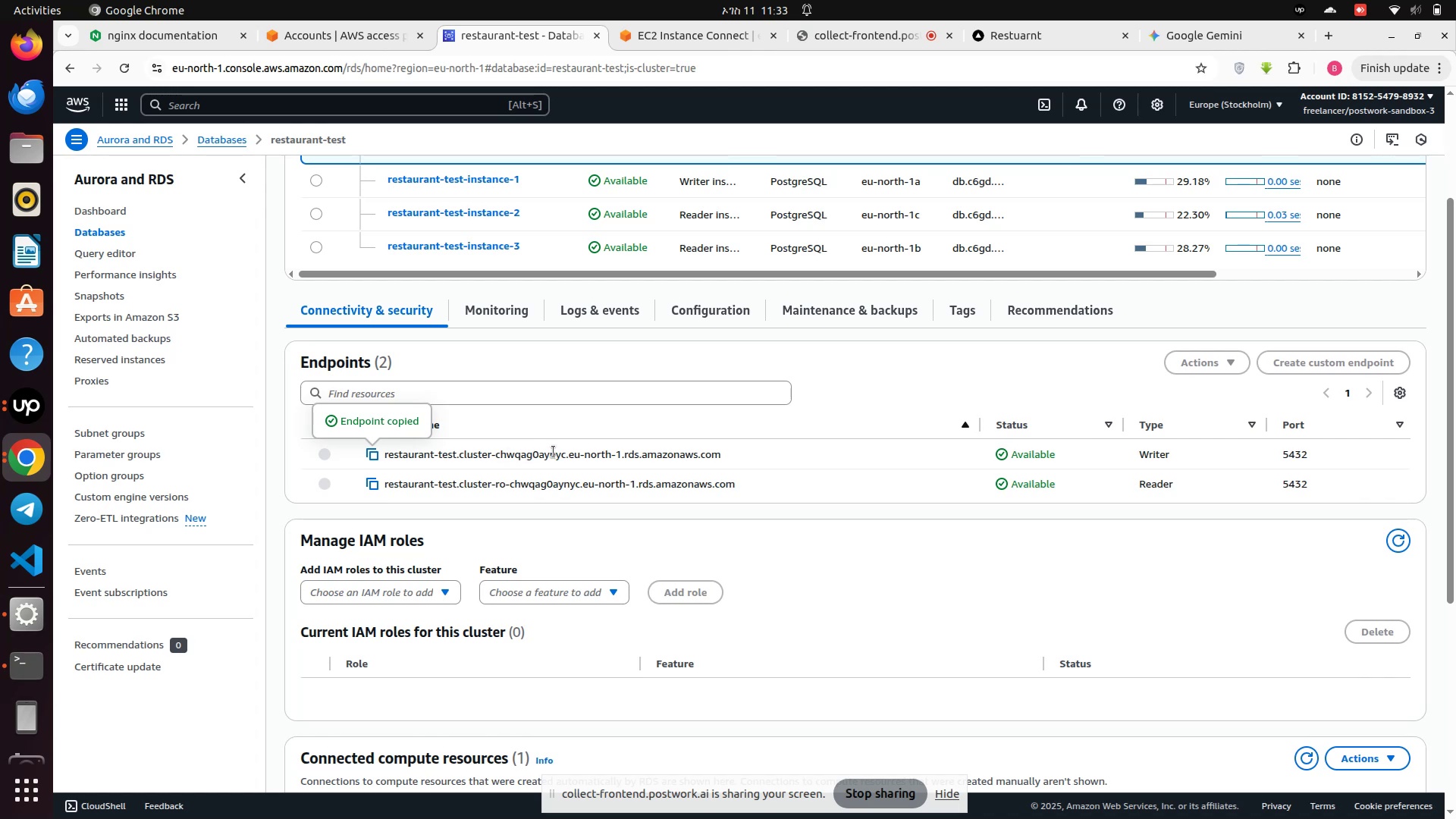 
wait(8.18)
 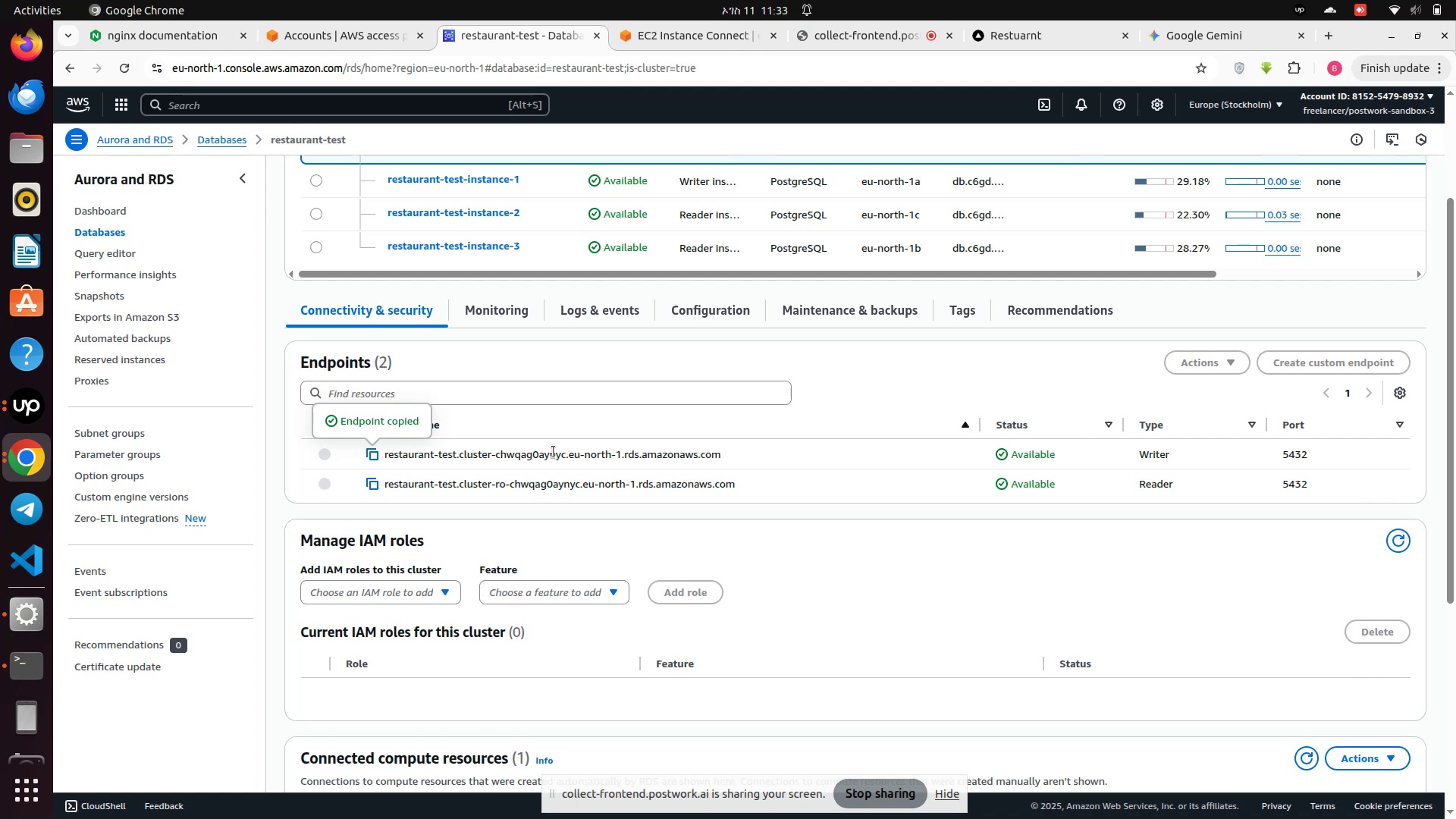 
hold_key(key=ArrowLeft, duration=0.58)
 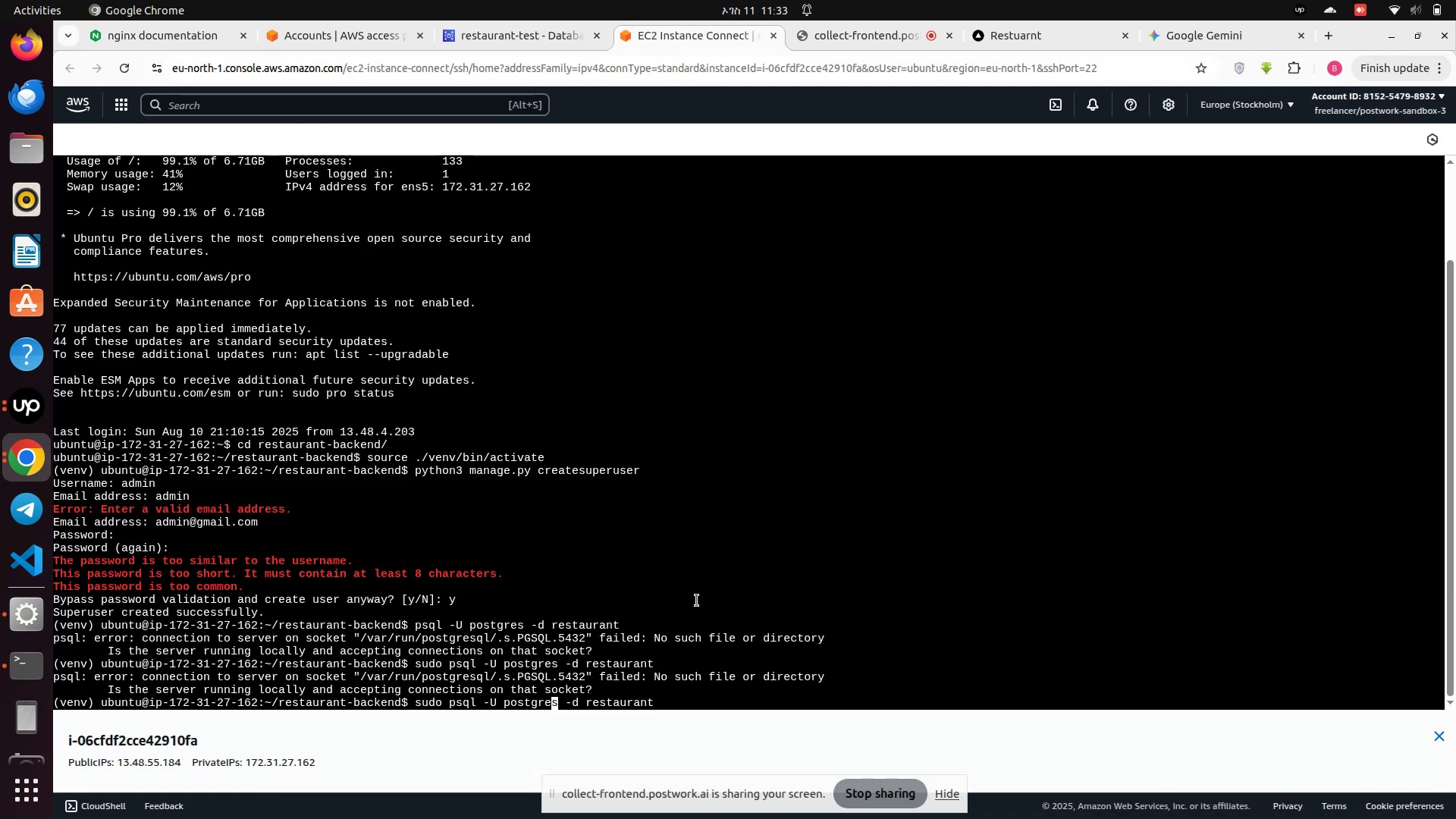 
key(ArrowLeft)
 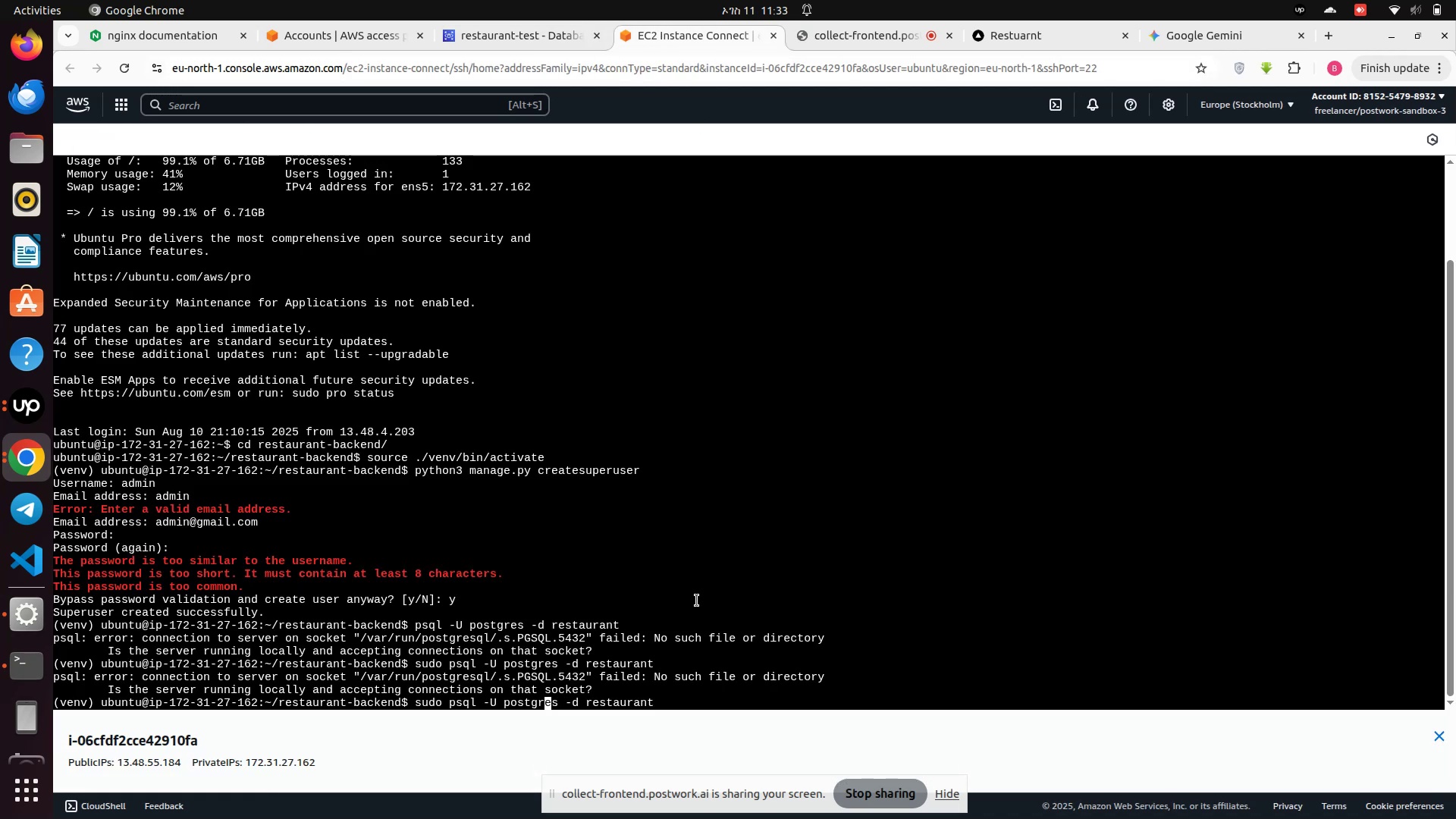 
key(ArrowLeft)
 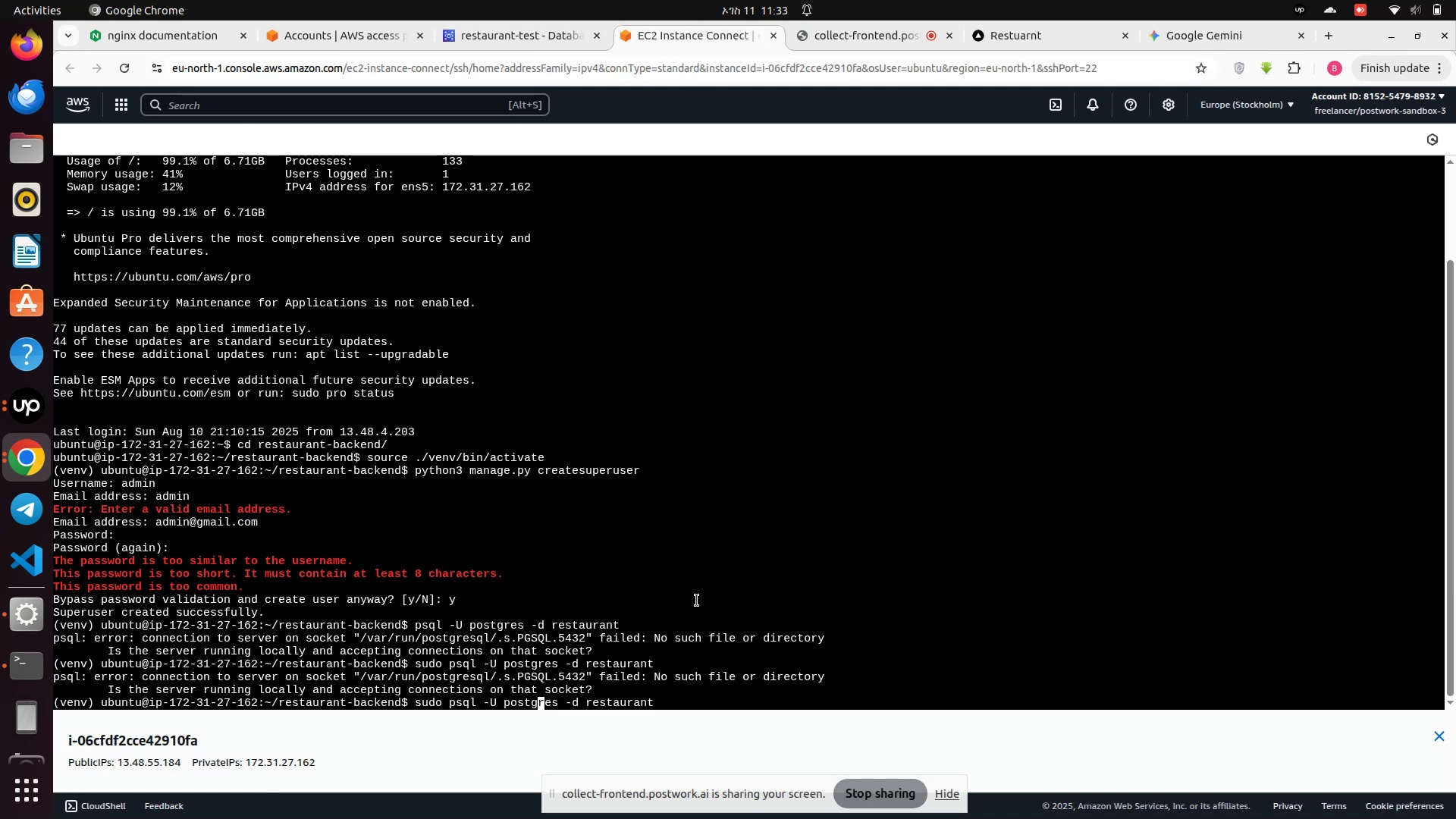 
key(ArrowLeft)
 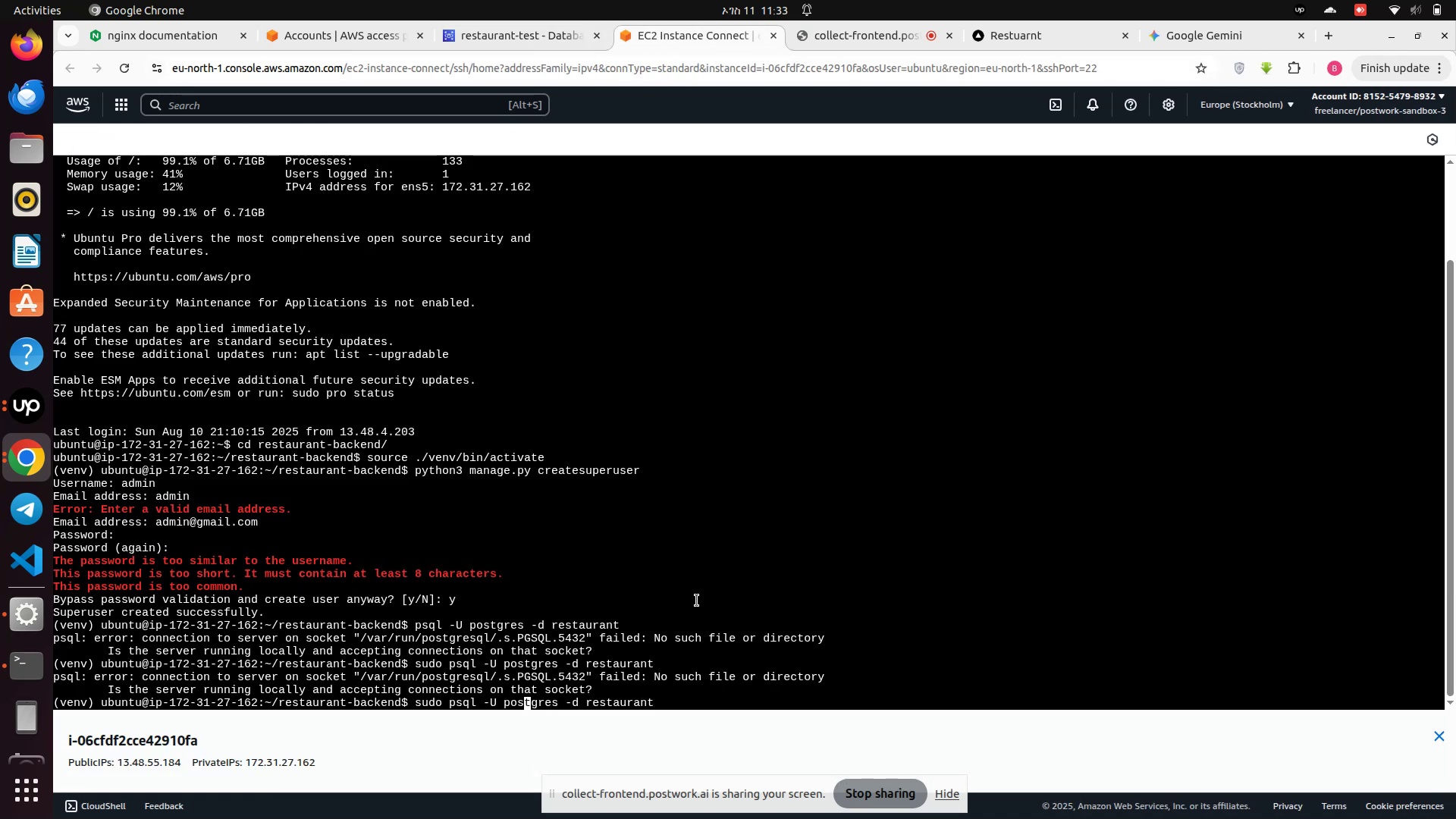 
key(ArrowLeft)
 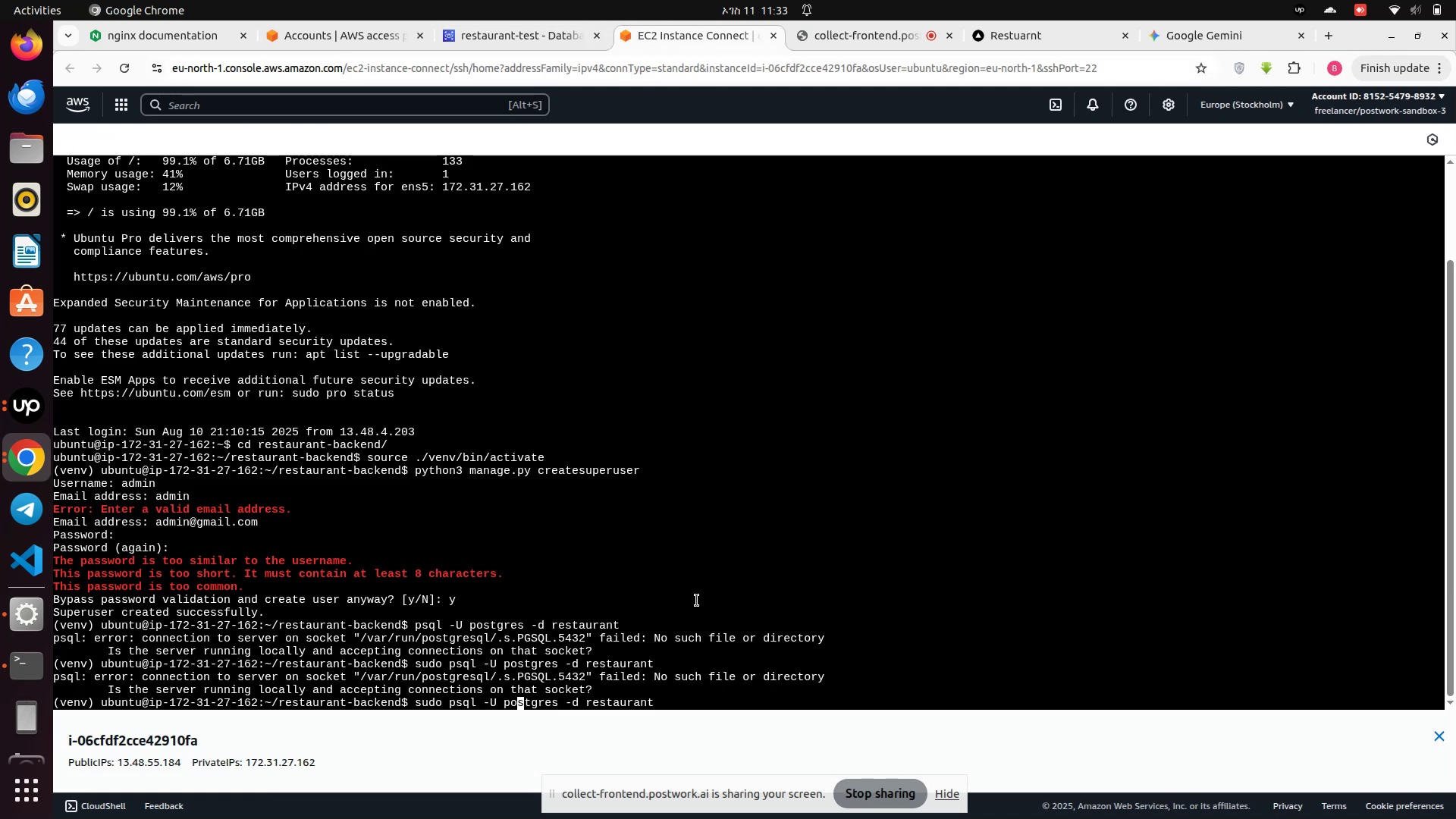 
key(ArrowLeft)
 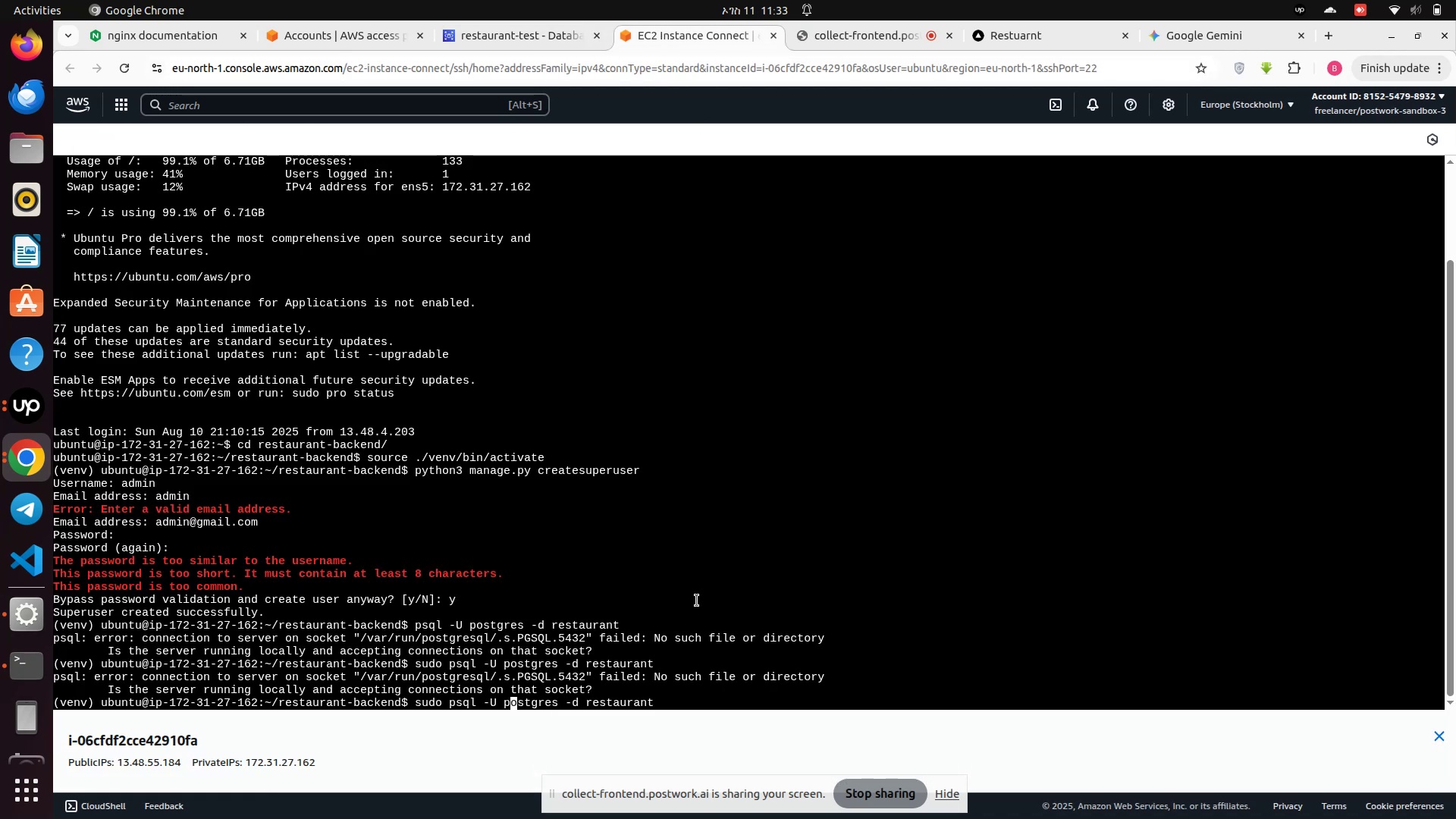 
key(ArrowLeft)
 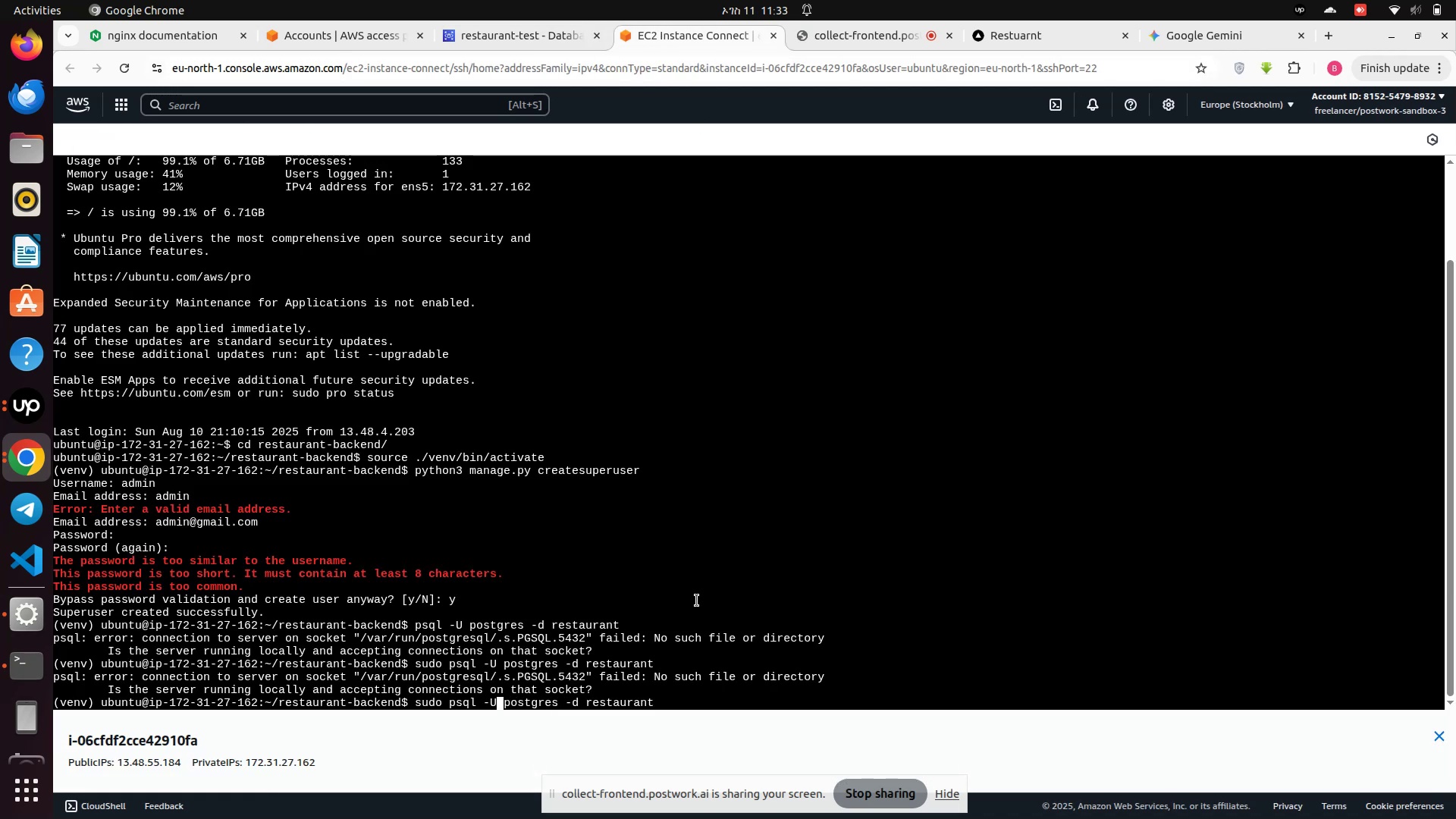 
key(ArrowLeft)
 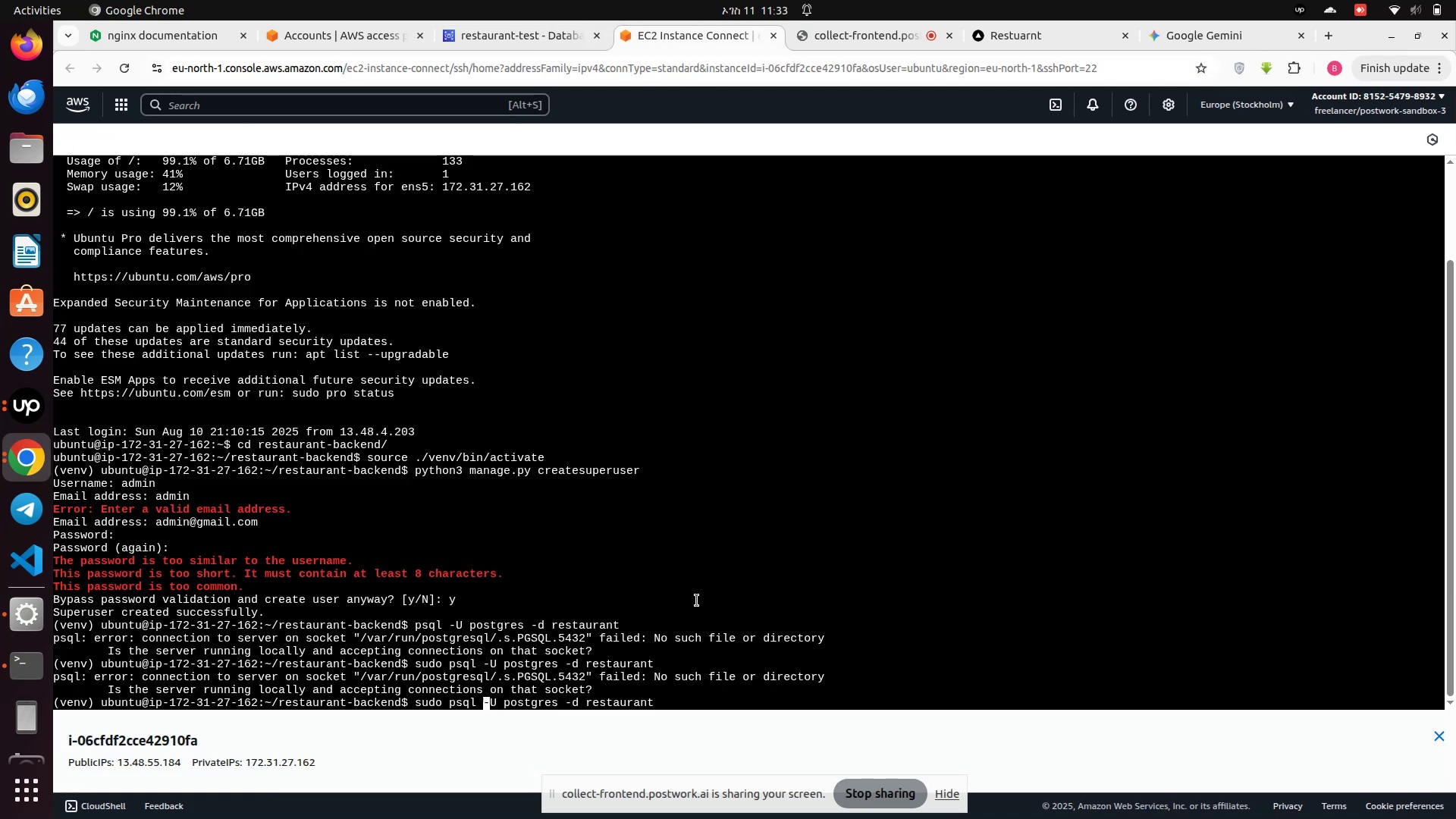 
key(ArrowLeft)
 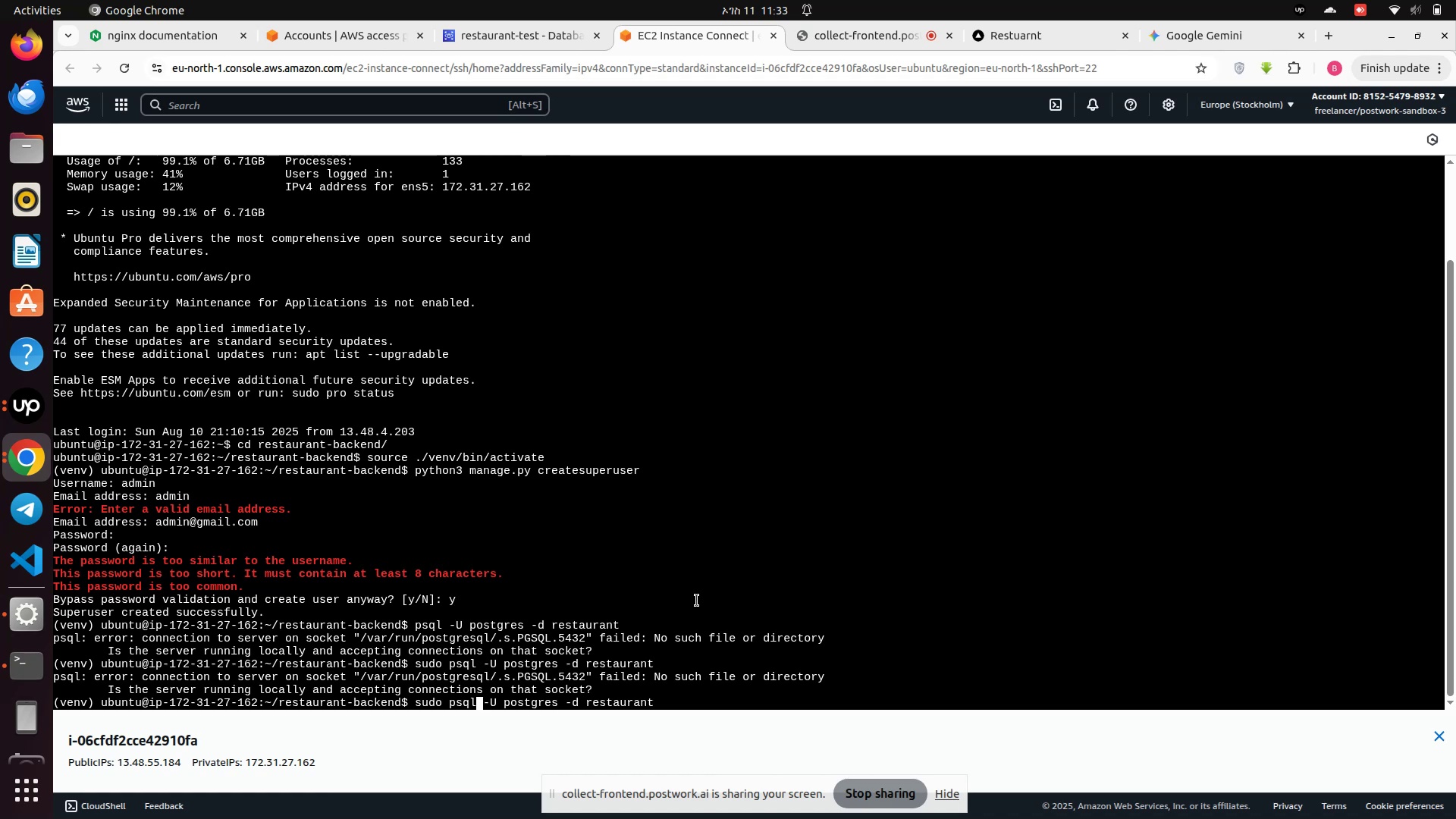 
key(Space)
 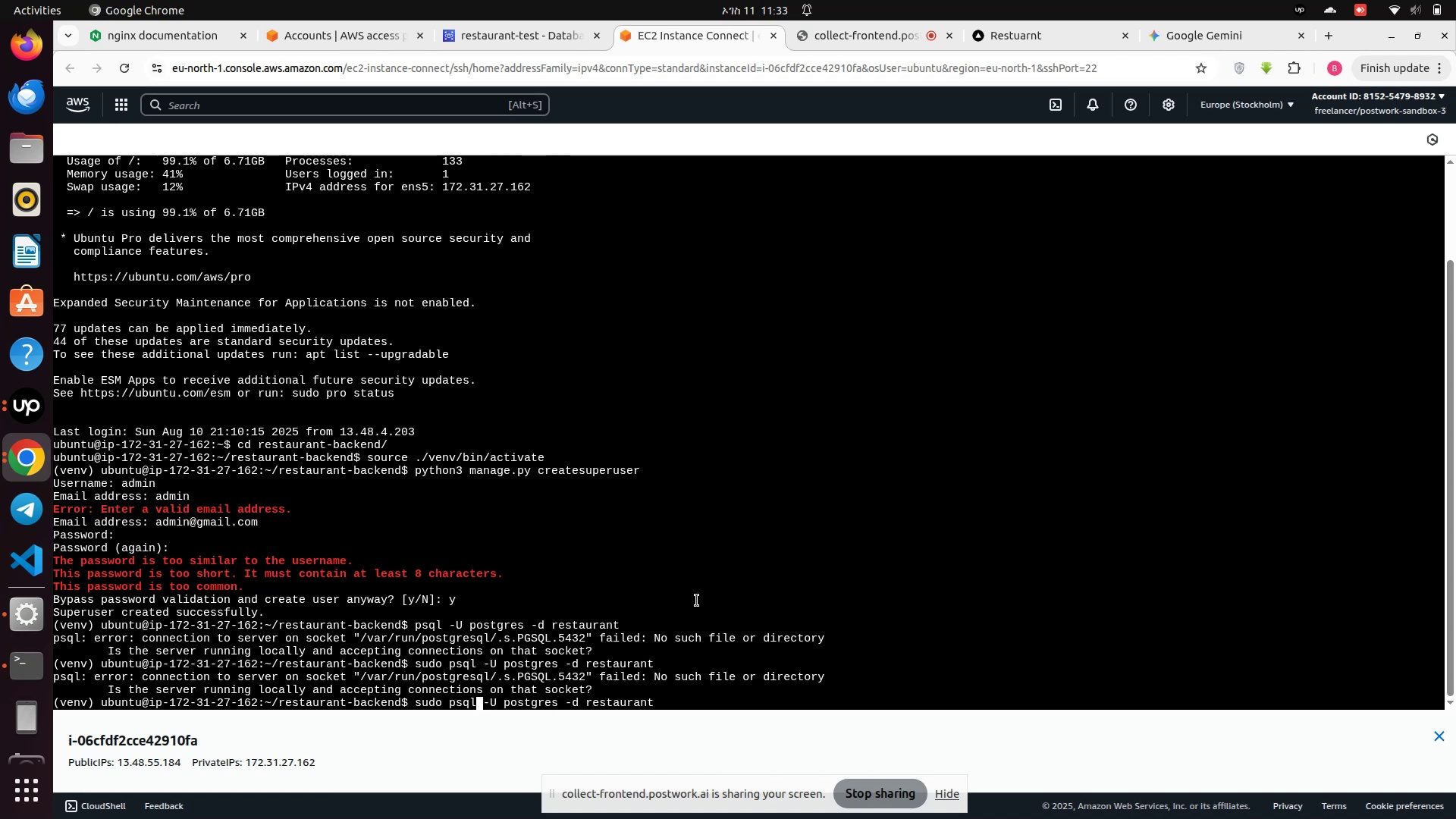 
key(Minus)
 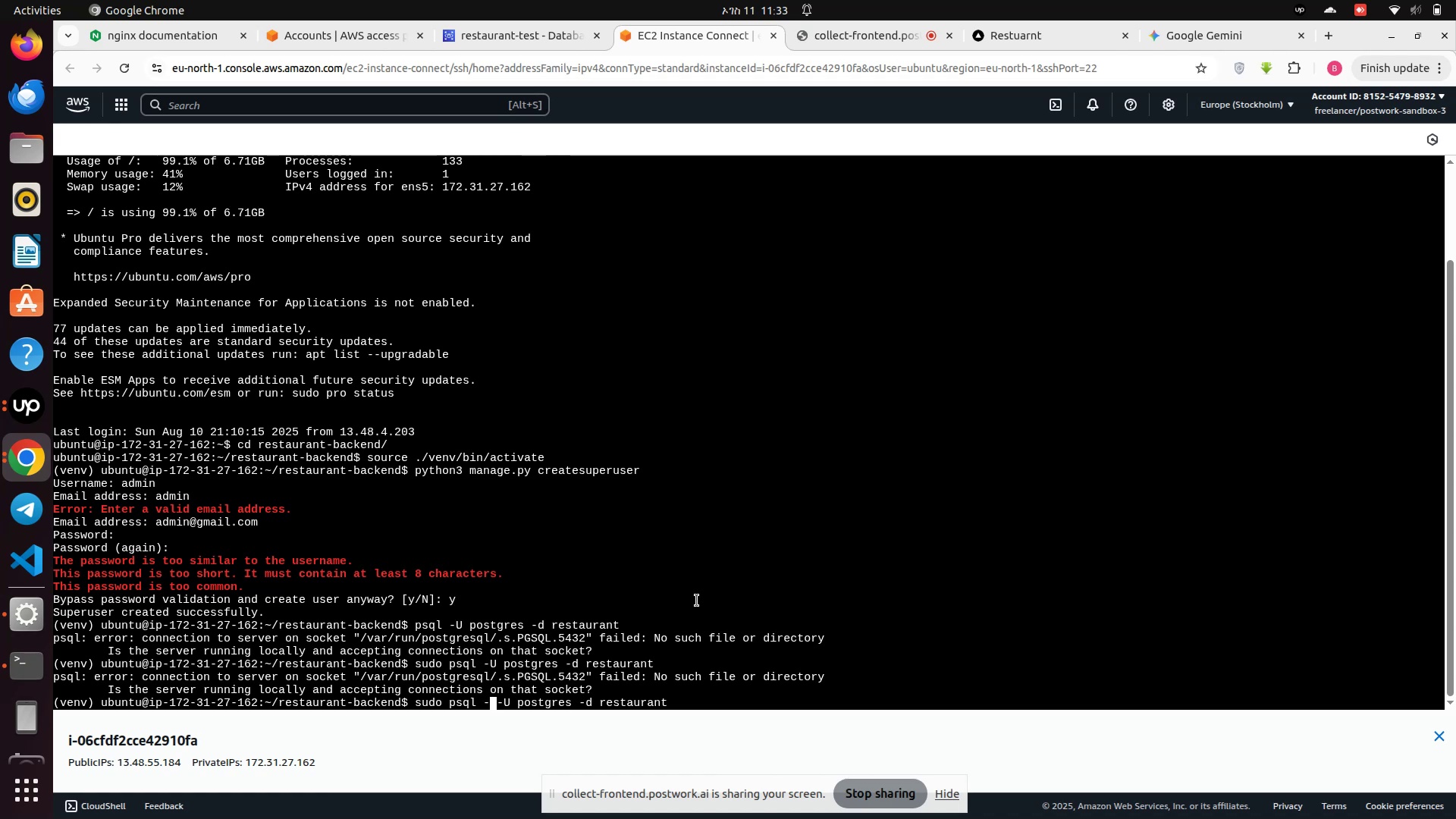 
key(H)
 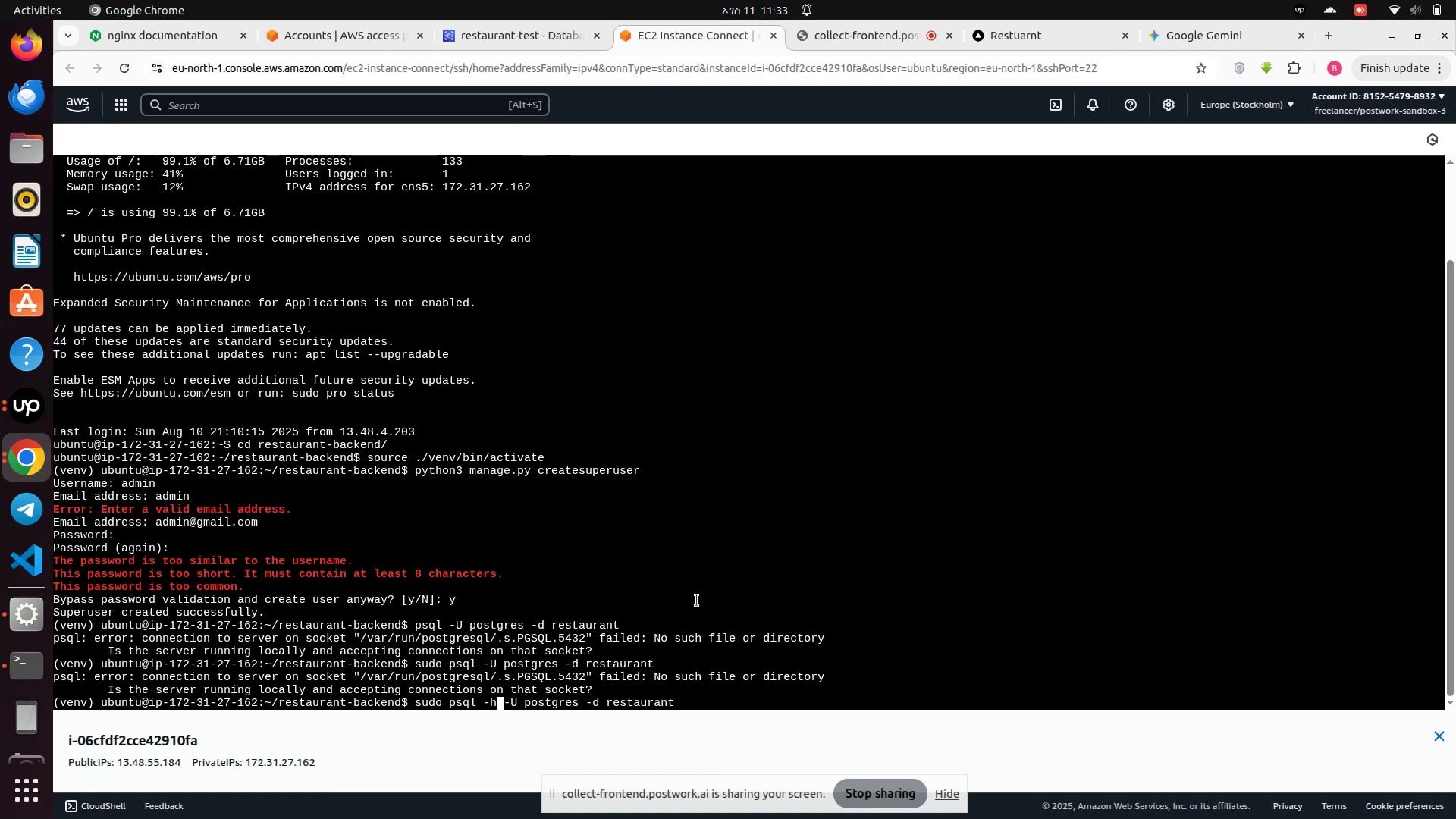 
key(Space)
 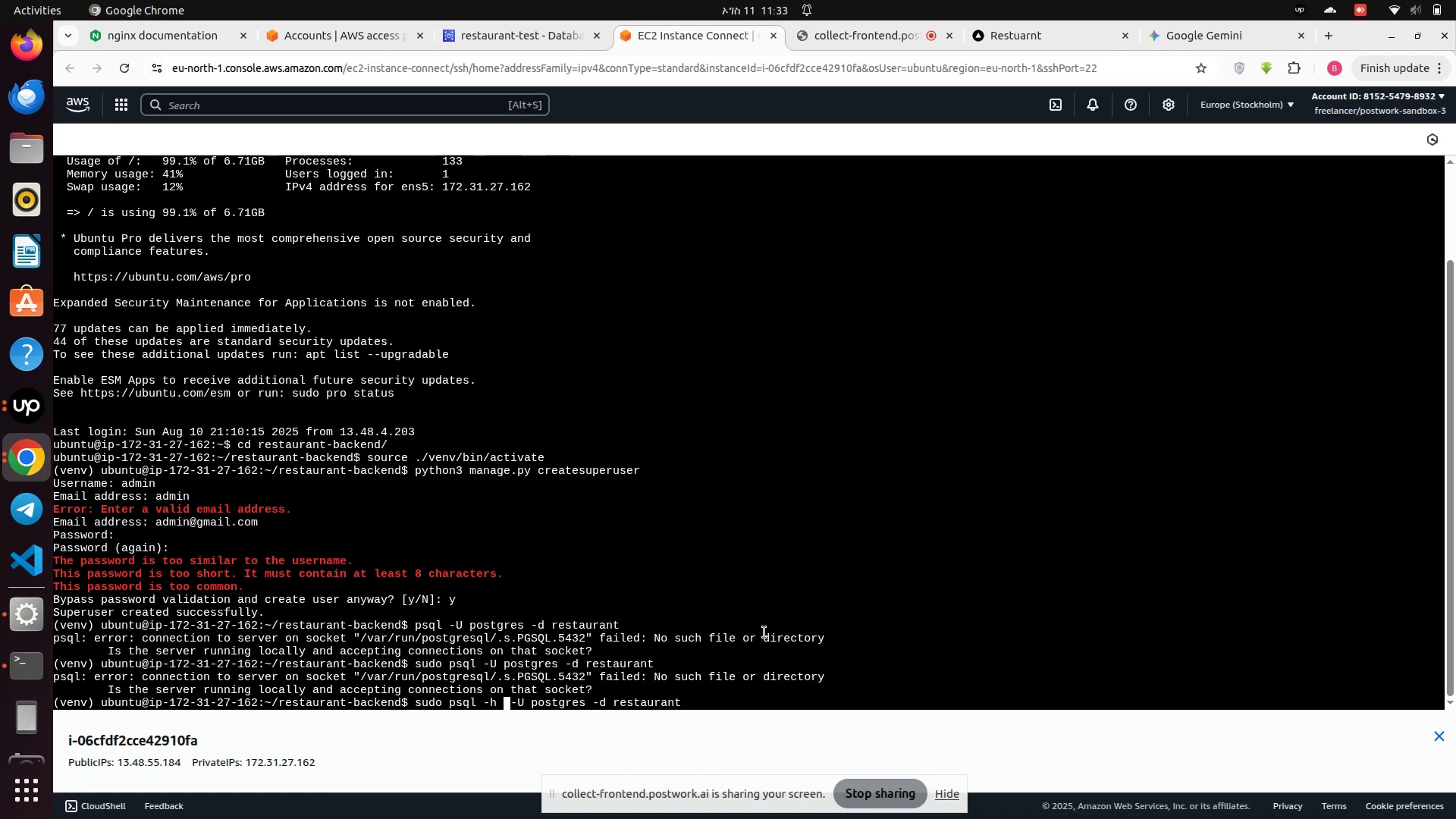 
mouse_move([526, 680])
 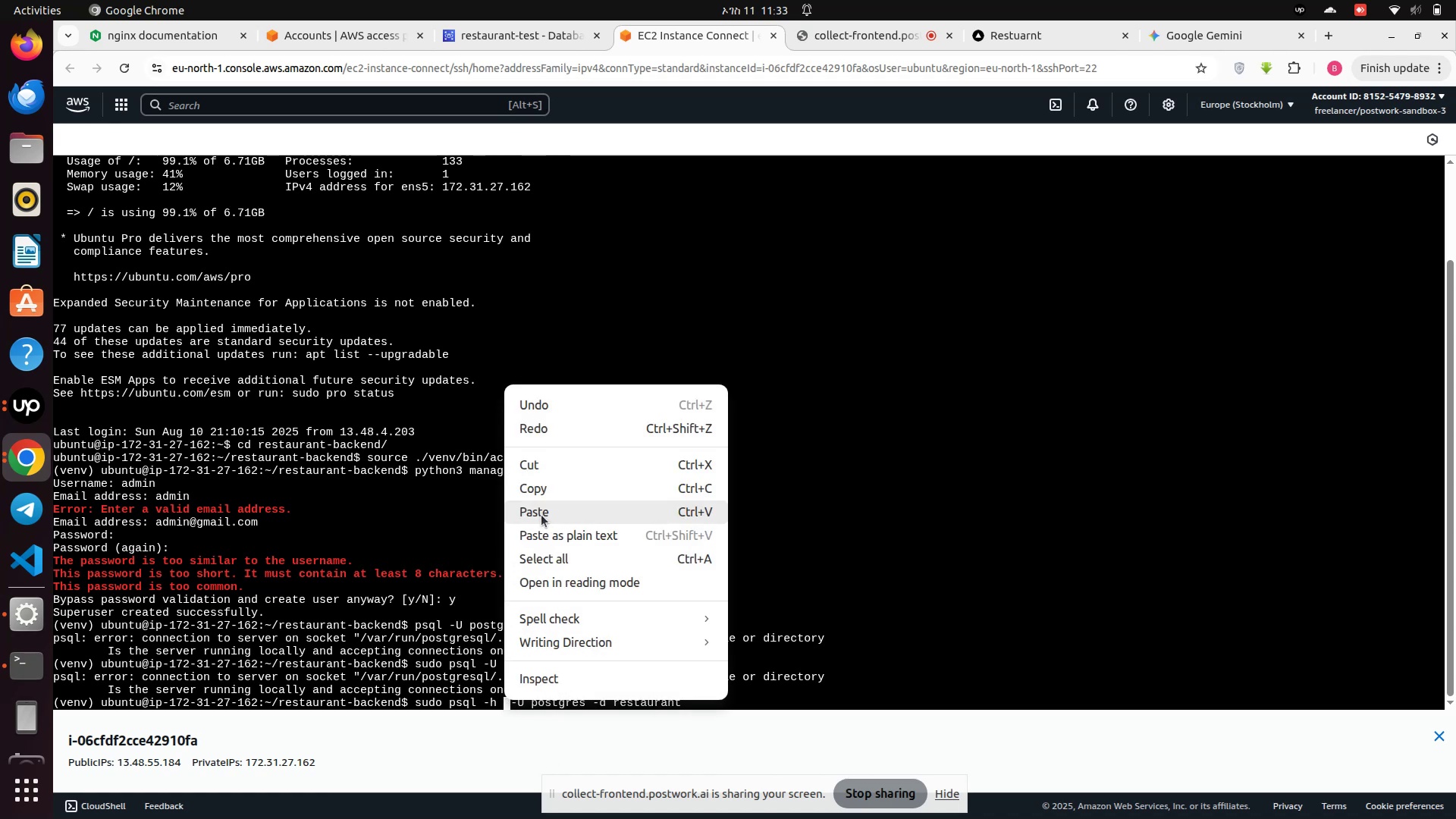 
left_click([541, 515])
 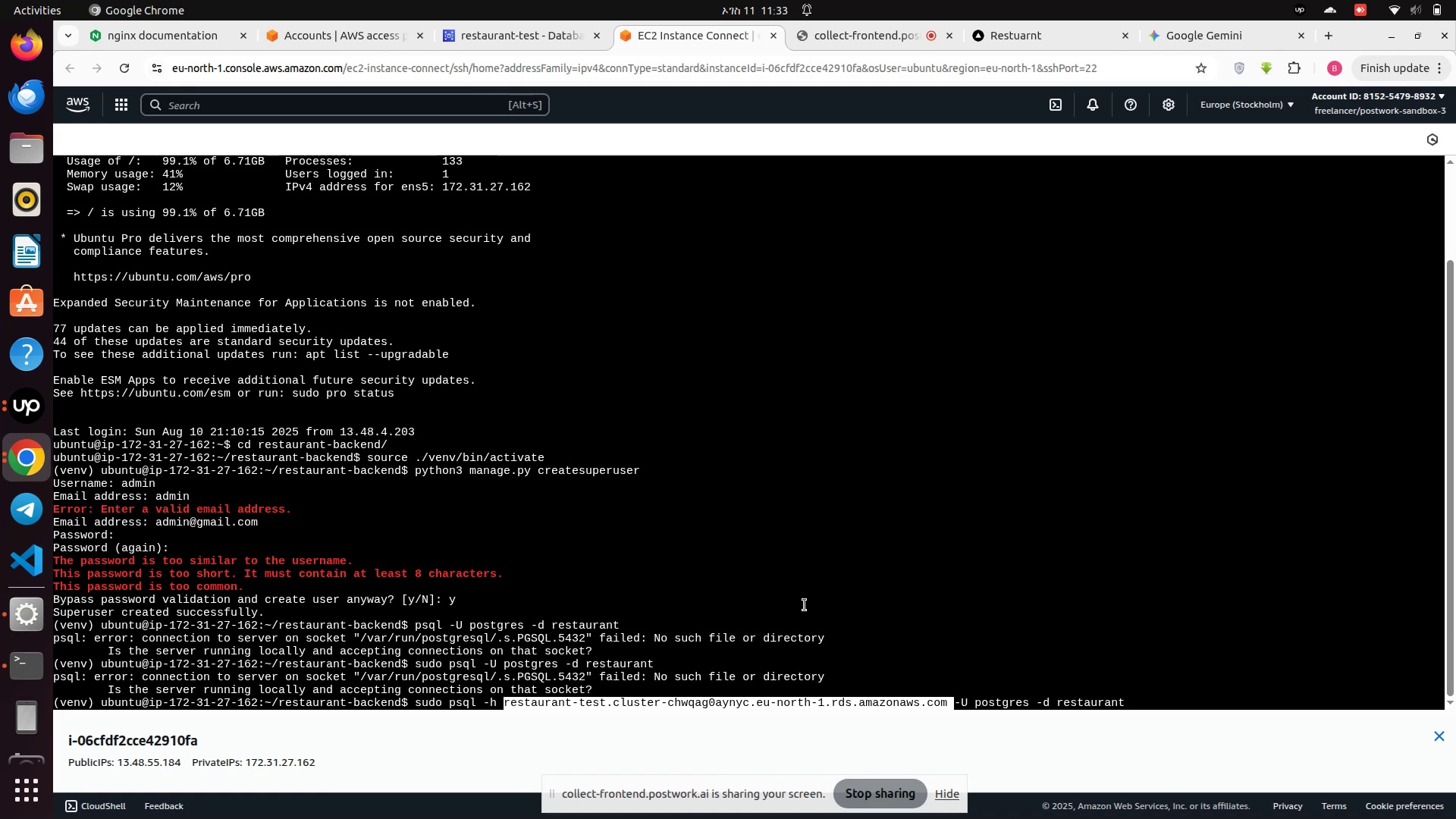 
key(ArrowRight)
 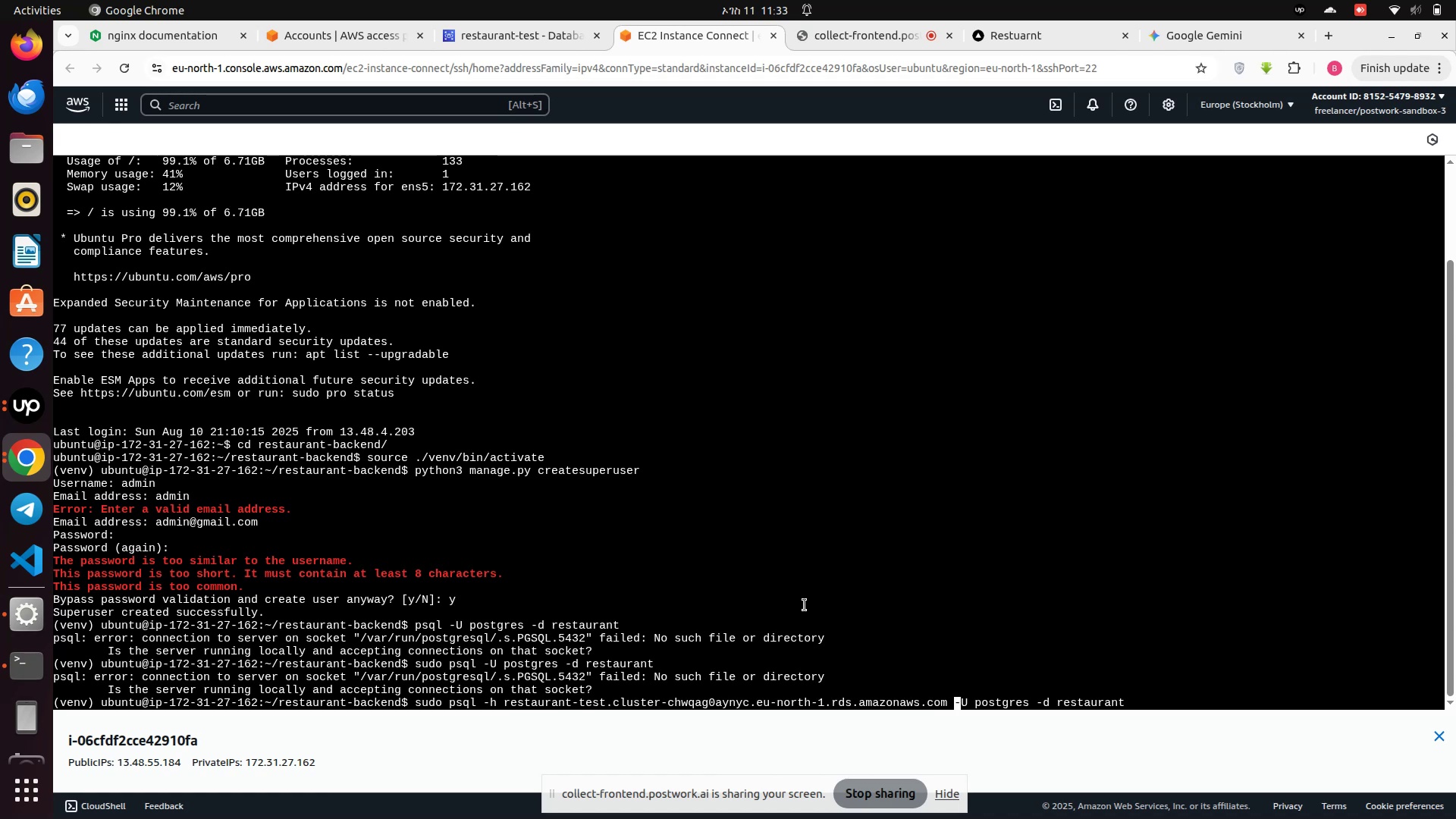 
hold_key(key=ArrowRight, duration=1.51)
 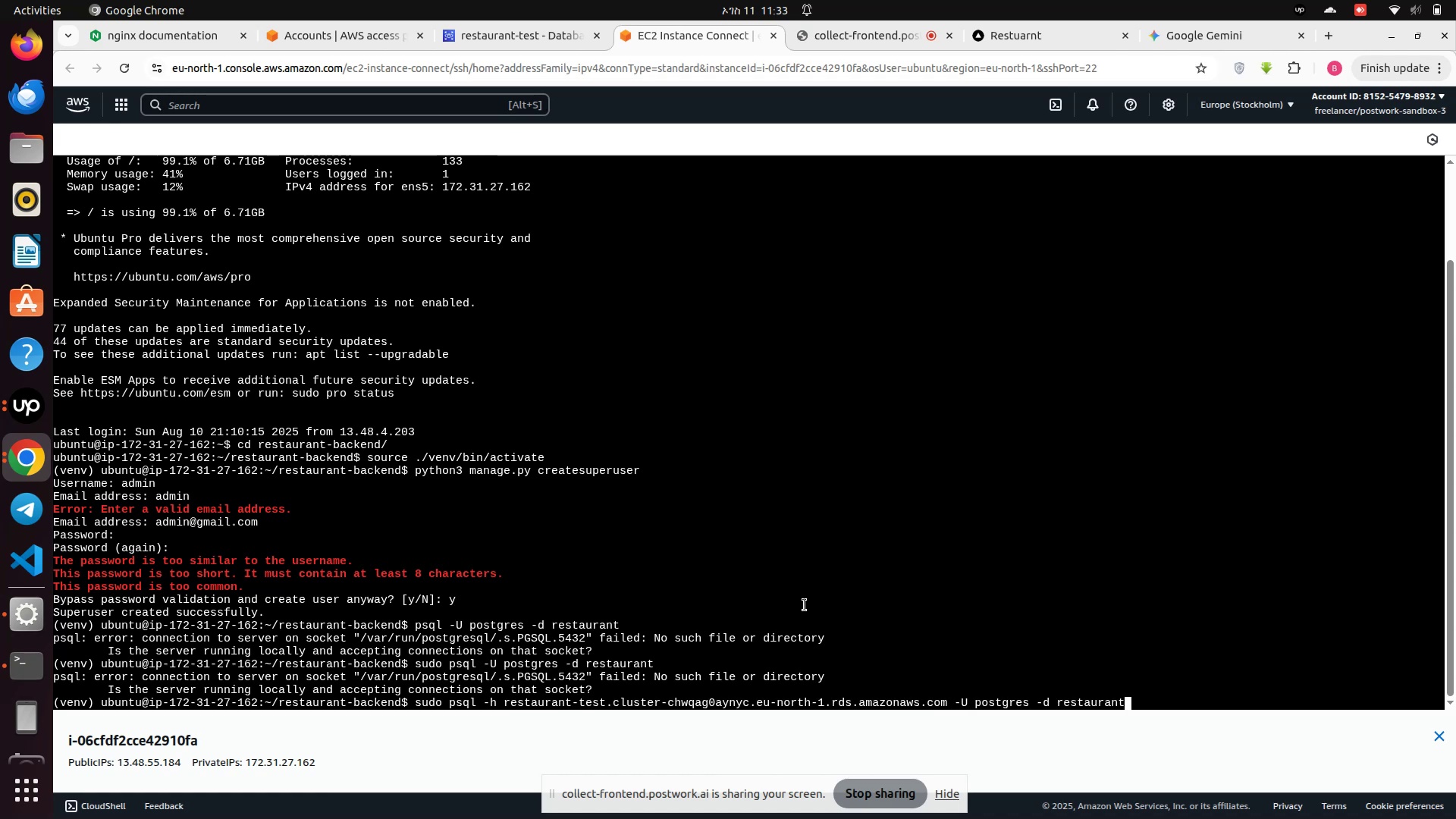 
key(Enter)
 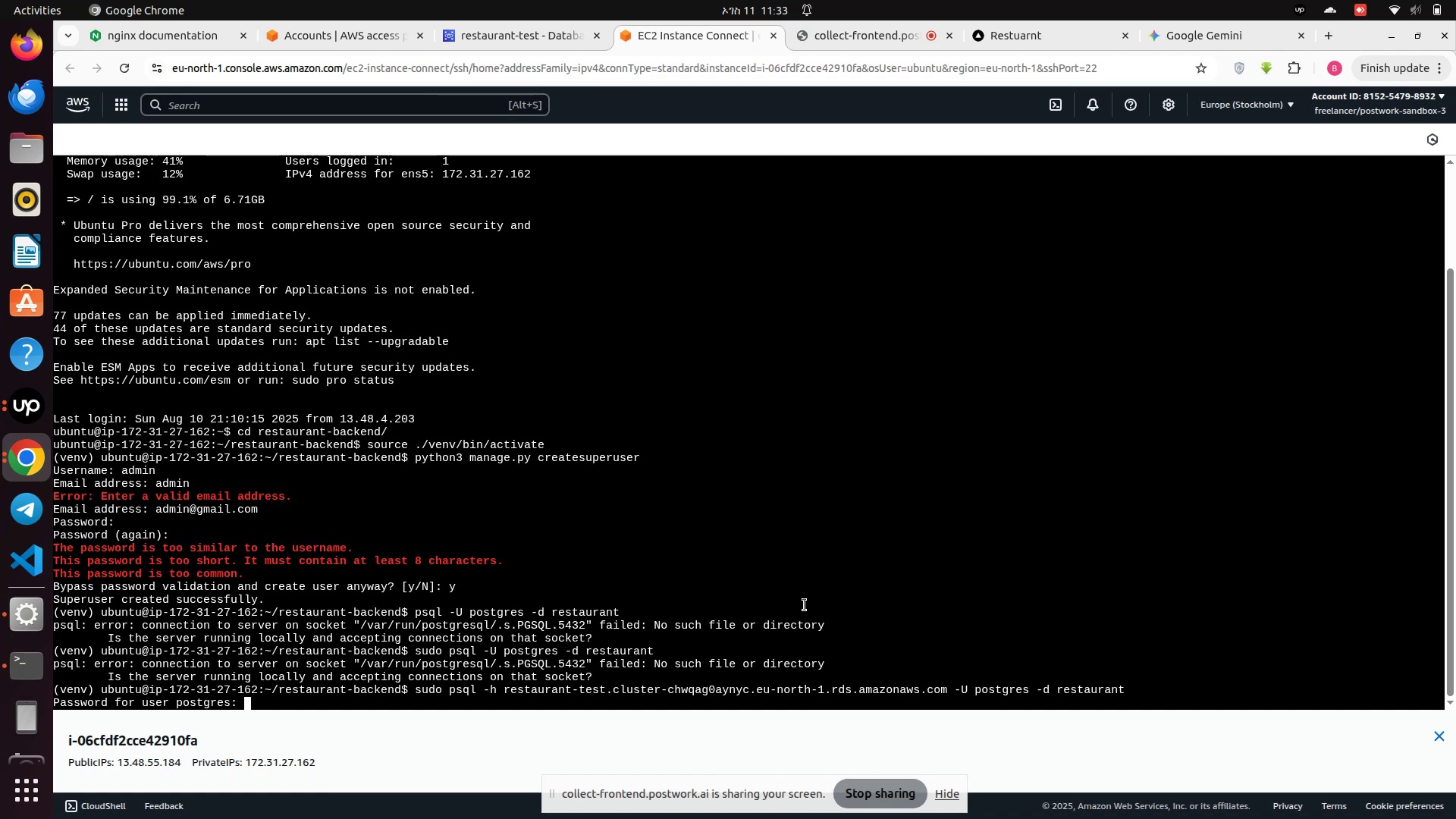 
wait(7.84)
 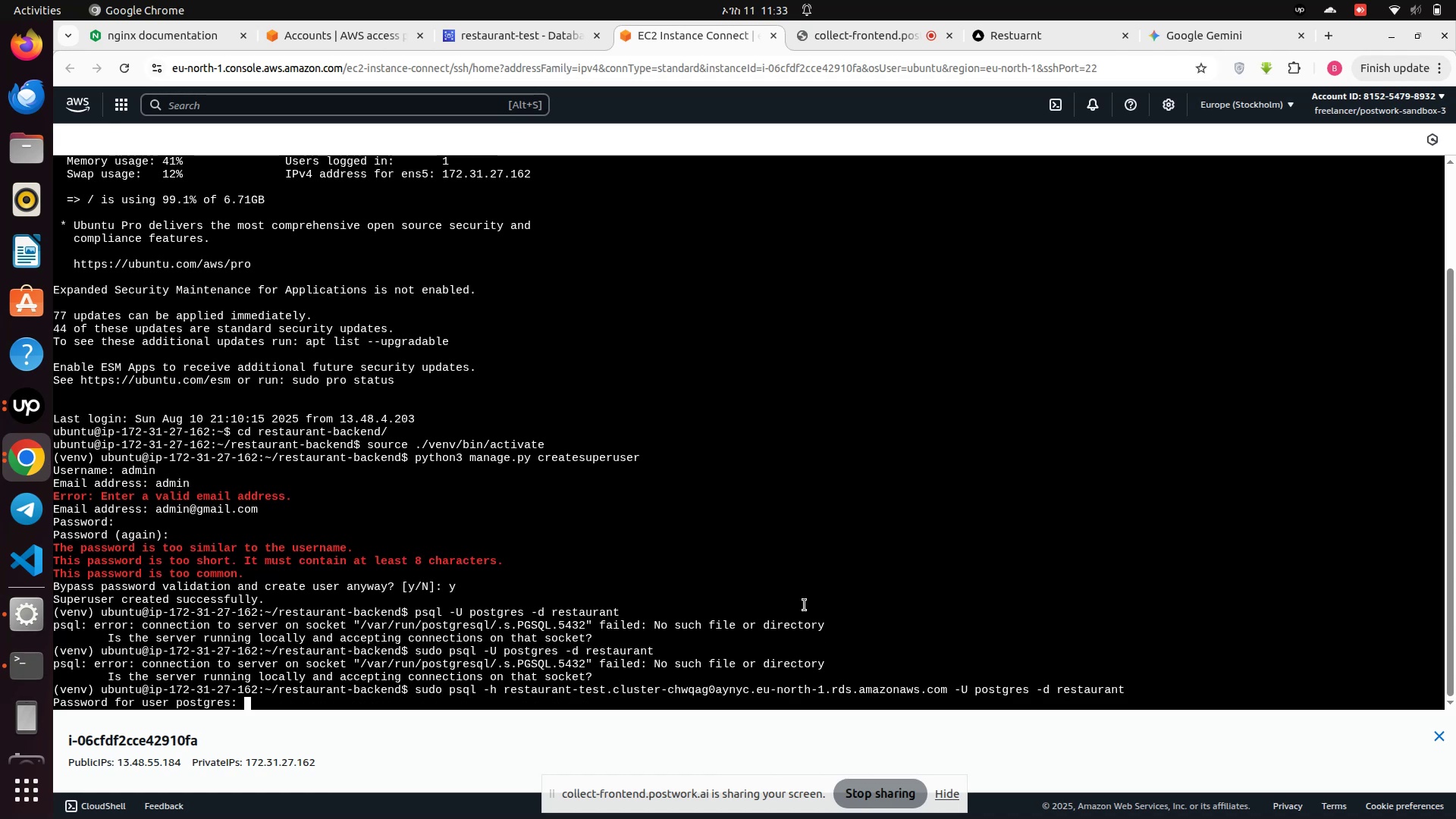 
type(HP0938018734hp)
 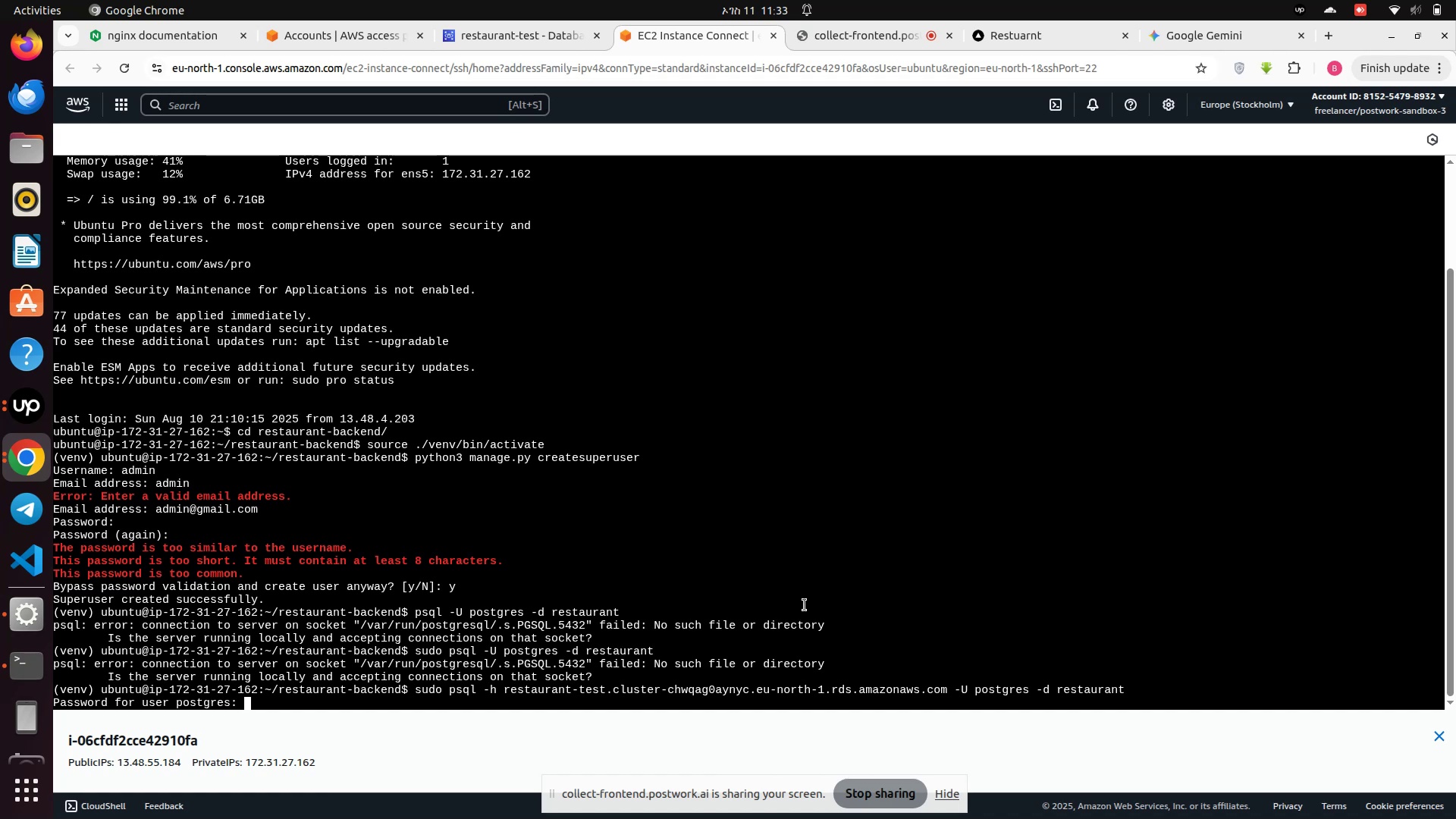 
key(Enter)
 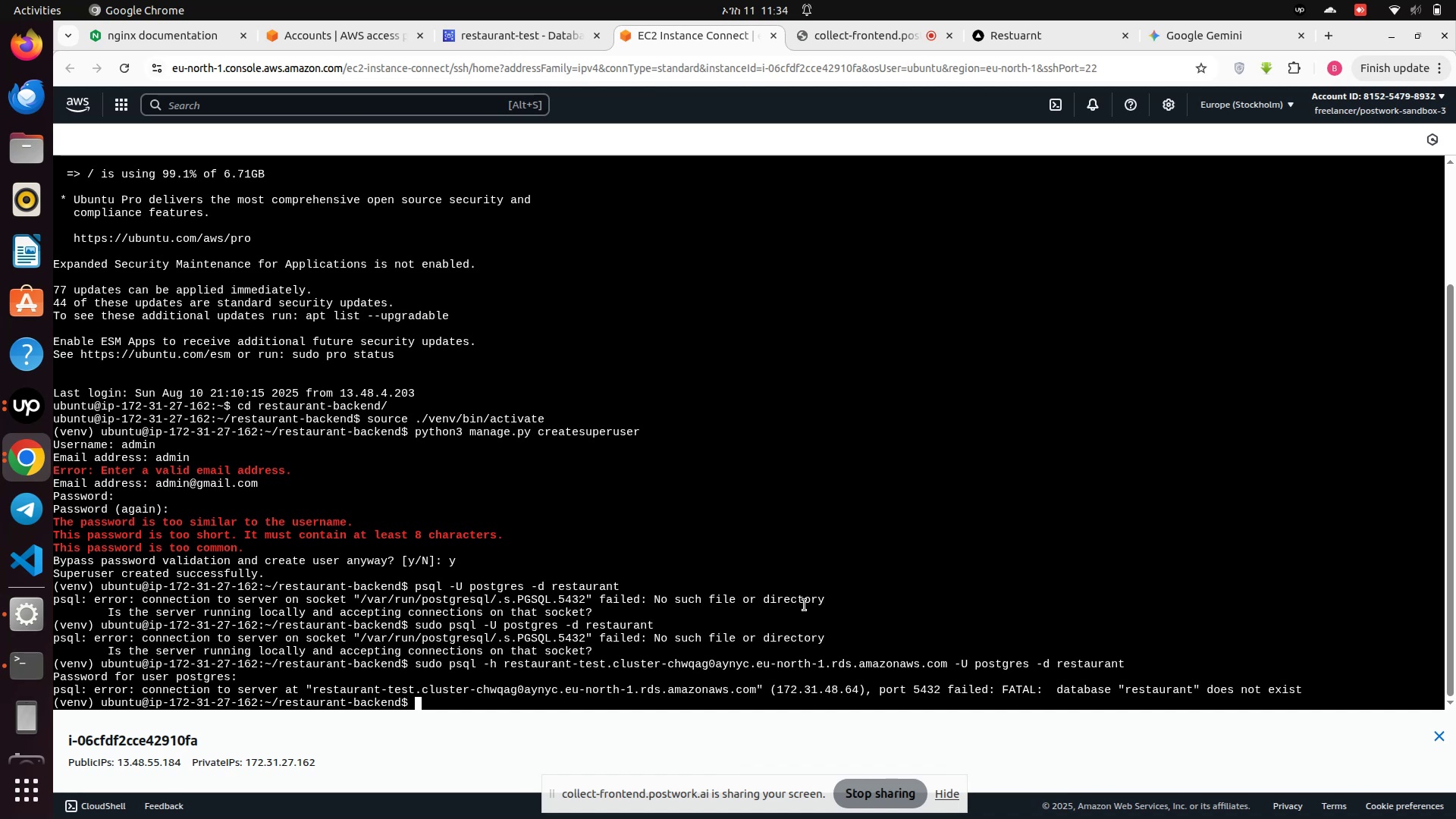 
wait(6.88)
 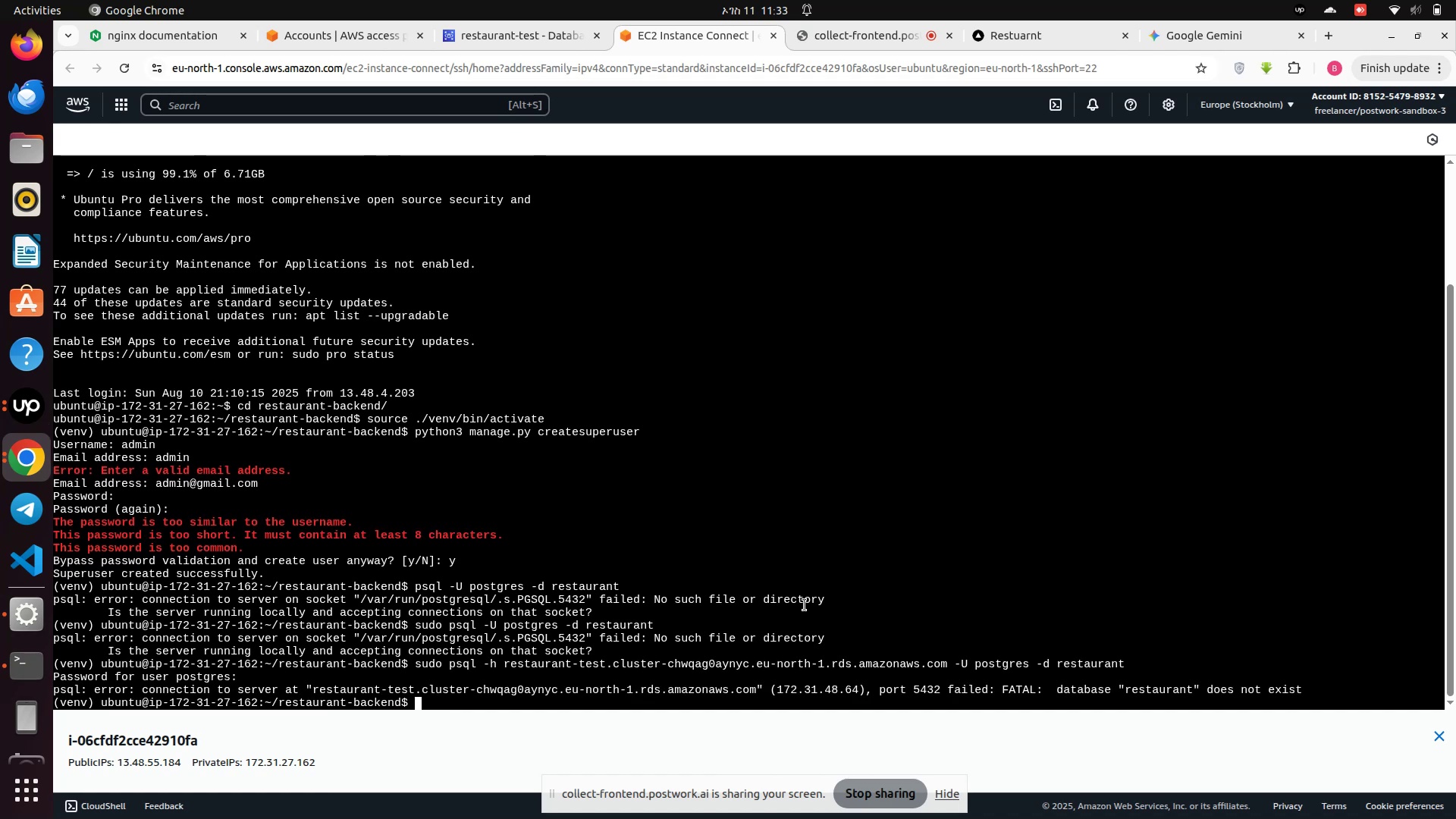 
key(ArrowUp)
 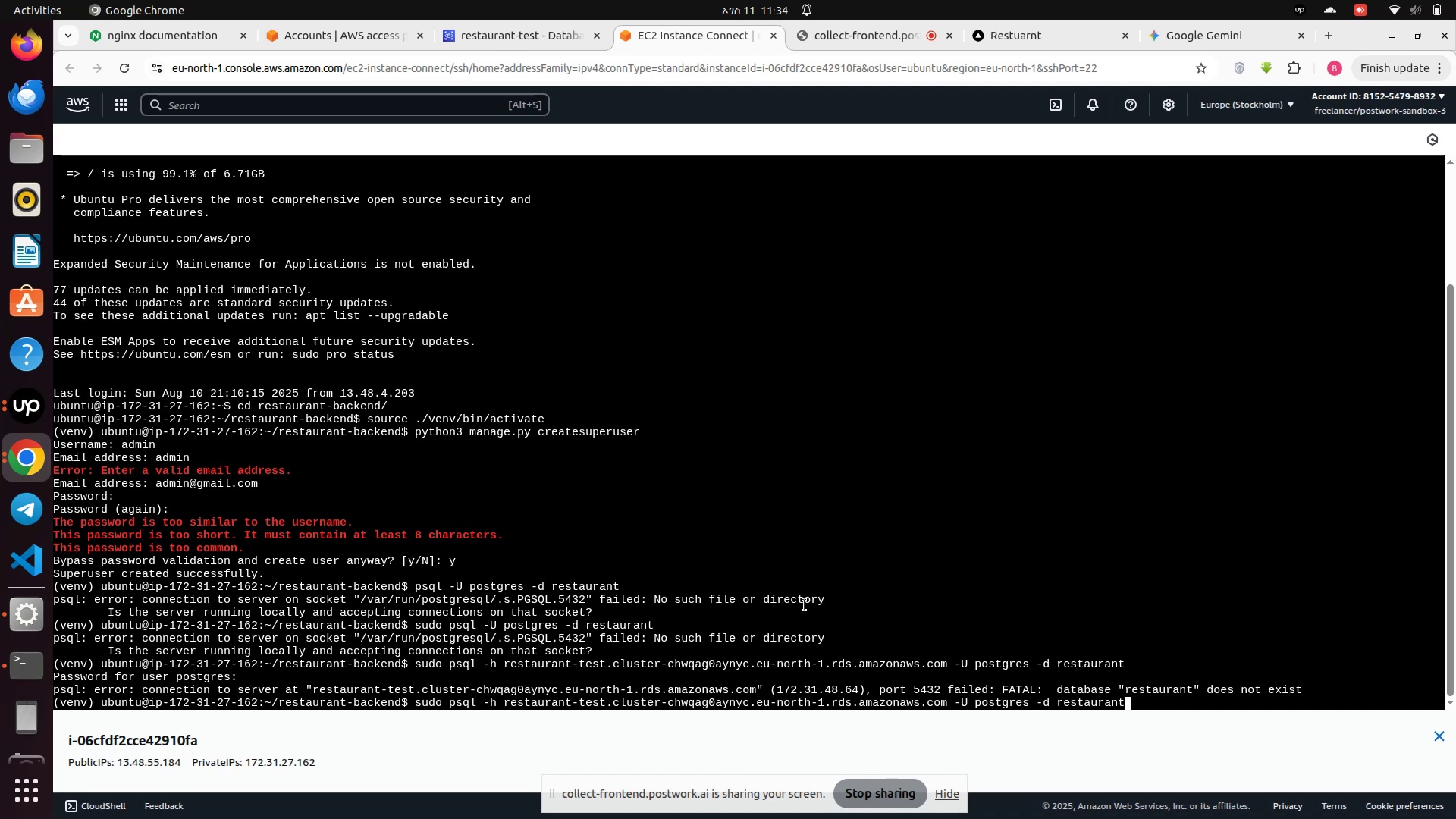 
key(ArrowLeft)
 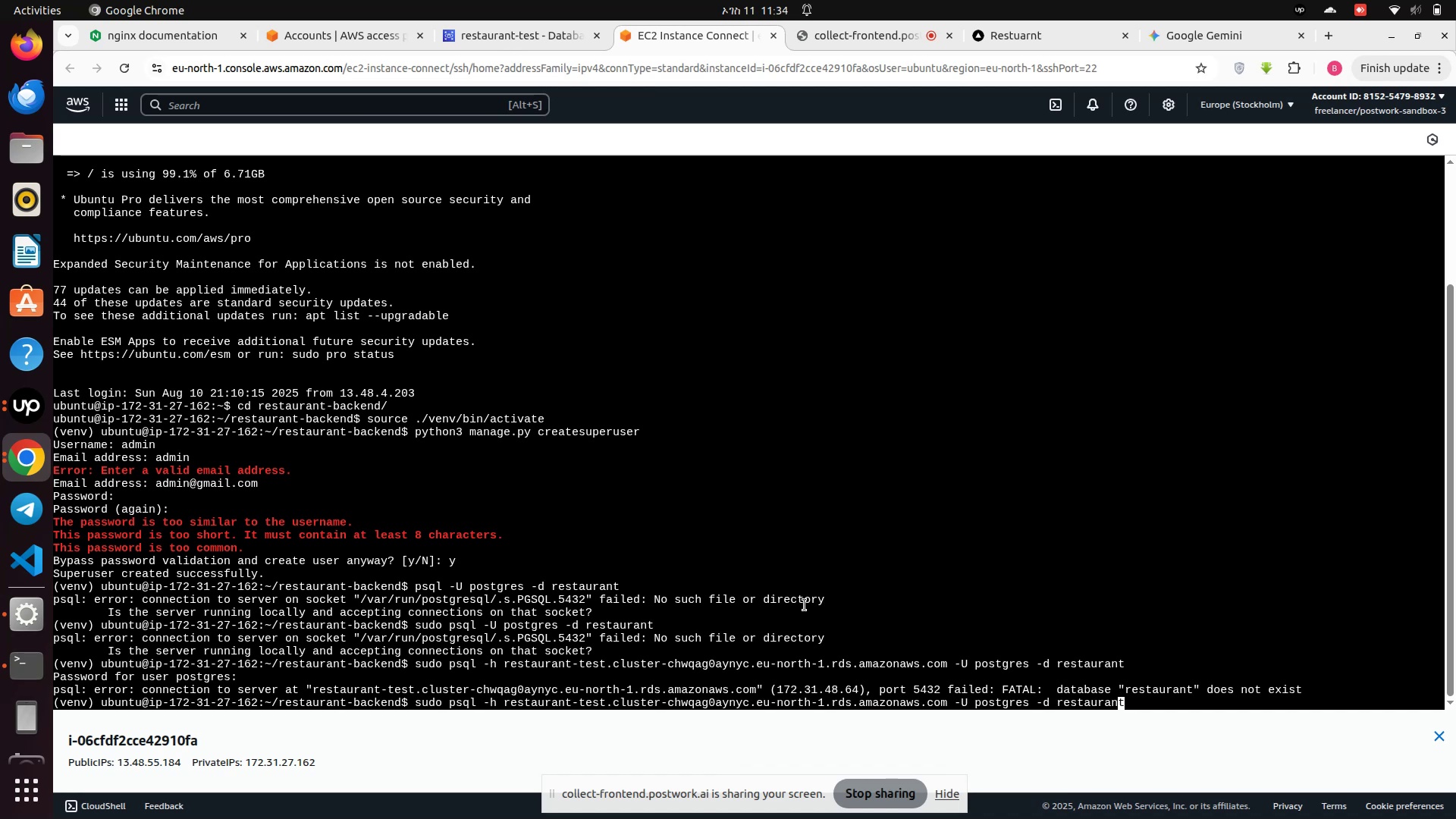 
key(ArrowRight)
 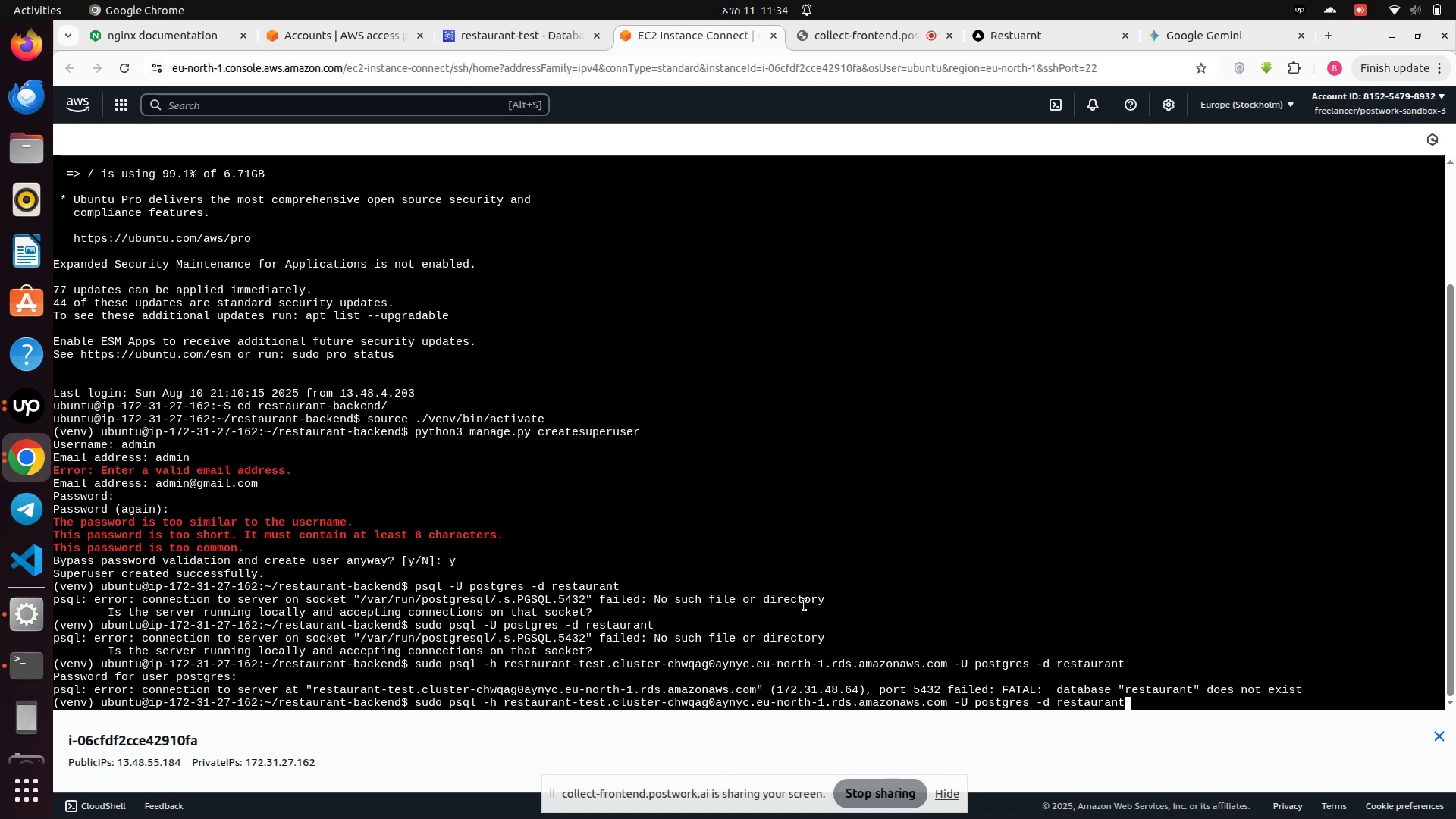 
type(-test)
 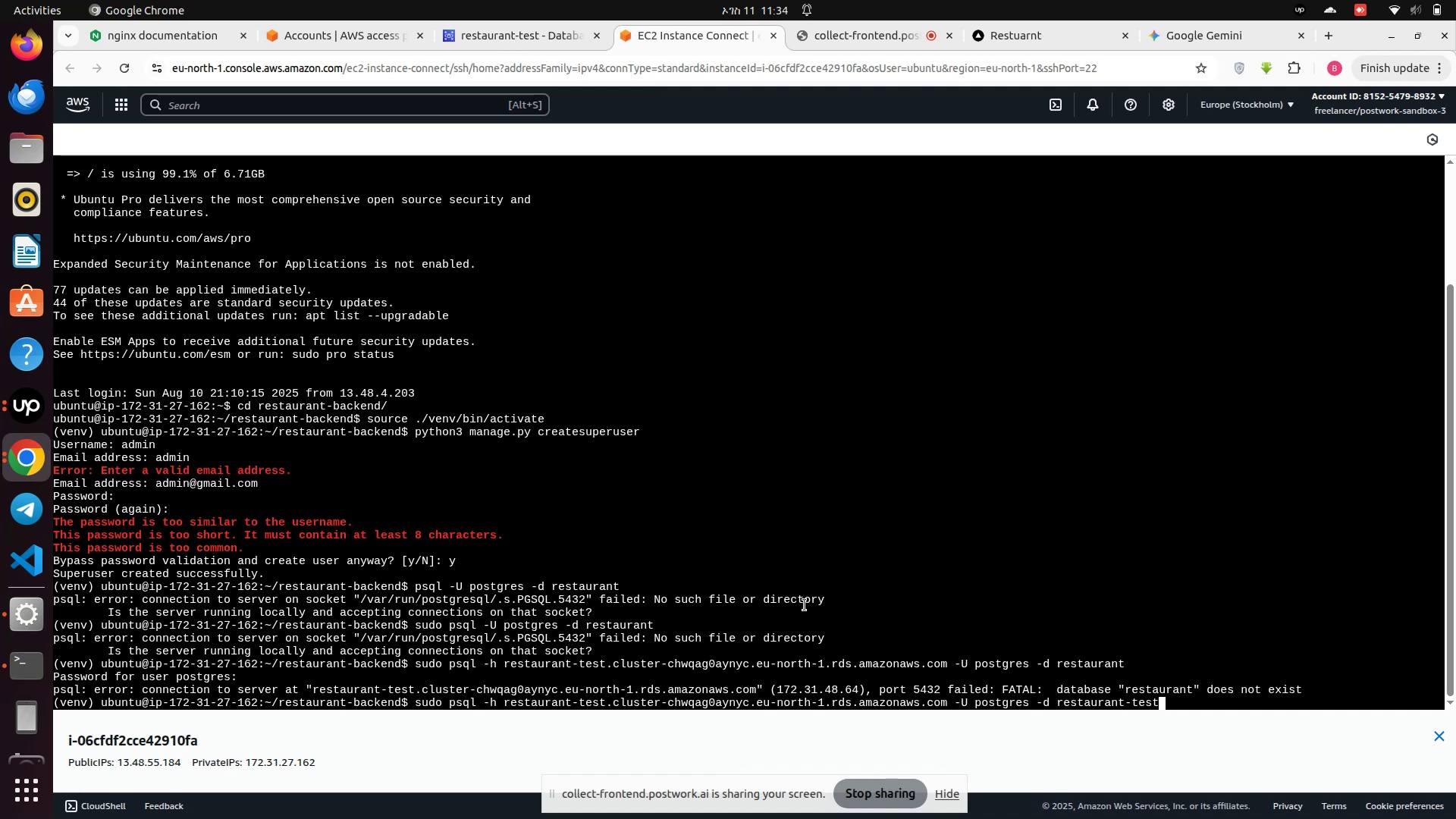 
key(Enter)
 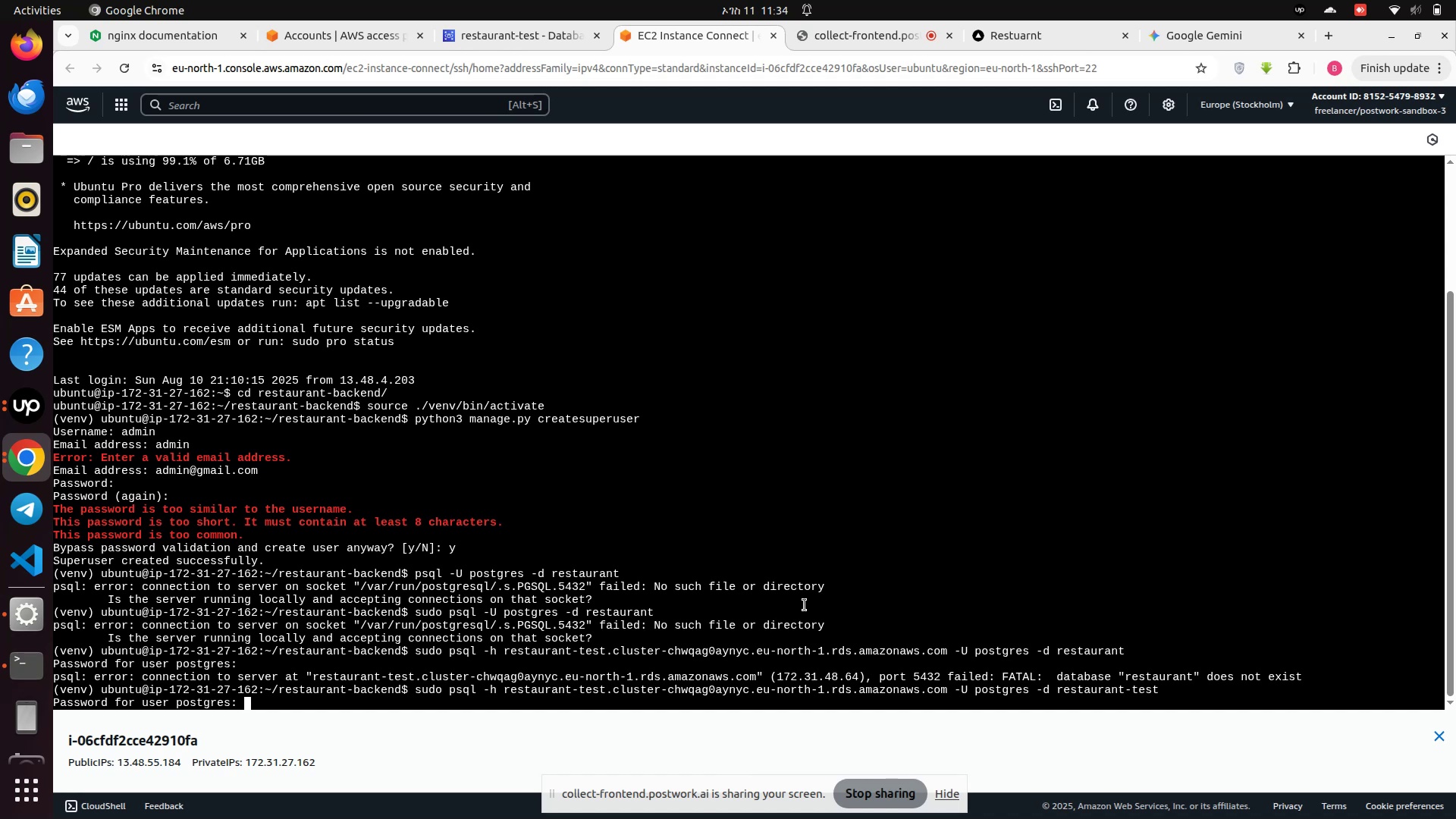 
type(hp09)
key(Backspace)
key(Backspace)
key(Backspace)
key(Backspace)
key(Backspace)
key(Backspace)
key(Backspace)
type(HP)938018734hp)
 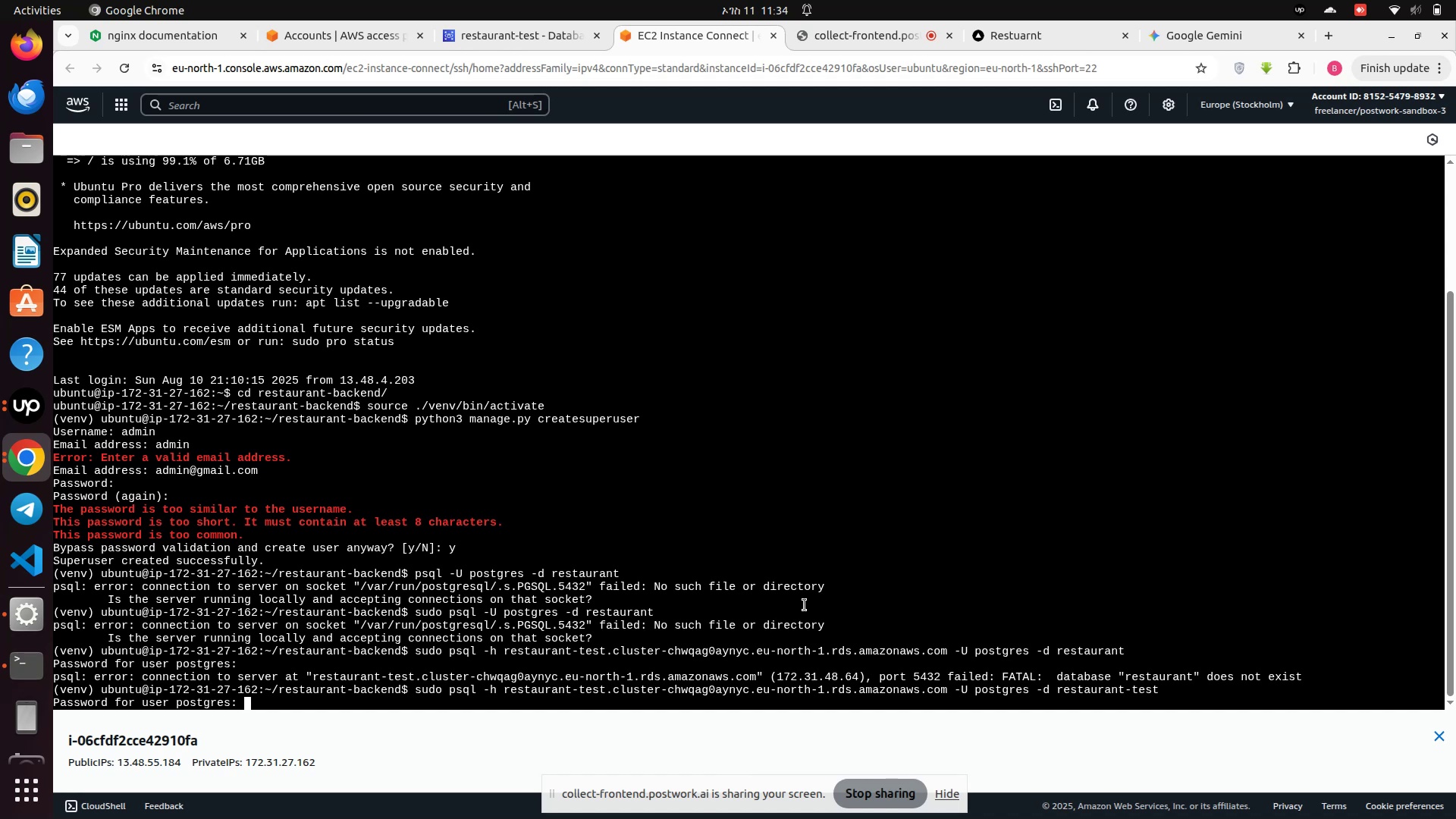 
 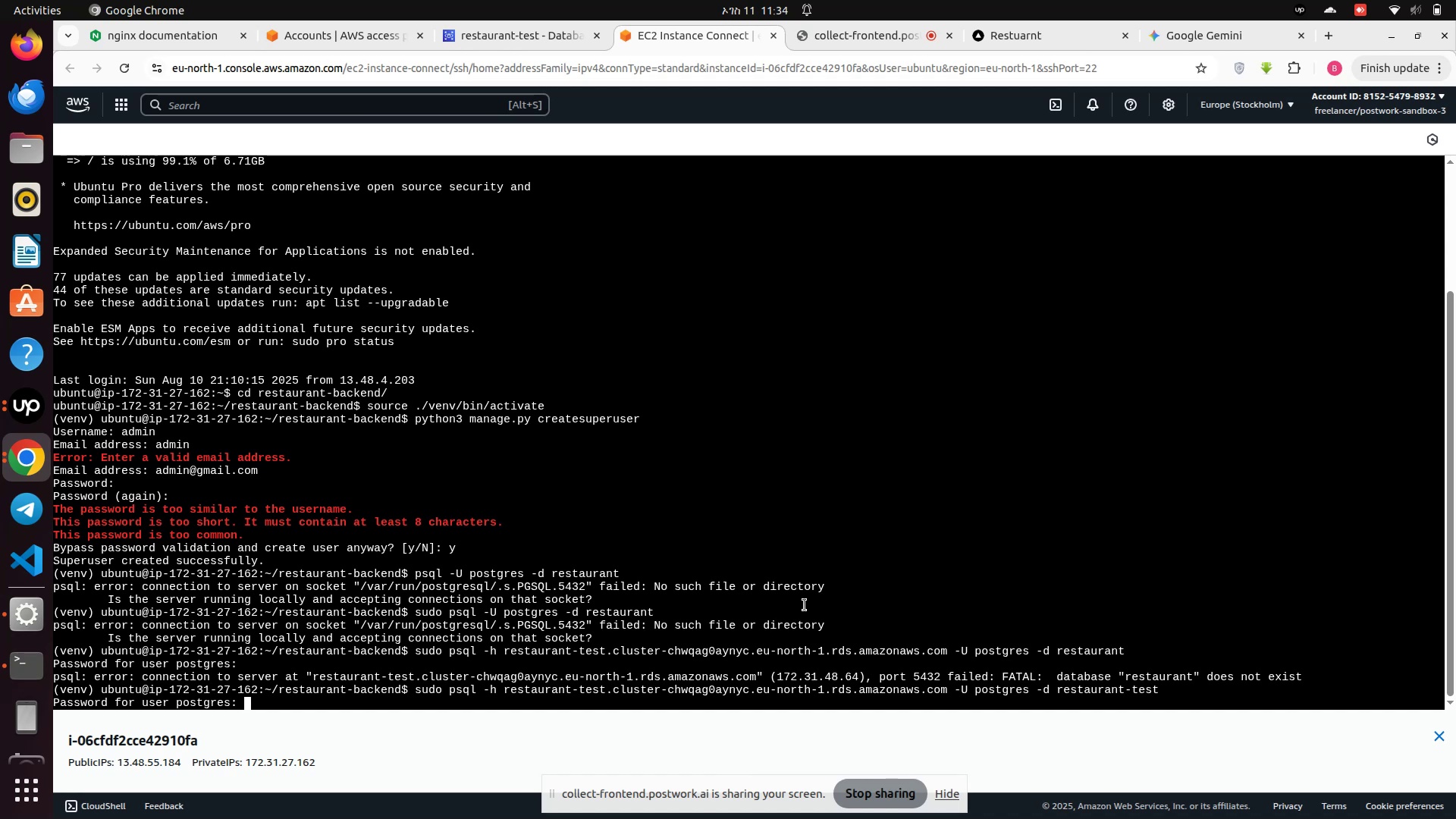 
key(Enter)
 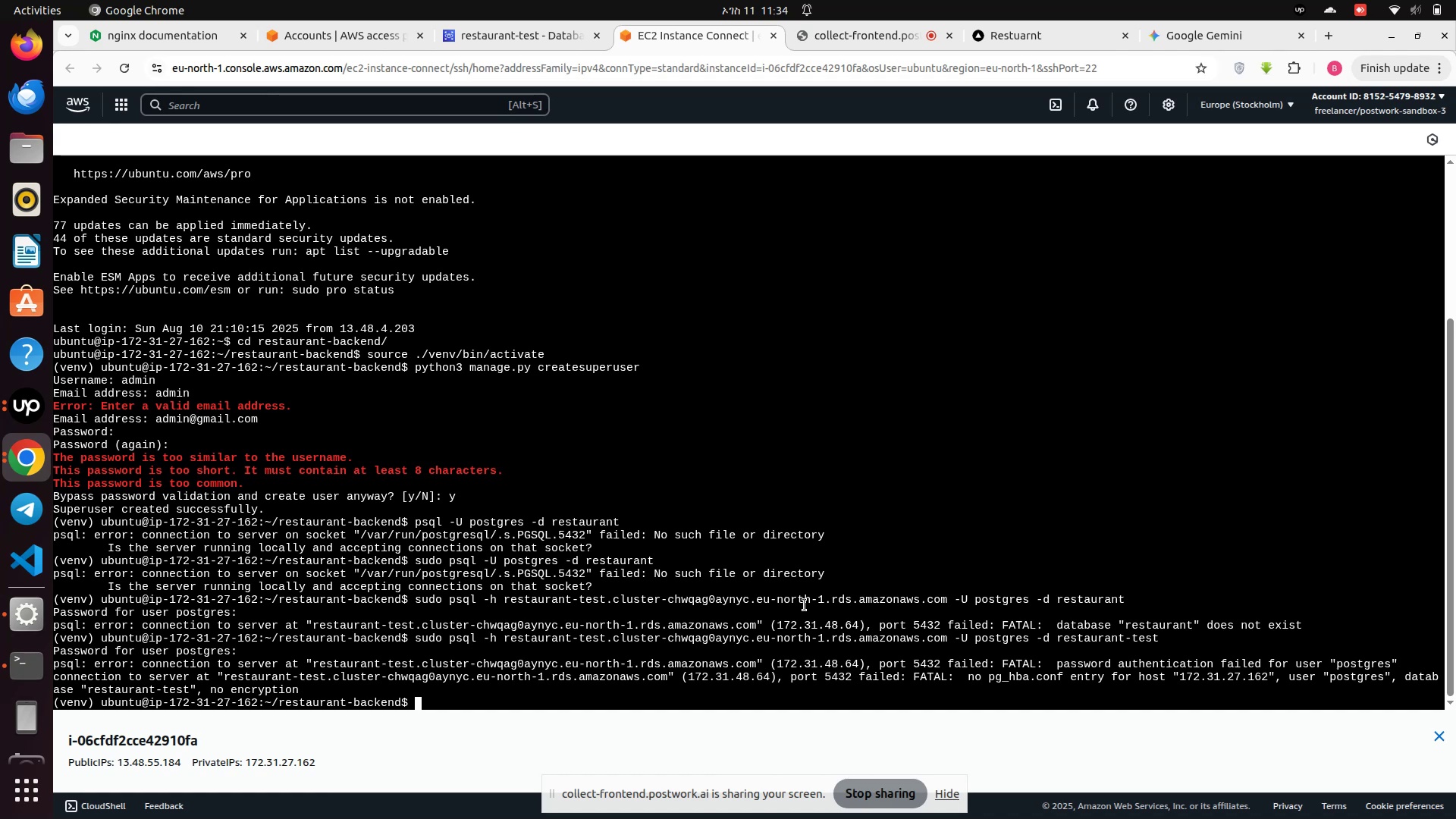 
wait(16.49)
 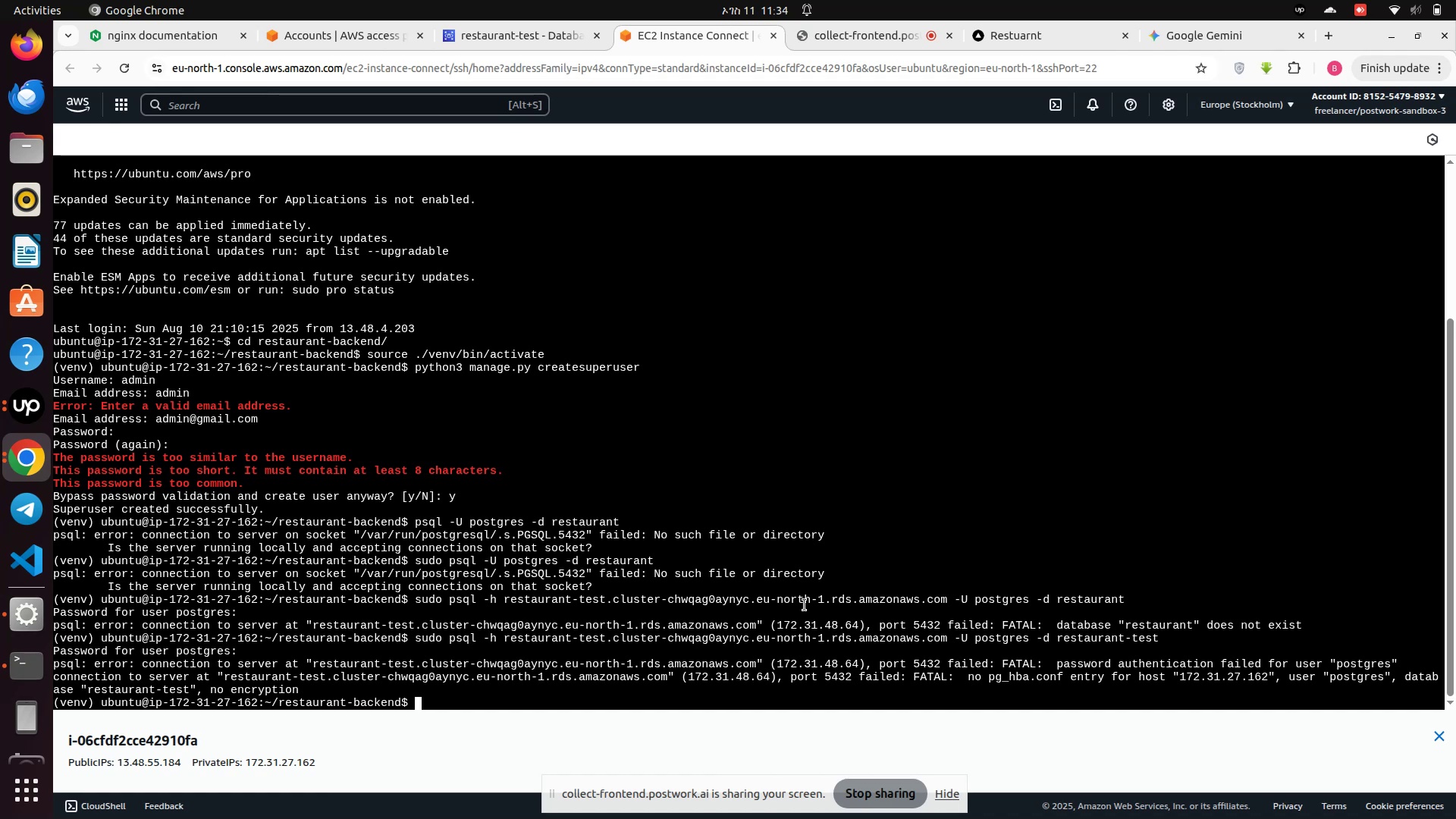 
left_click_drag(start_coordinate=[306, 686], to_coordinate=[245, 630])
 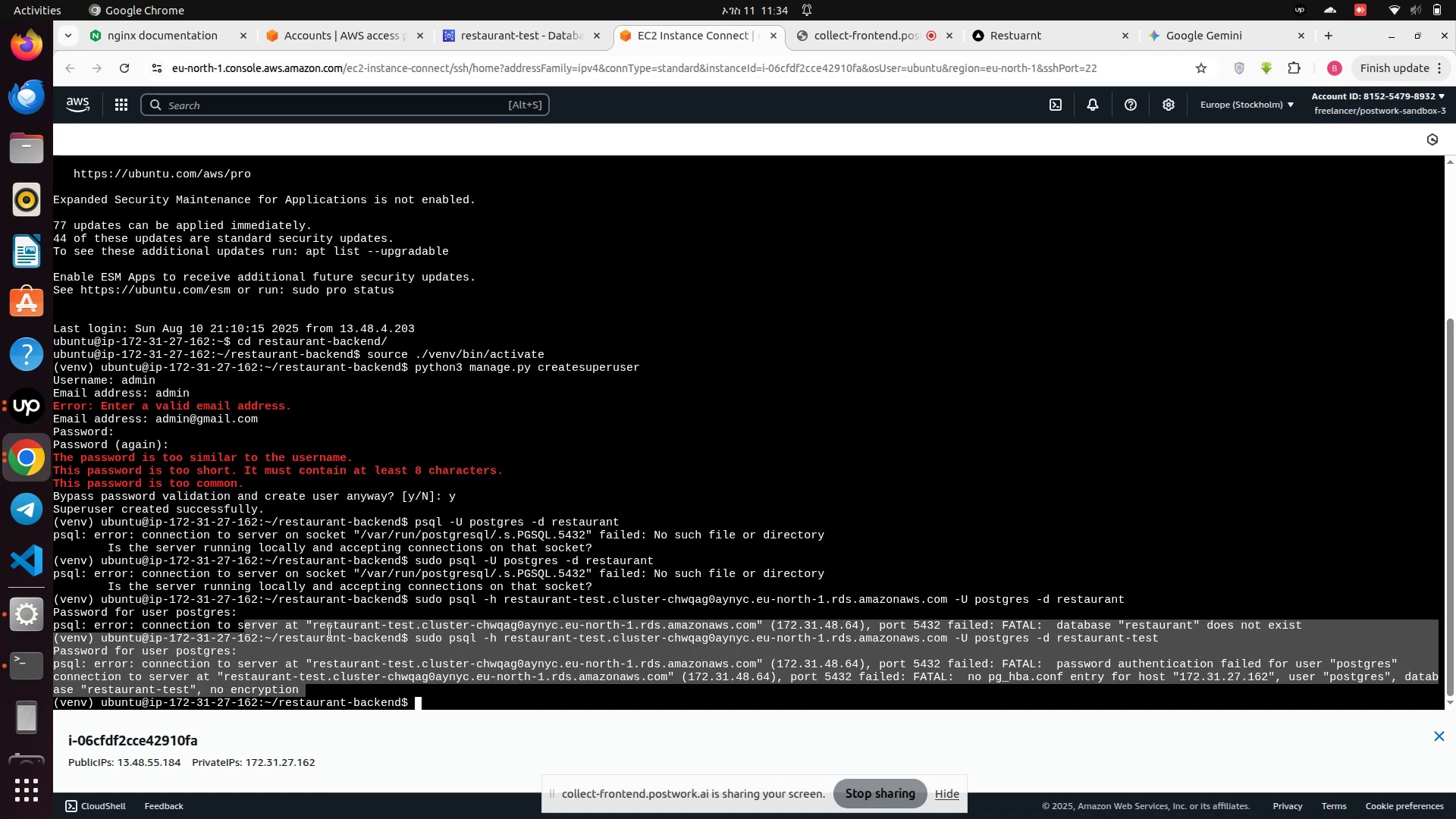 
right_click([330, 632])
 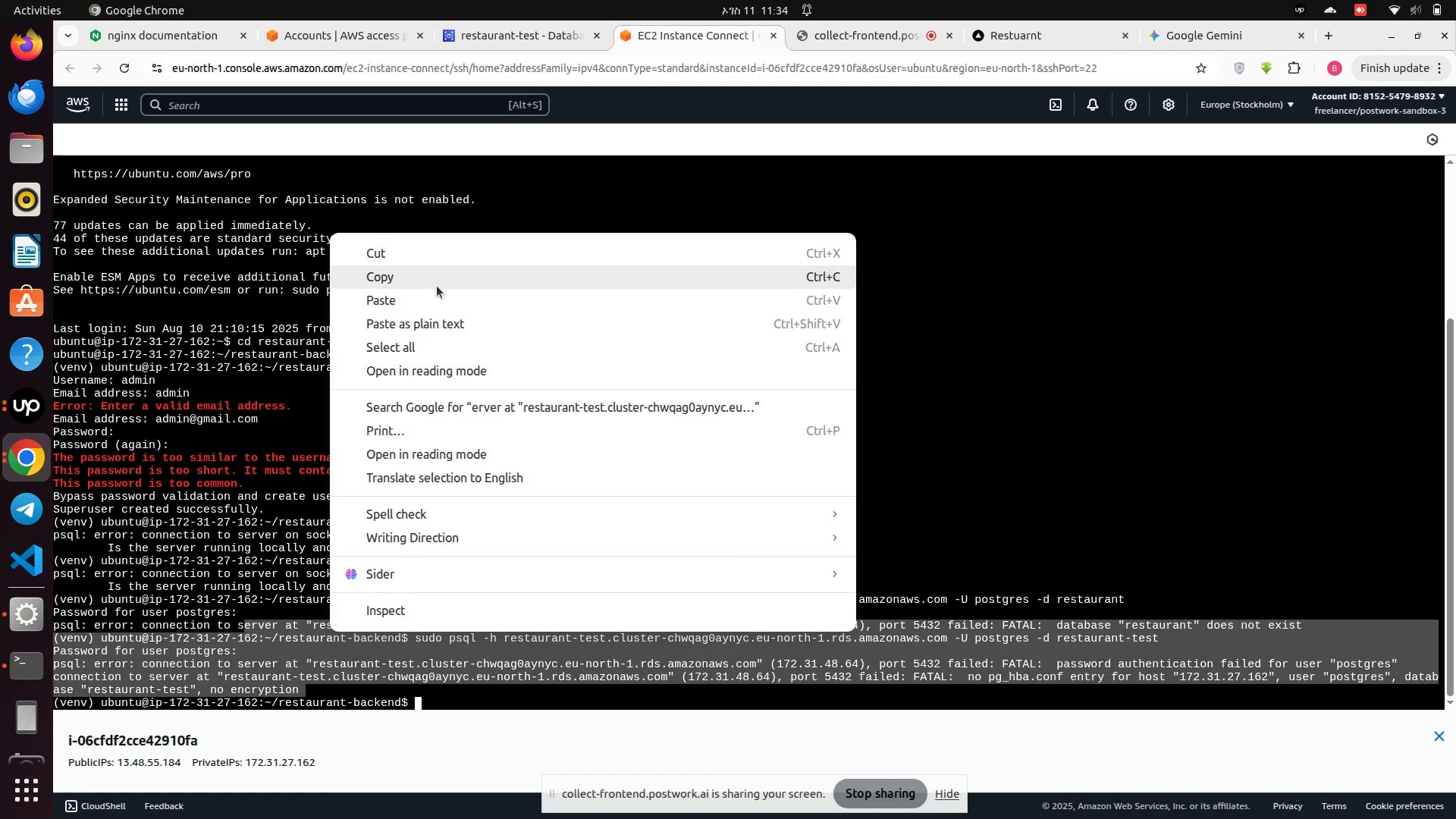 
left_click([423, 270])
 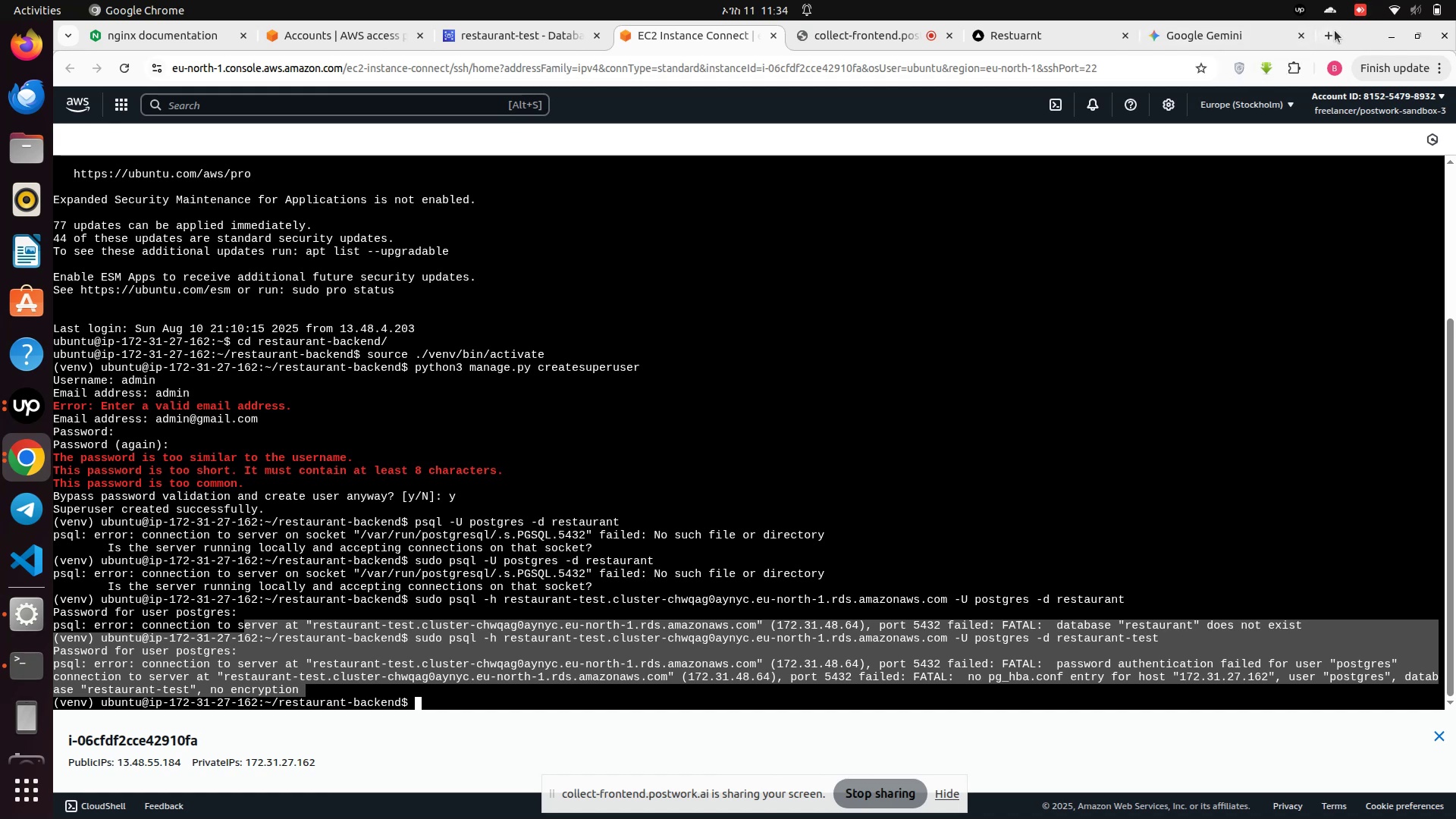 
left_click([1334, 31])
 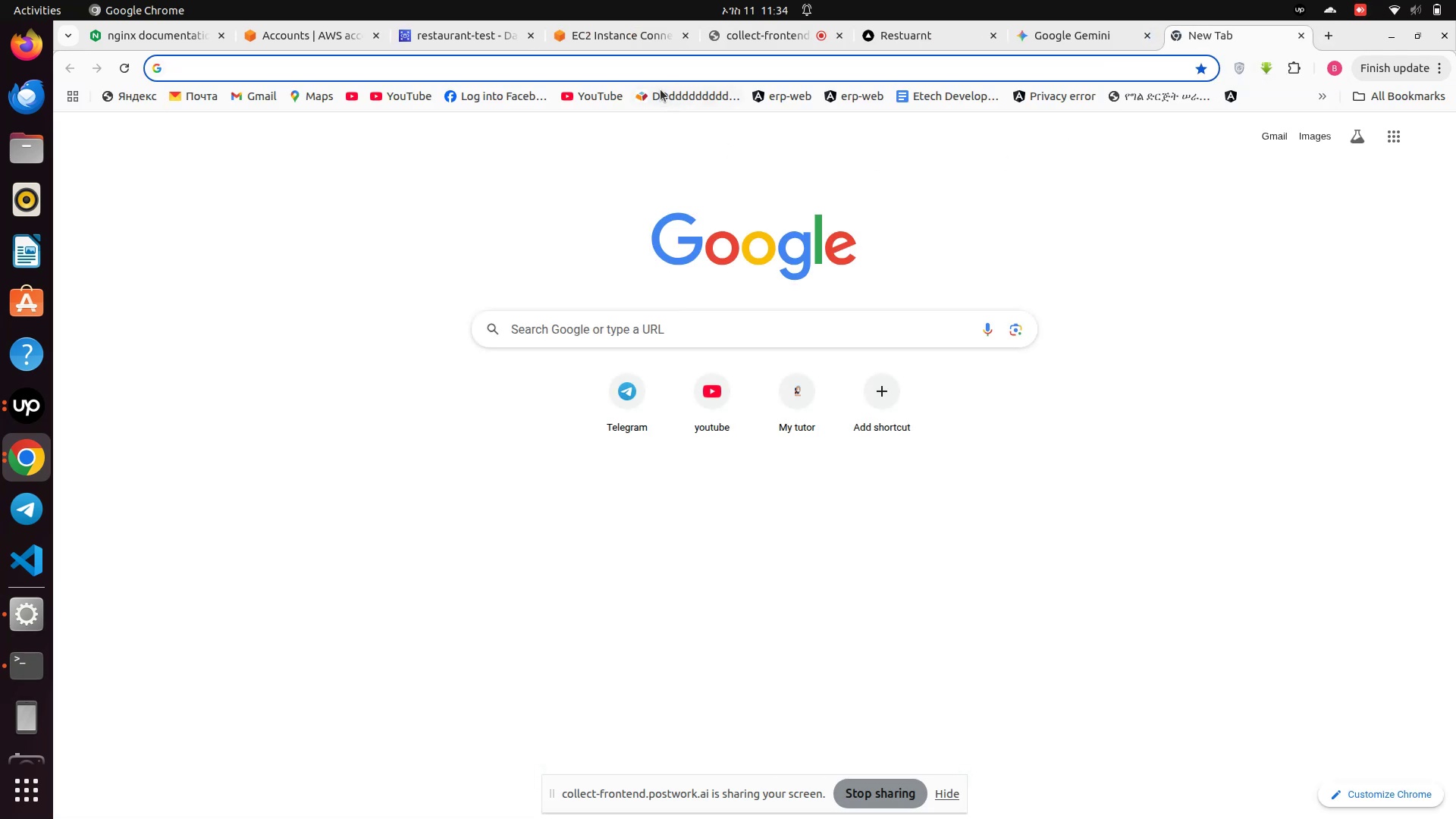 
left_click([643, 69])
 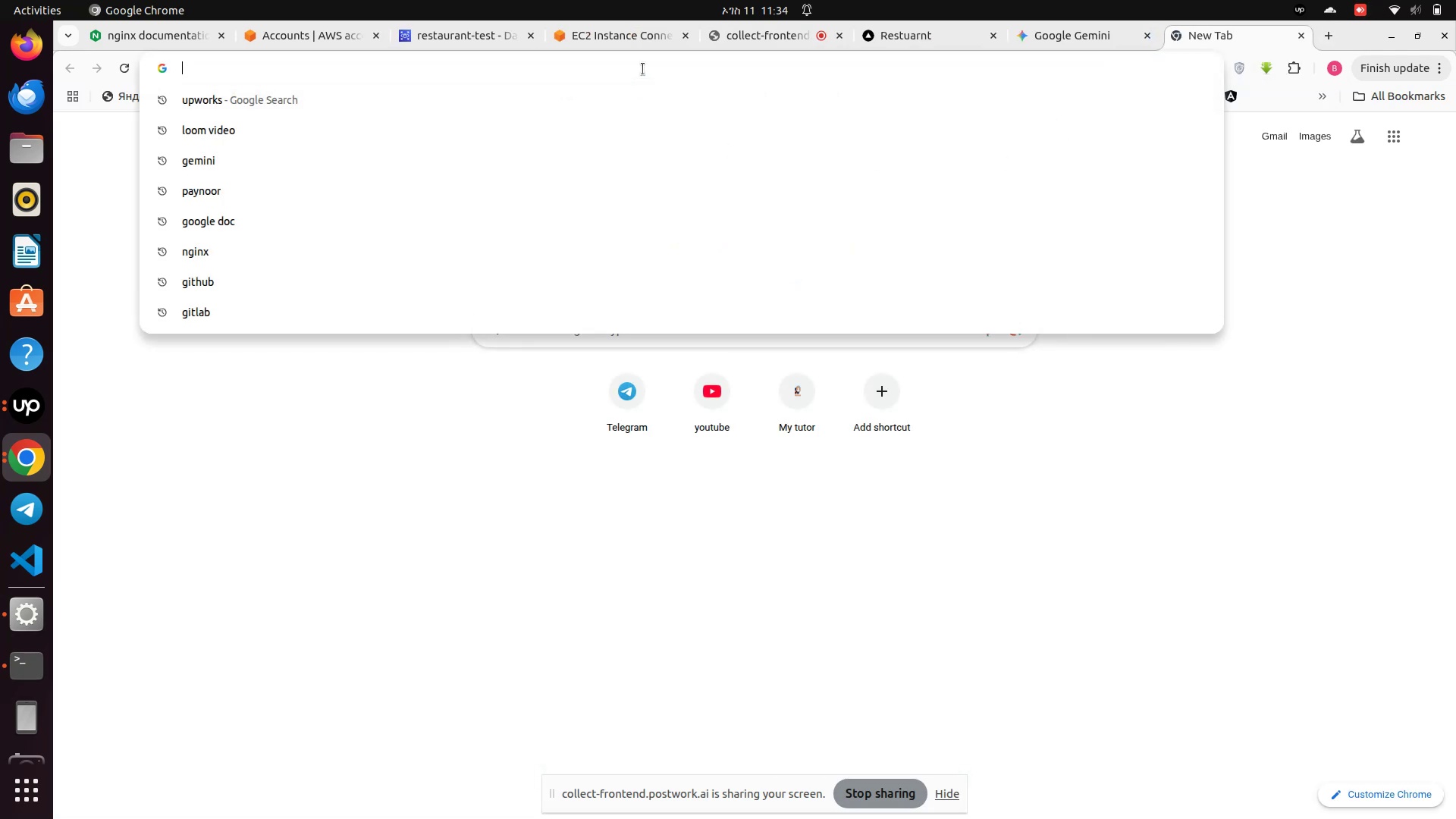 
type(ch)
 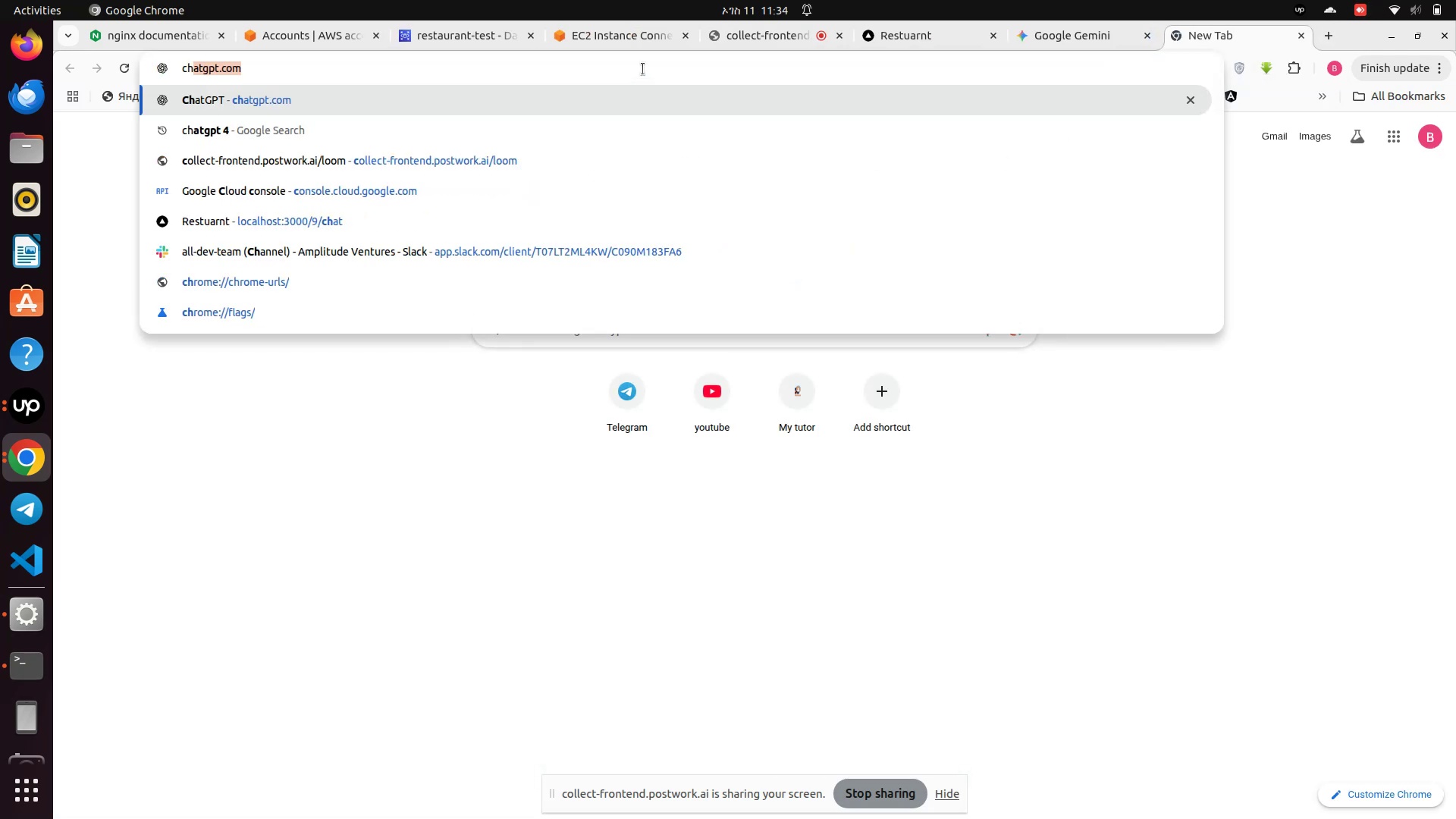 
key(Enter)
 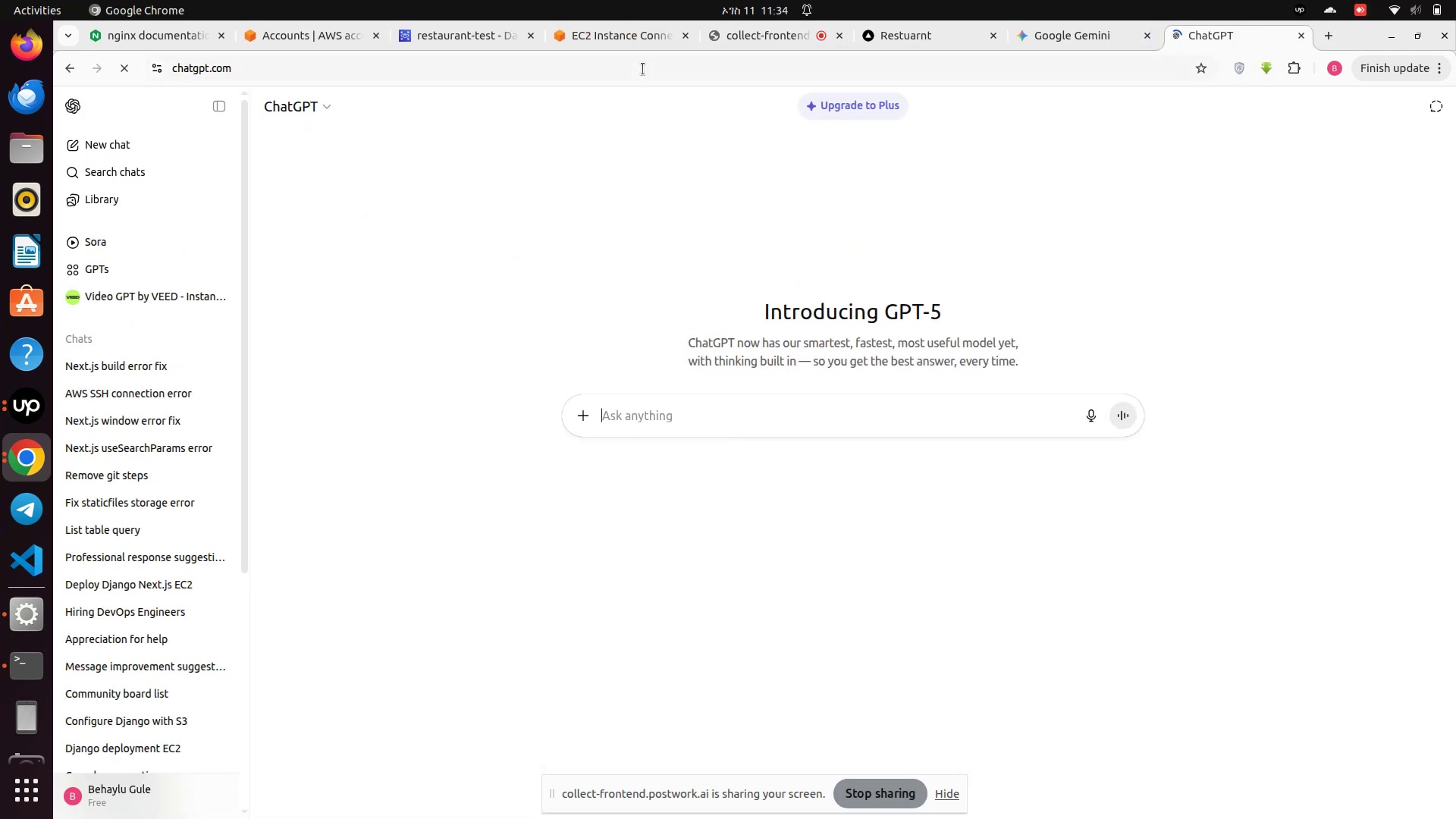 
wait(6.24)
 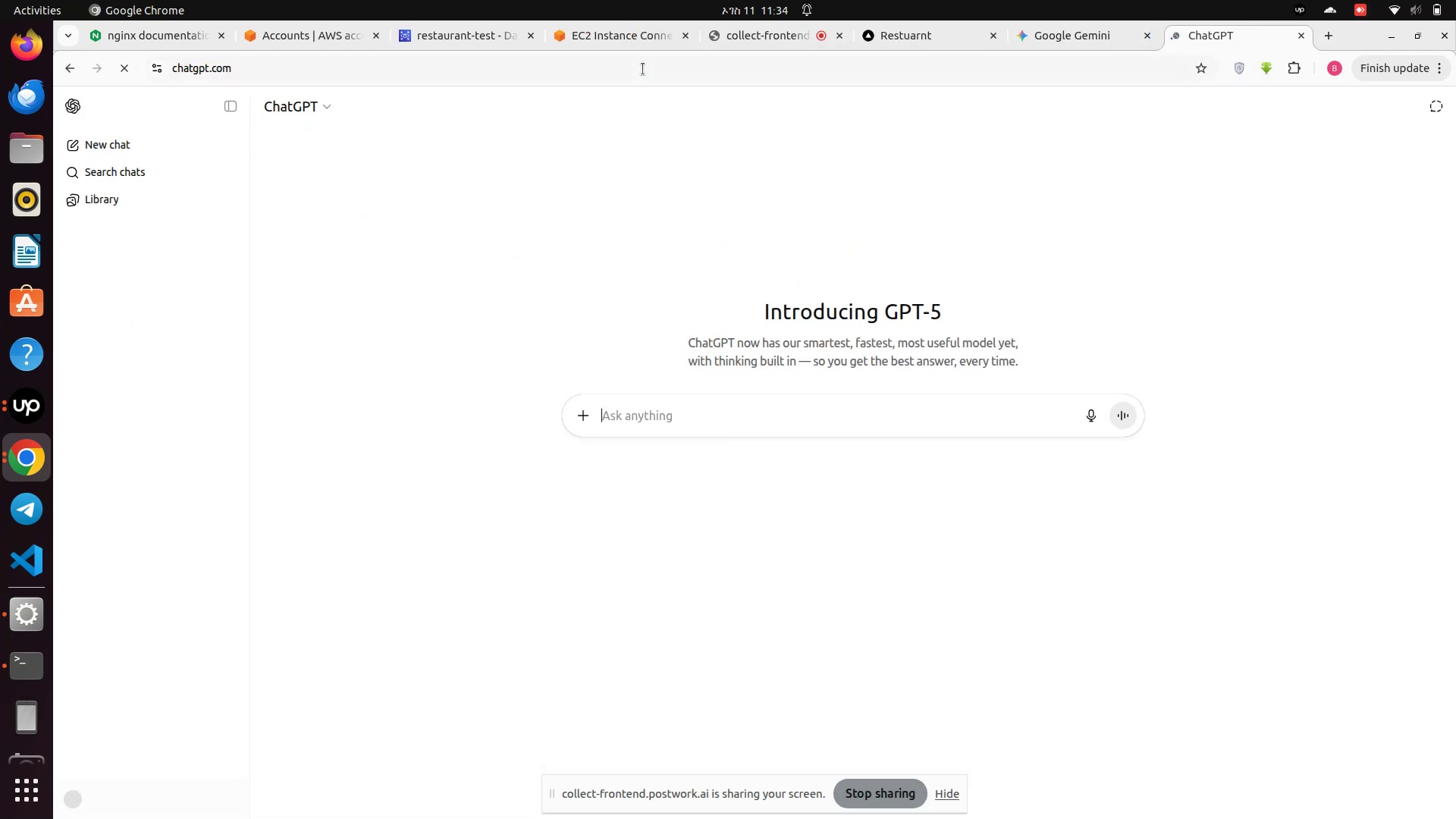 
key(Control+V)
 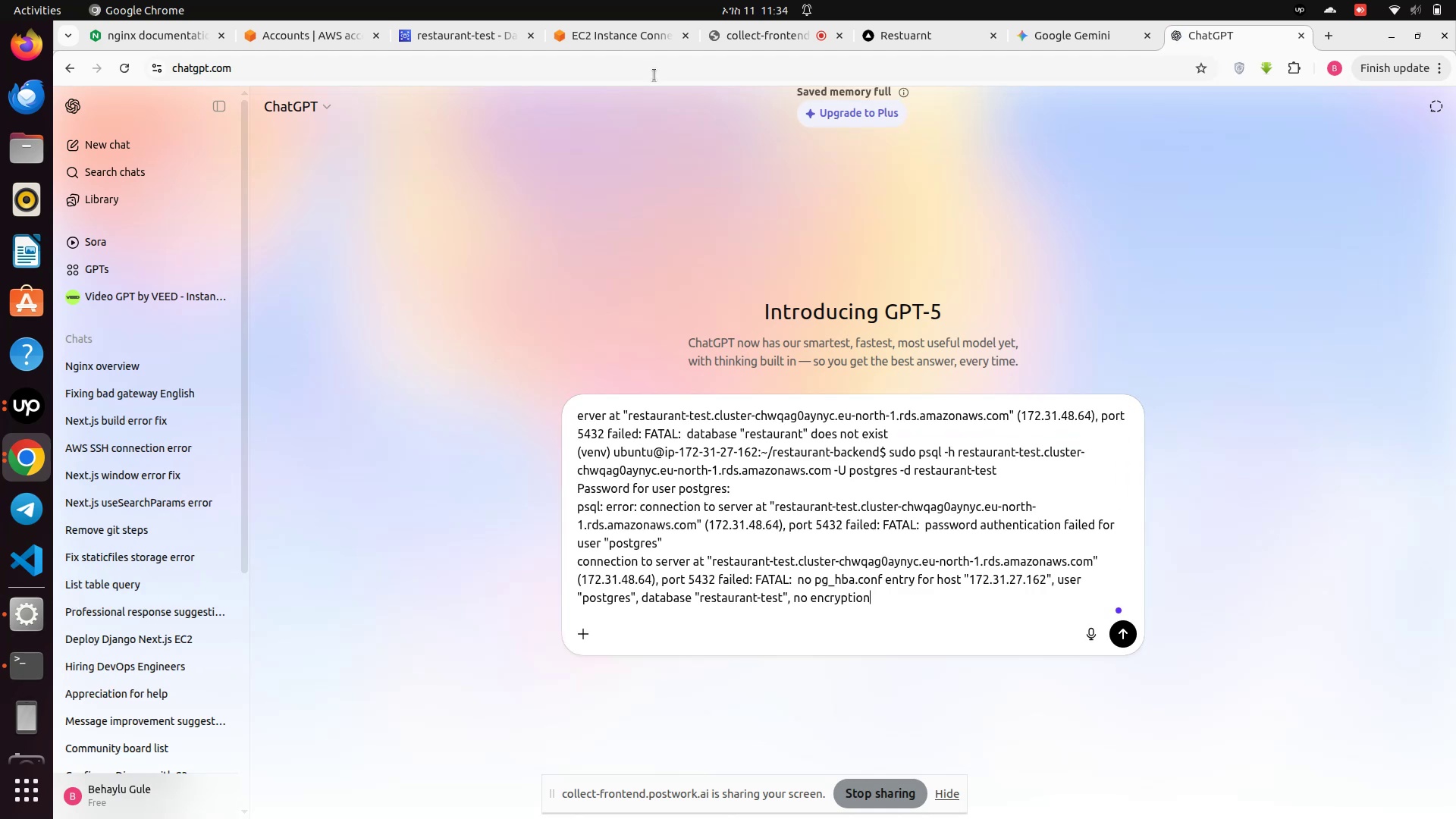 
key(Enter)
 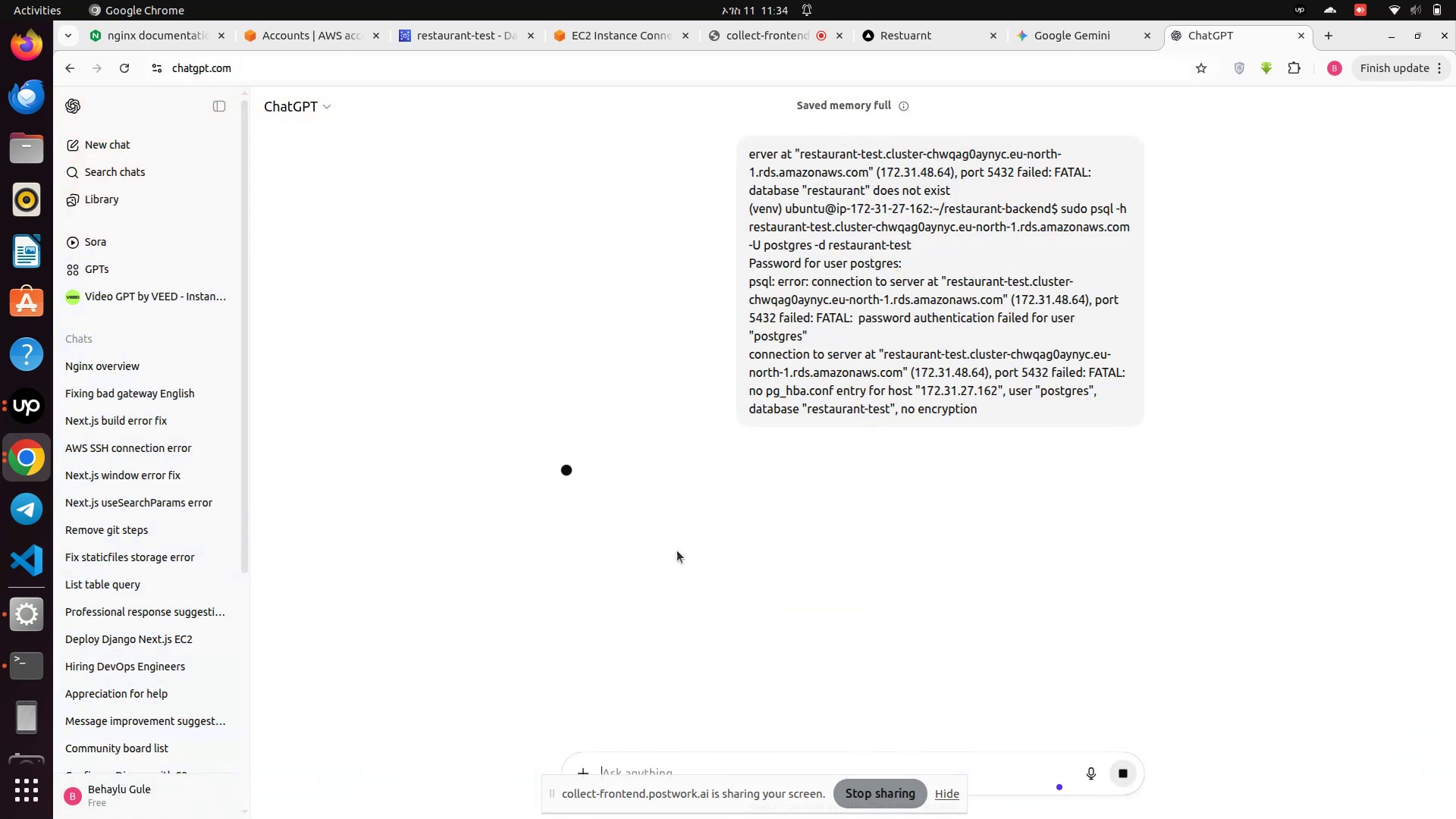 
scroll: coordinate [610, 487], scroll_direction: down, amount: 12.0
 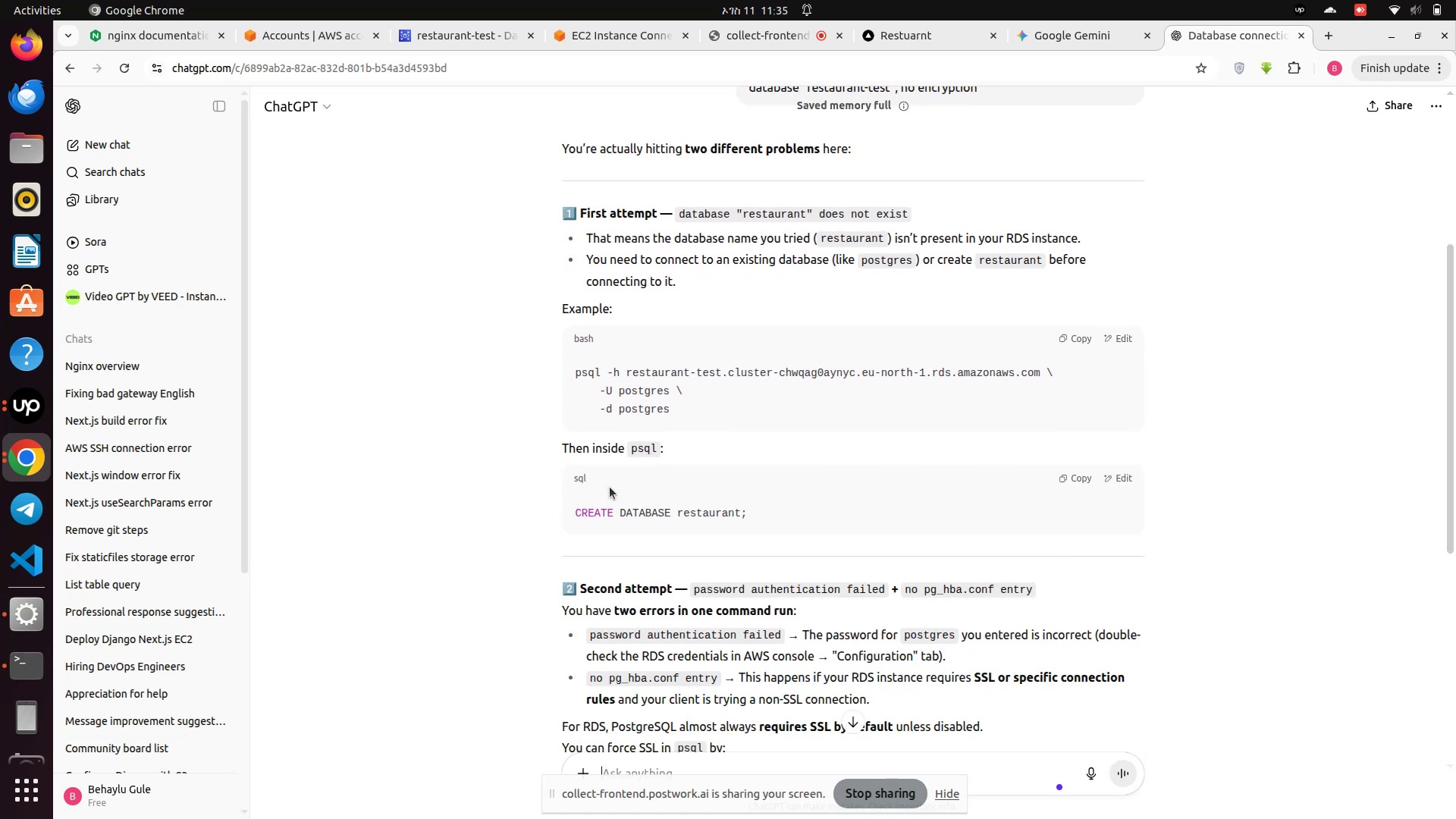 
wait(11.83)
 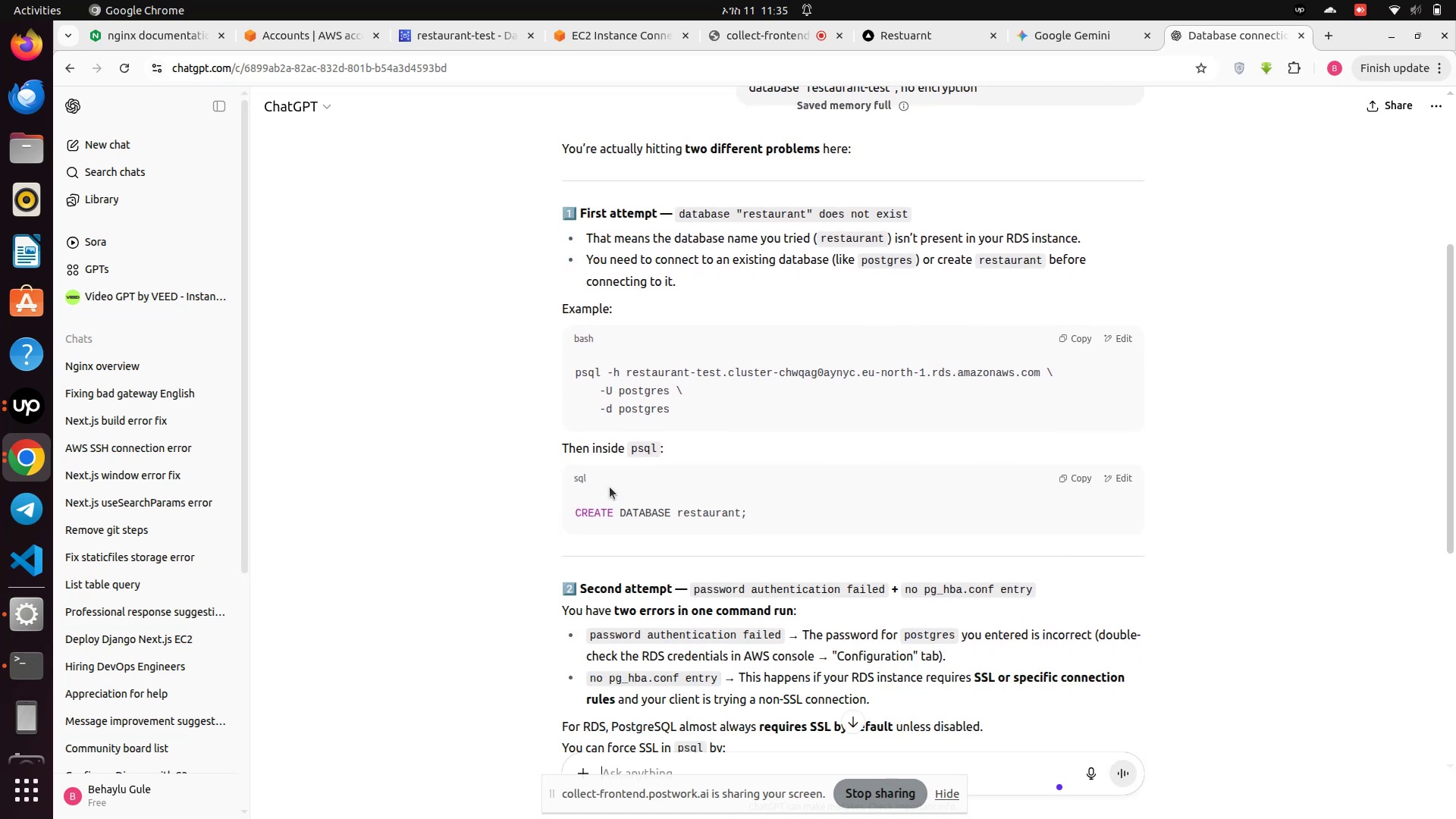 
scroll: coordinate [783, 487], scroll_direction: down, amount: 5.0
 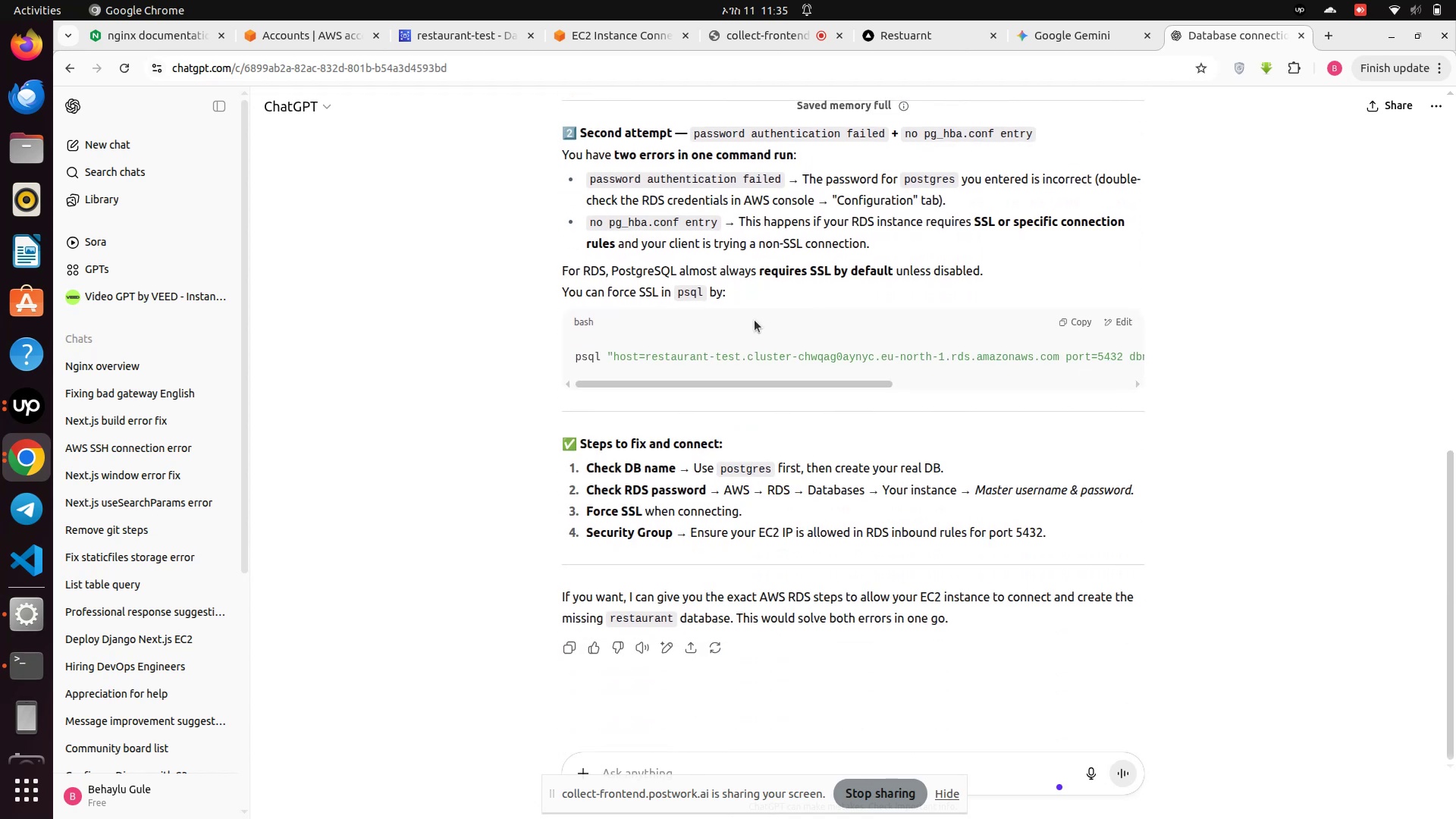 
left_click([610, 42])
 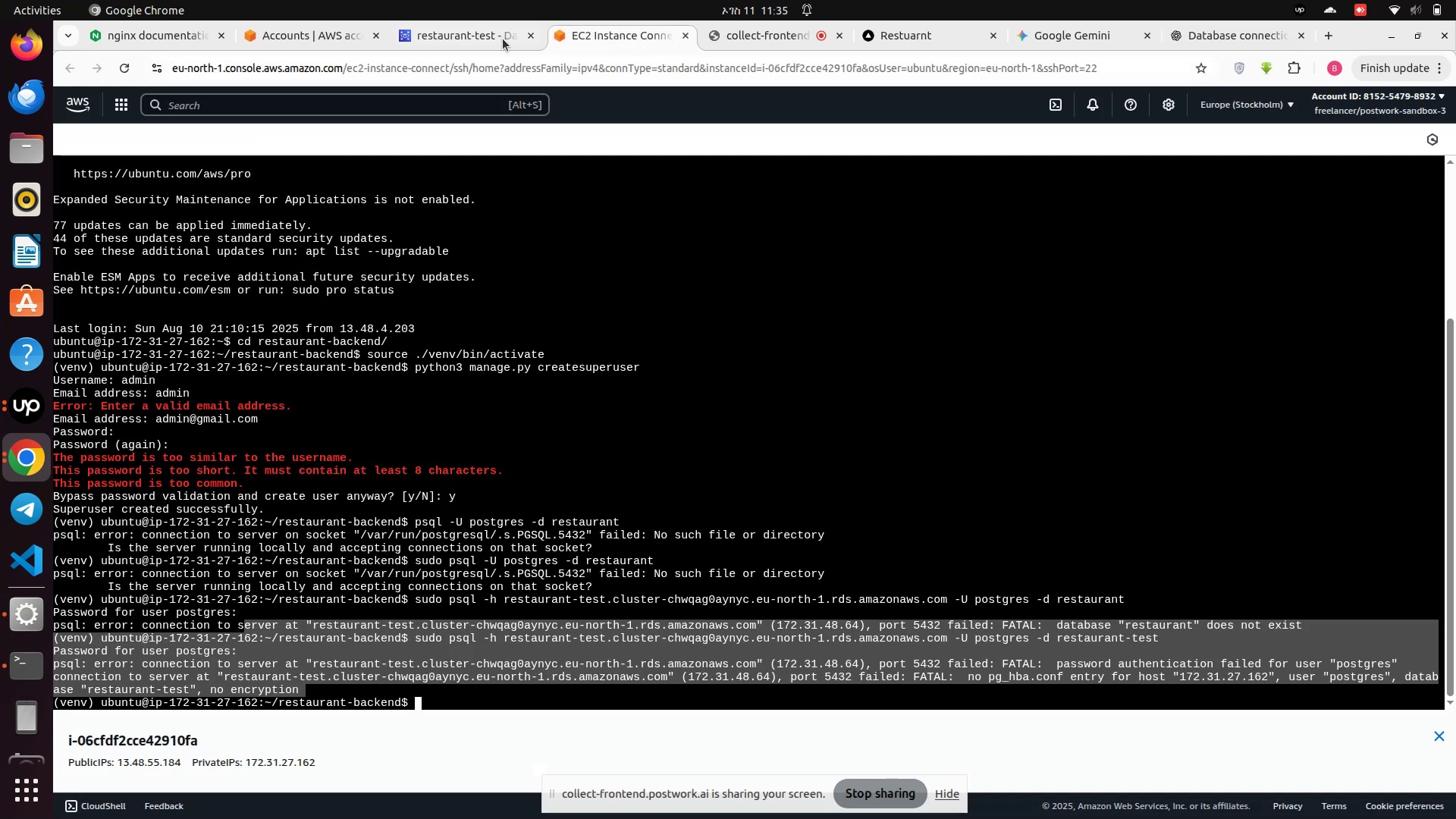 
left_click([472, 37])
 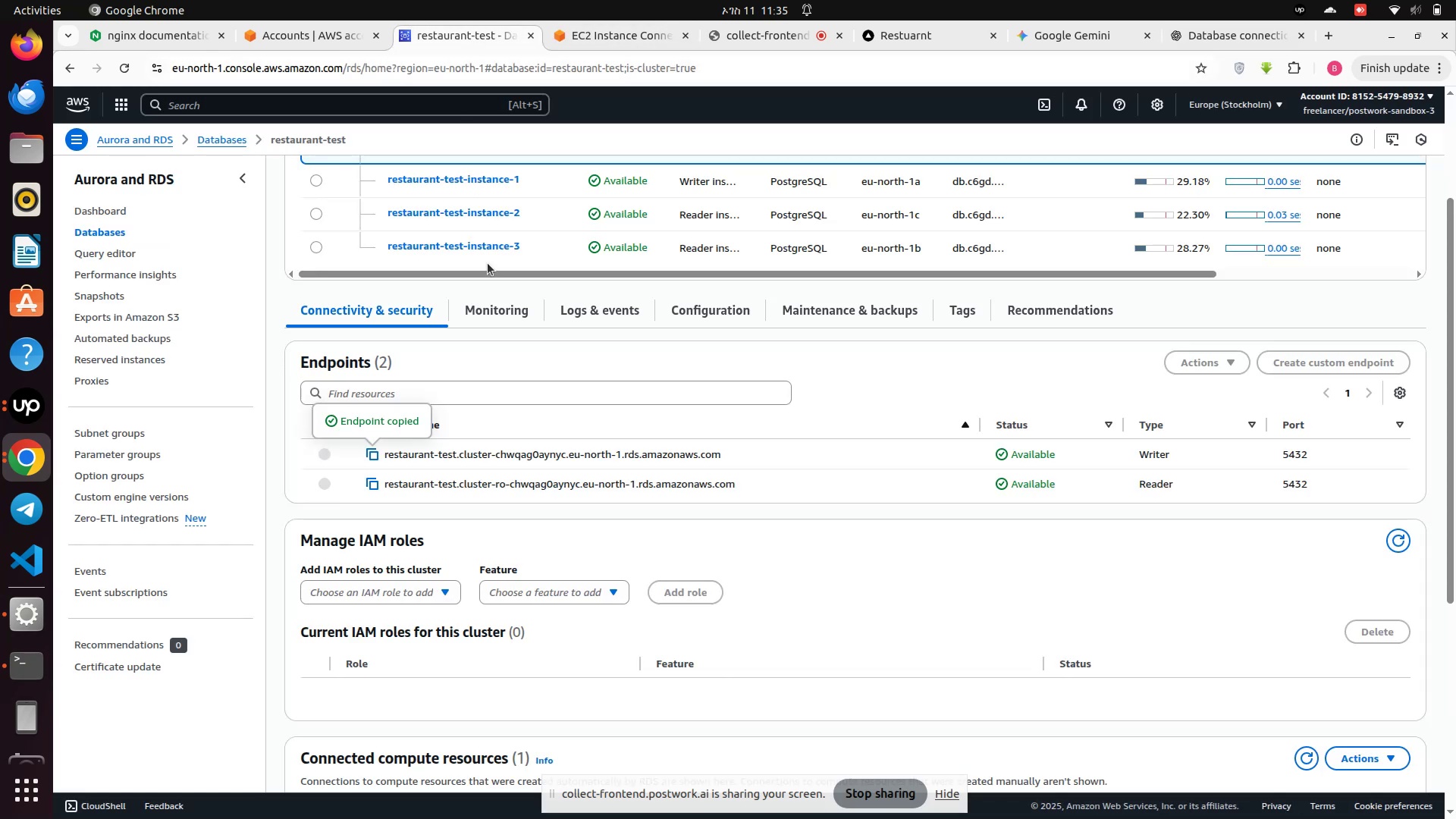 
scroll: coordinate [544, 343], scroll_direction: down, amount: 6.0
 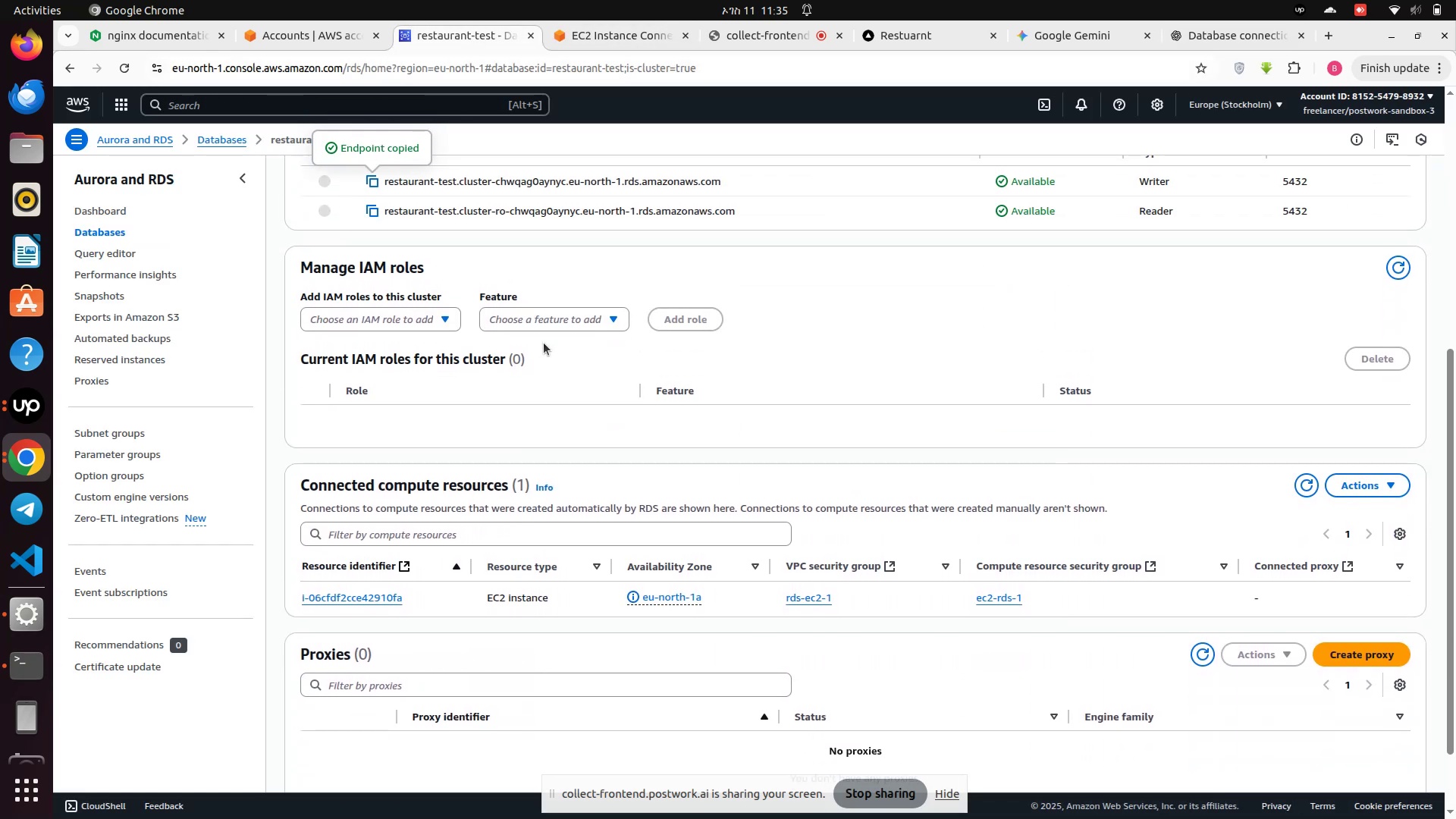 
scroll: coordinate [544, 343], scroll_direction: up, amount: 3.0
 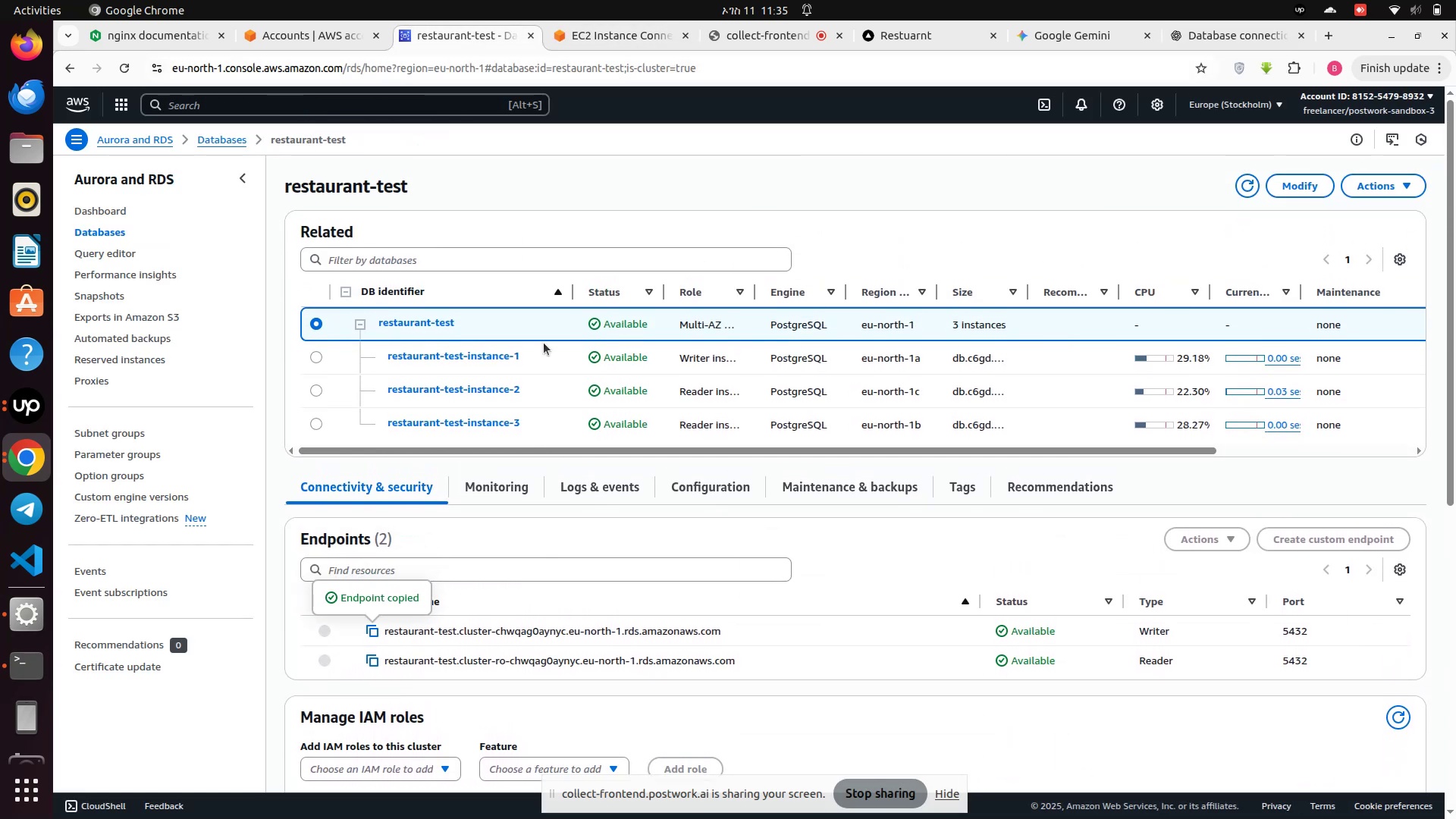 
scroll: coordinate [544, 343], scroll_direction: down, amount: 1.0
 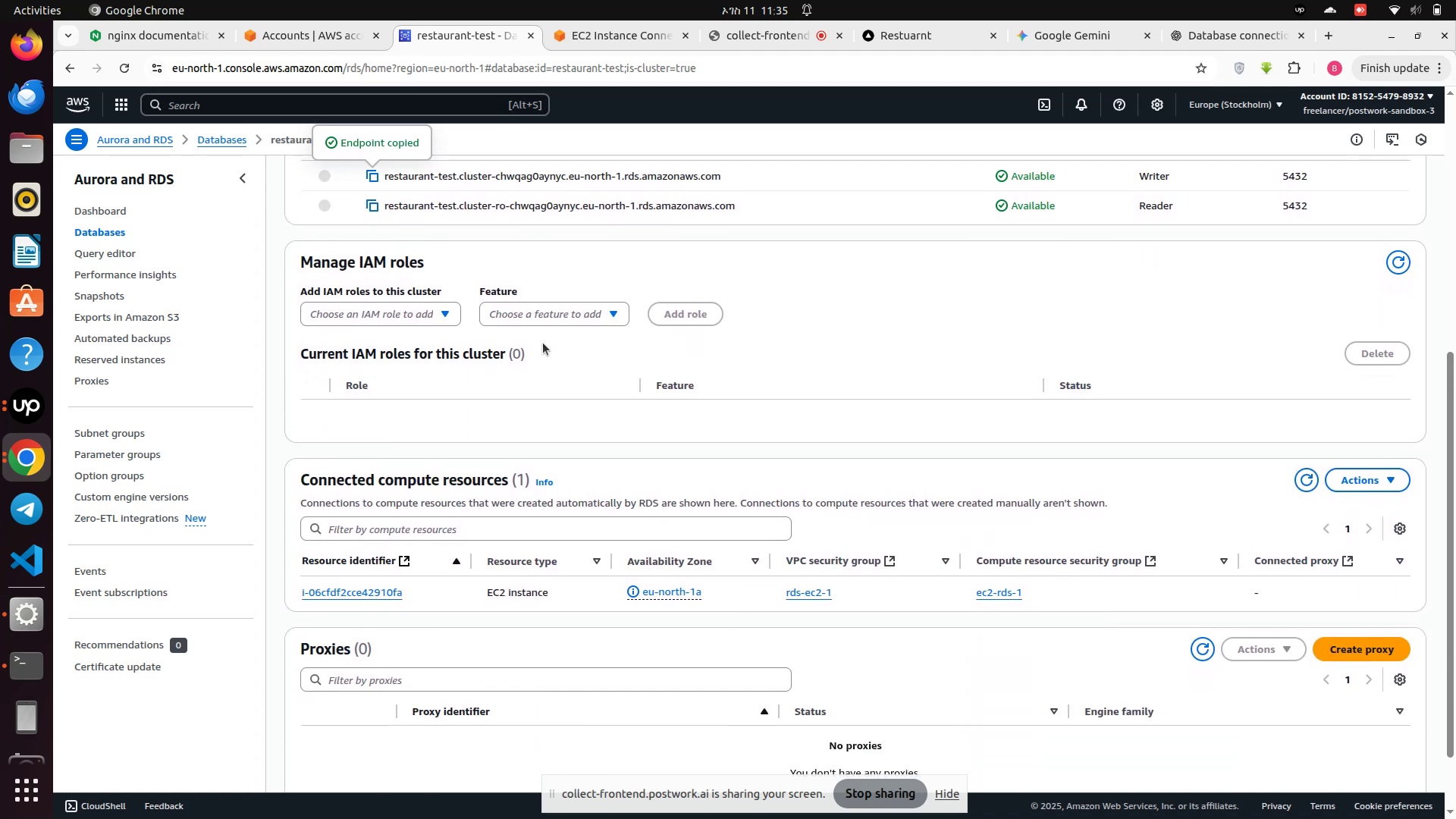 
wait(7.35)
 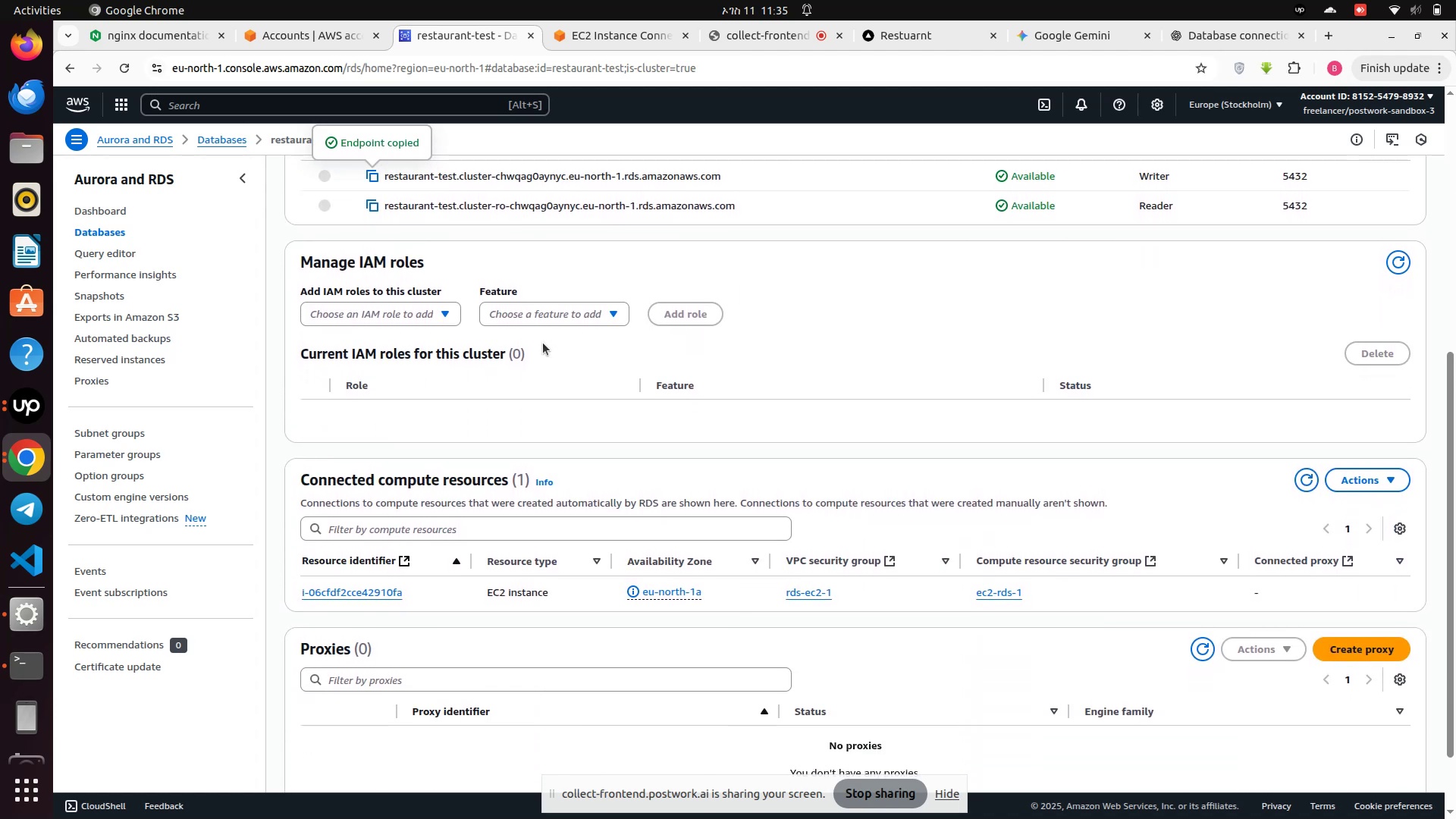 
scroll: coordinate [547, 398], scroll_direction: down, amount: 2.0
 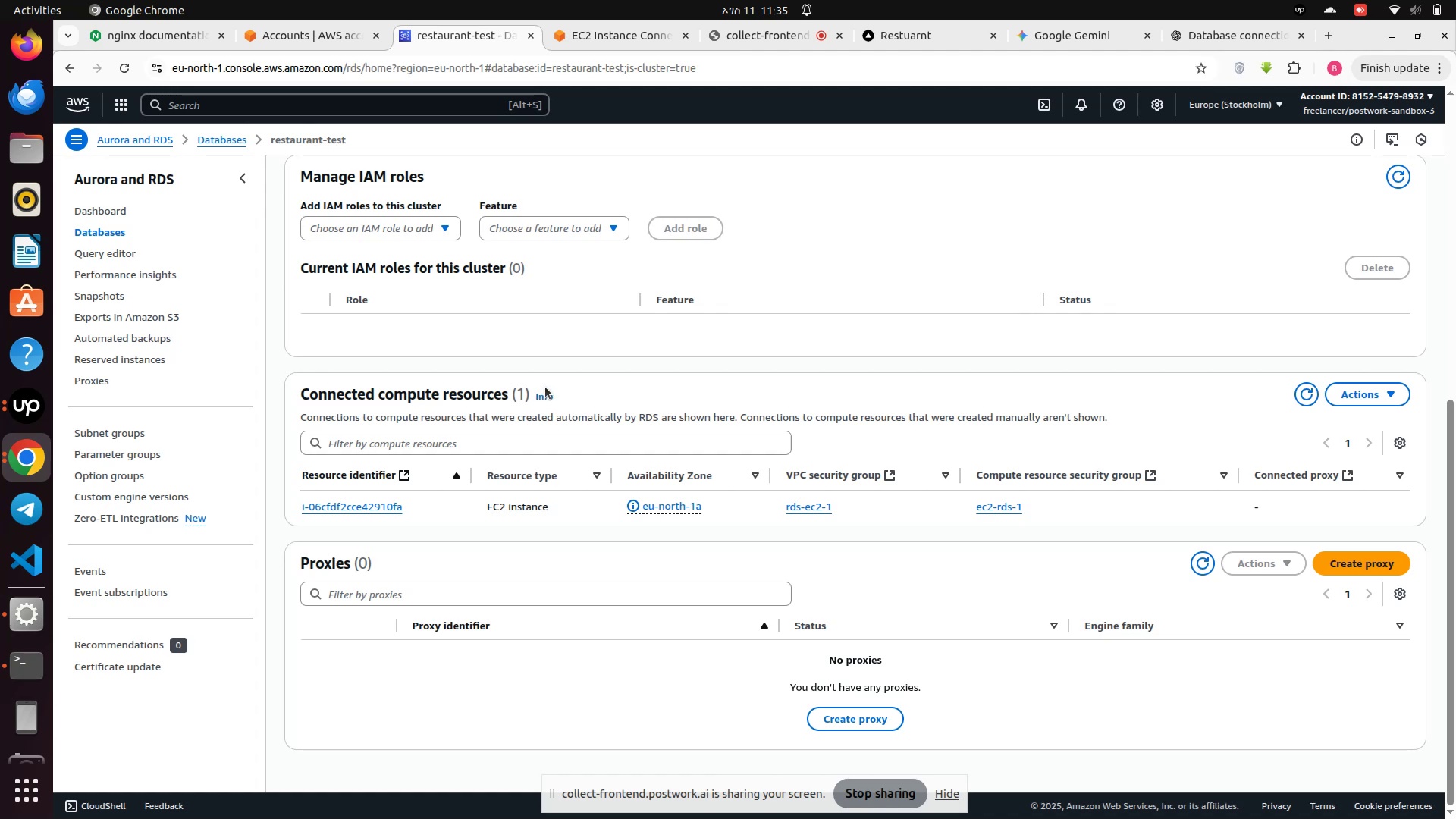 
scroll: coordinate [545, 387], scroll_direction: up, amount: 8.0
 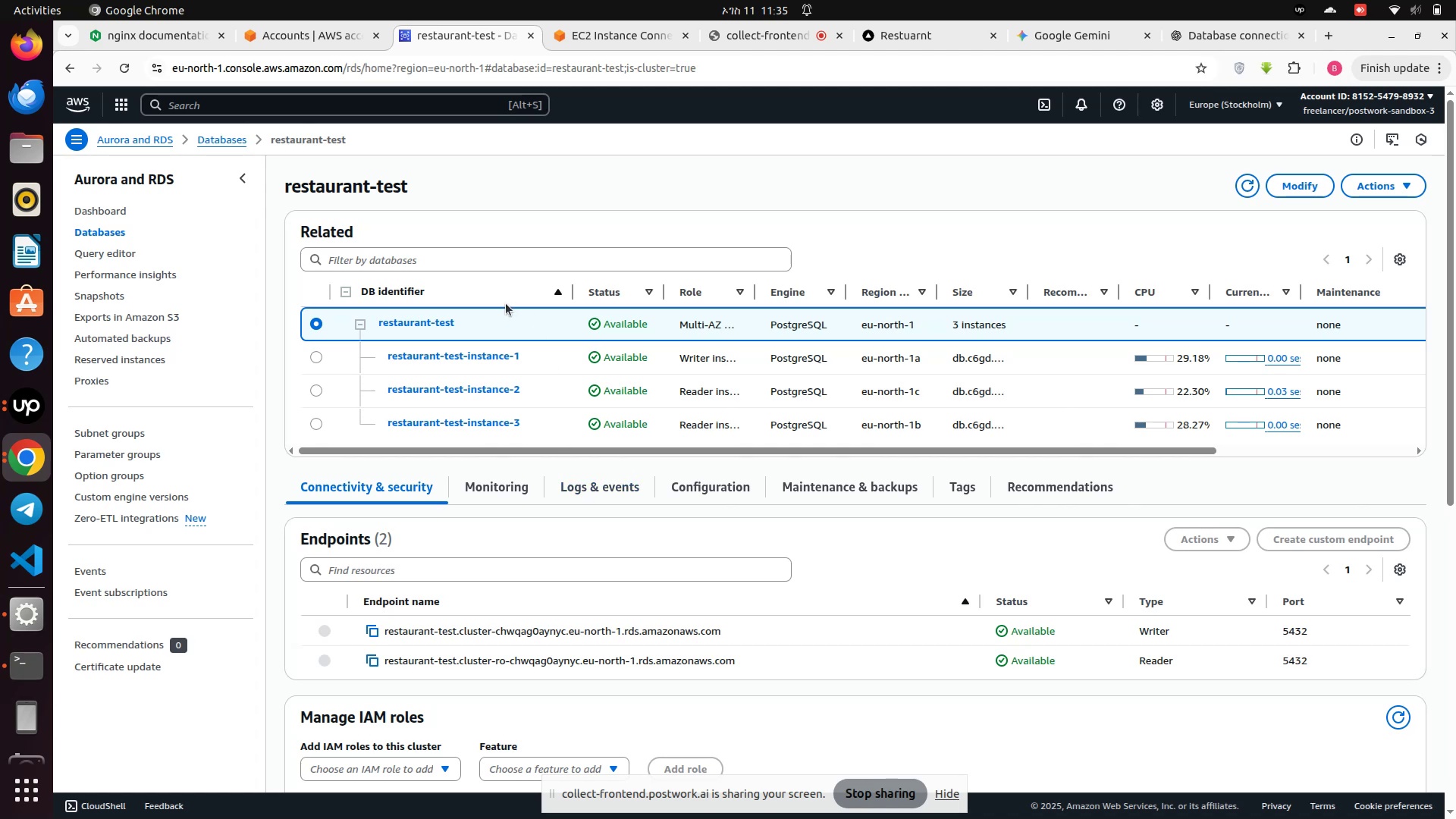 
wait(14.83)
 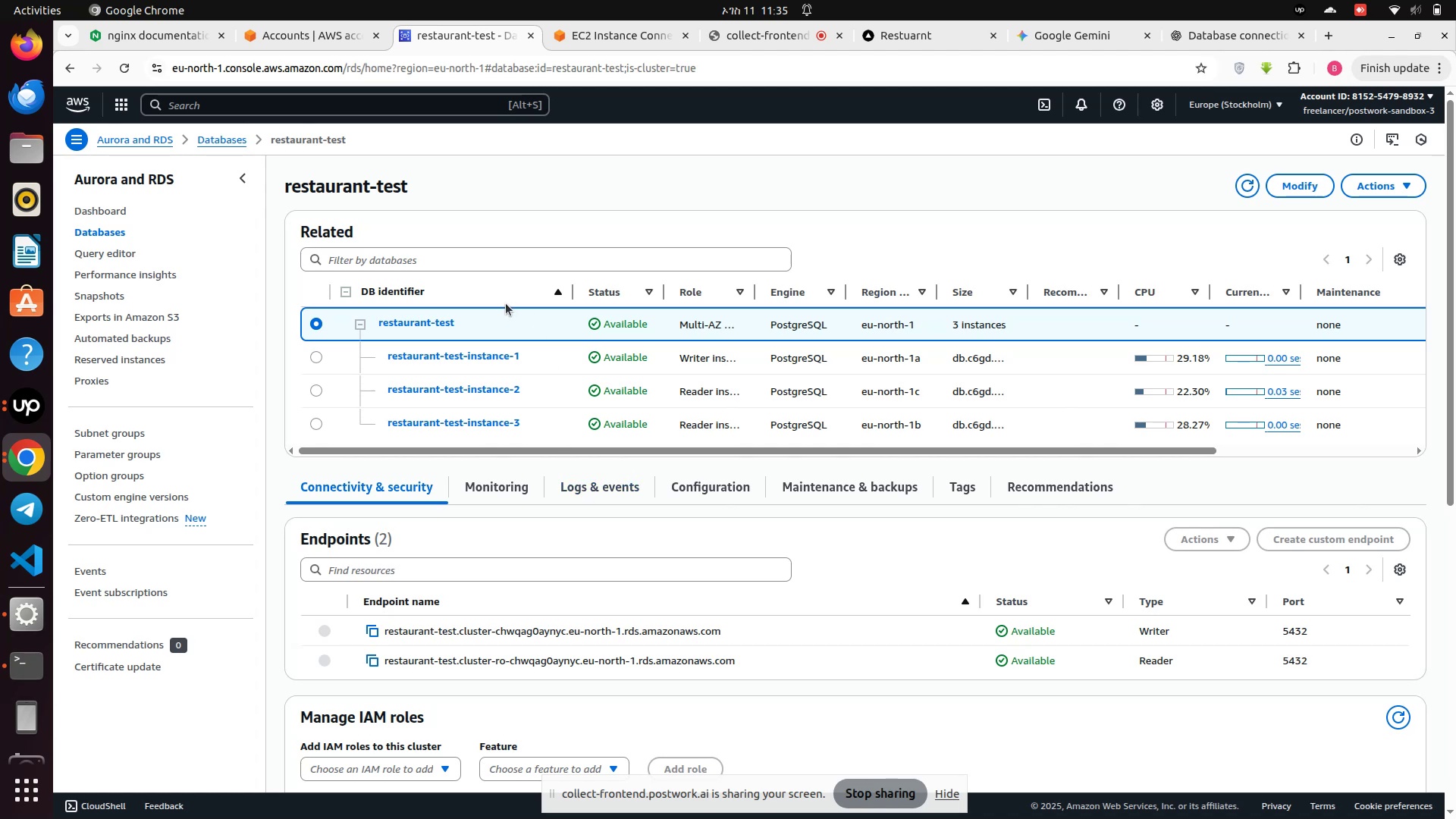 
scroll: coordinate [507, 343], scroll_direction: down, amount: 1.0
 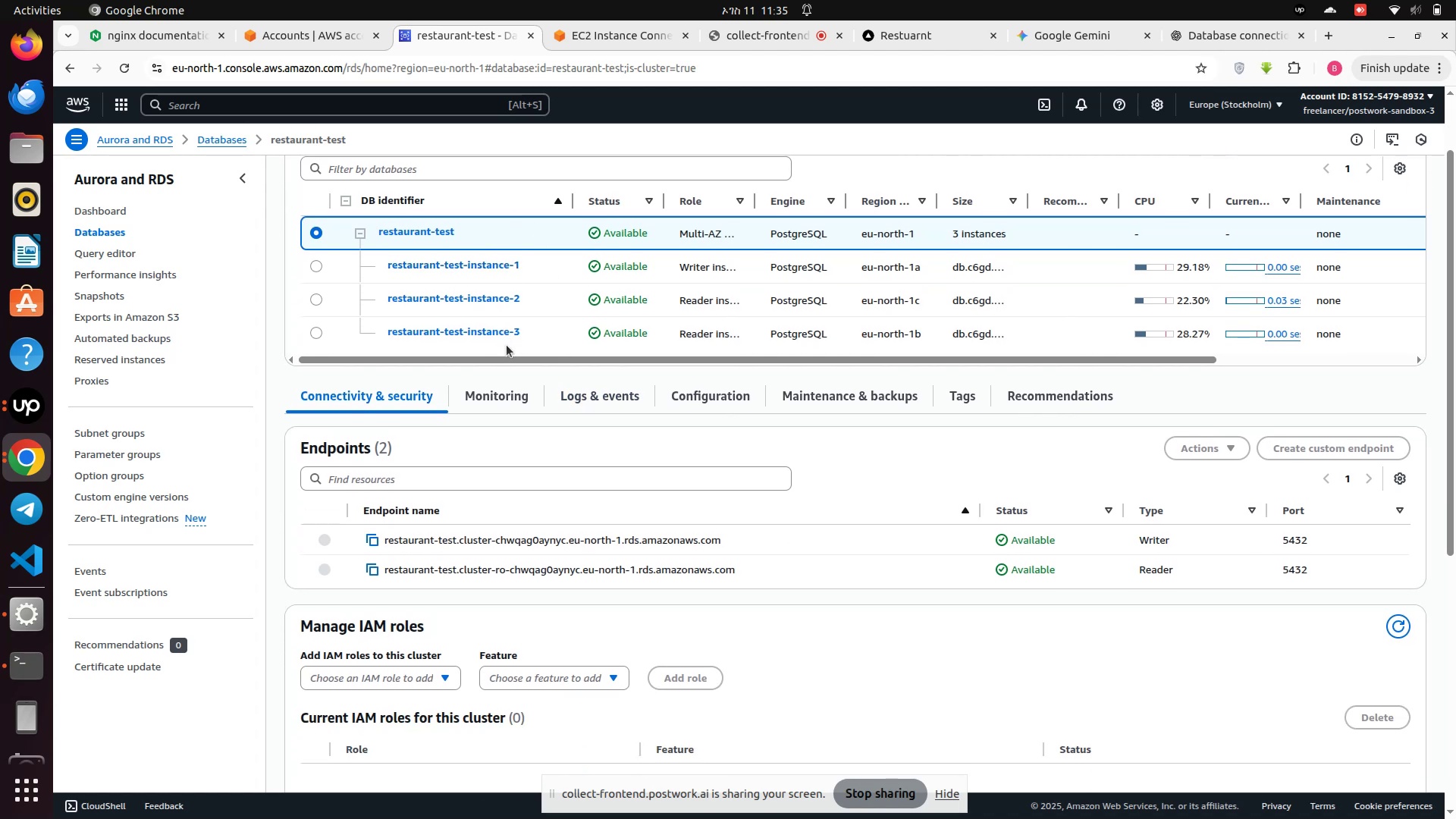 
scroll: coordinate [507, 345], scroll_direction: up, amount: 2.0
 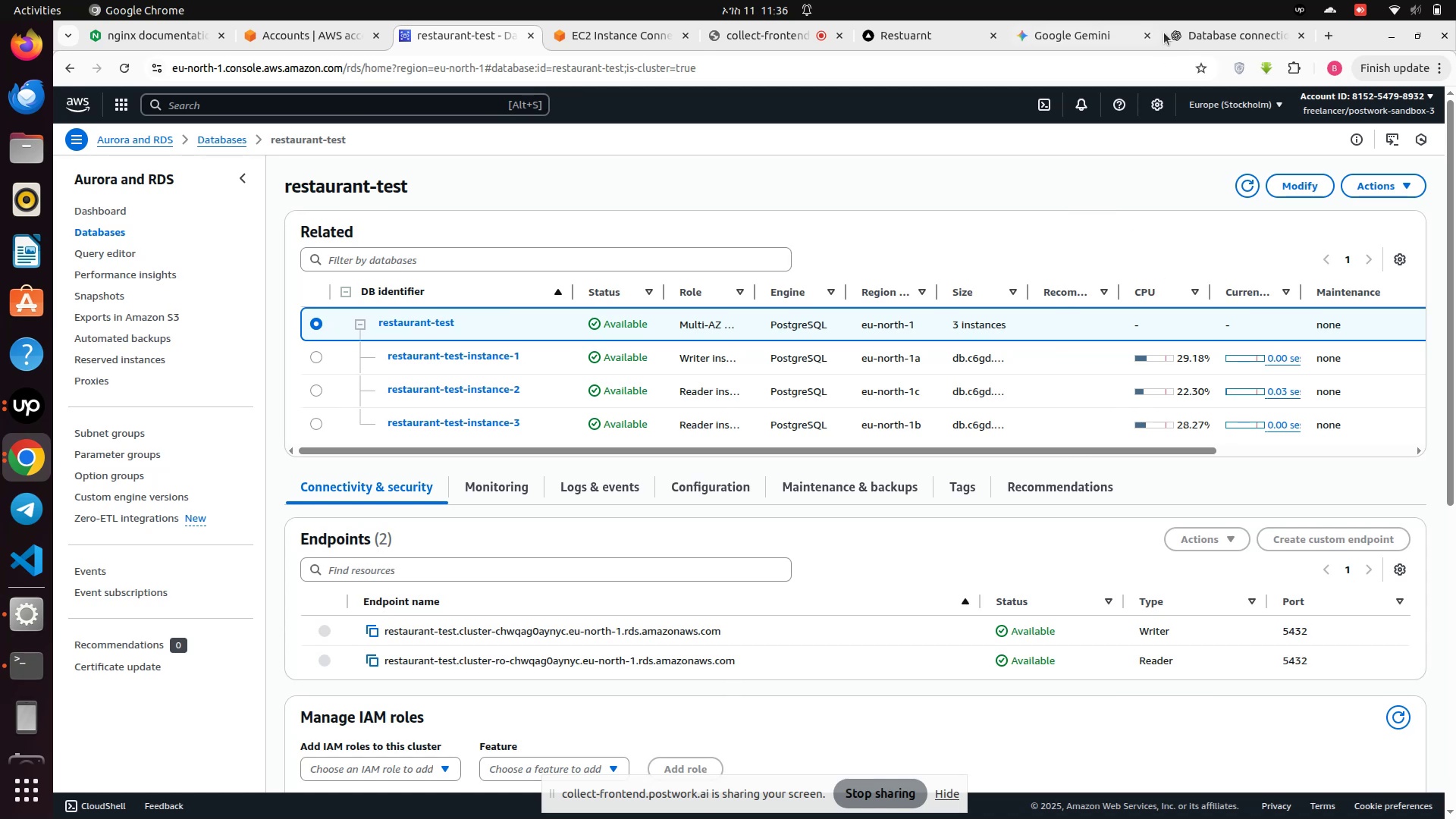 
left_click([1204, 36])
 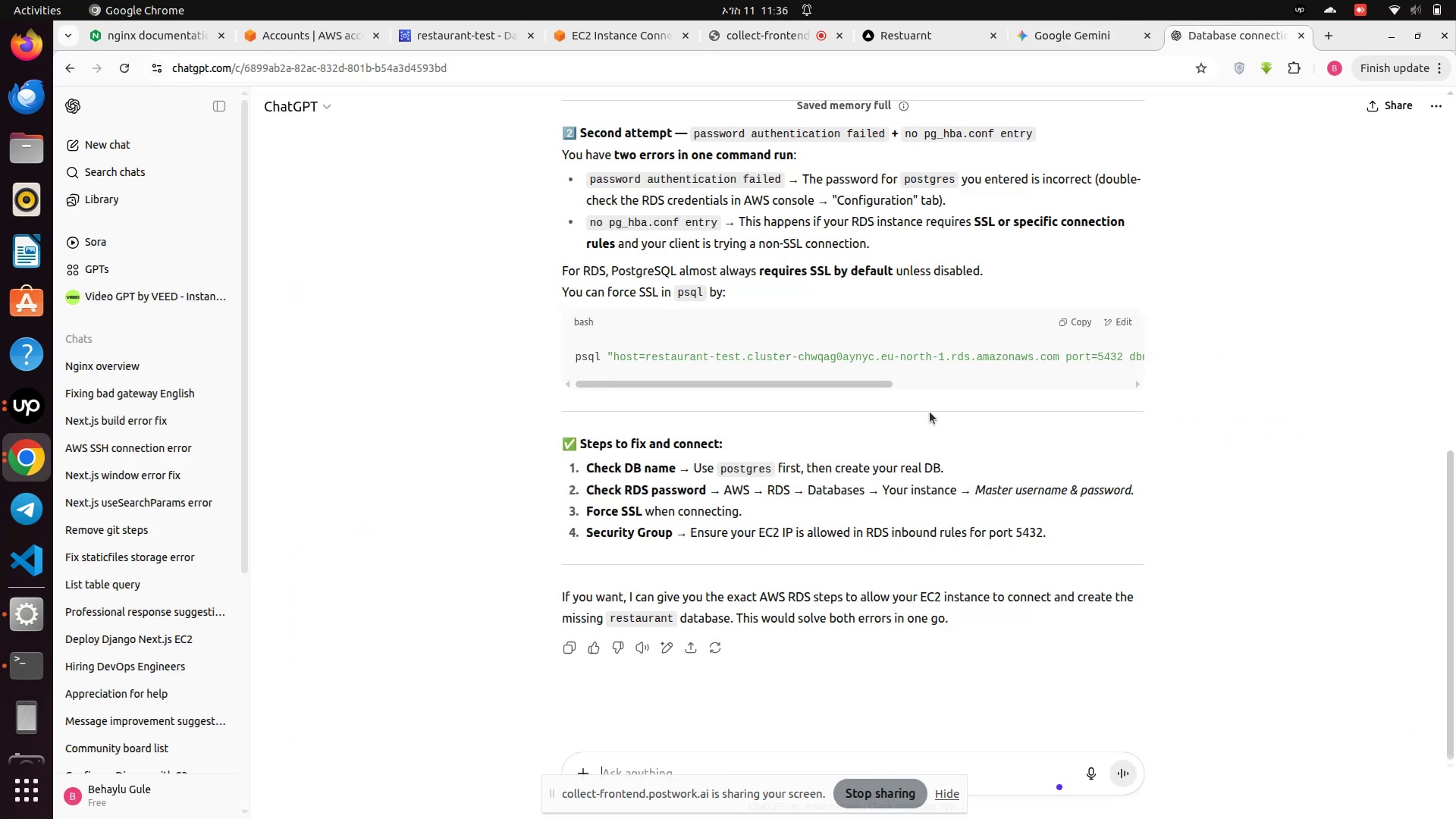 
scroll: coordinate [921, 445], scroll_direction: down, amount: 4.0
 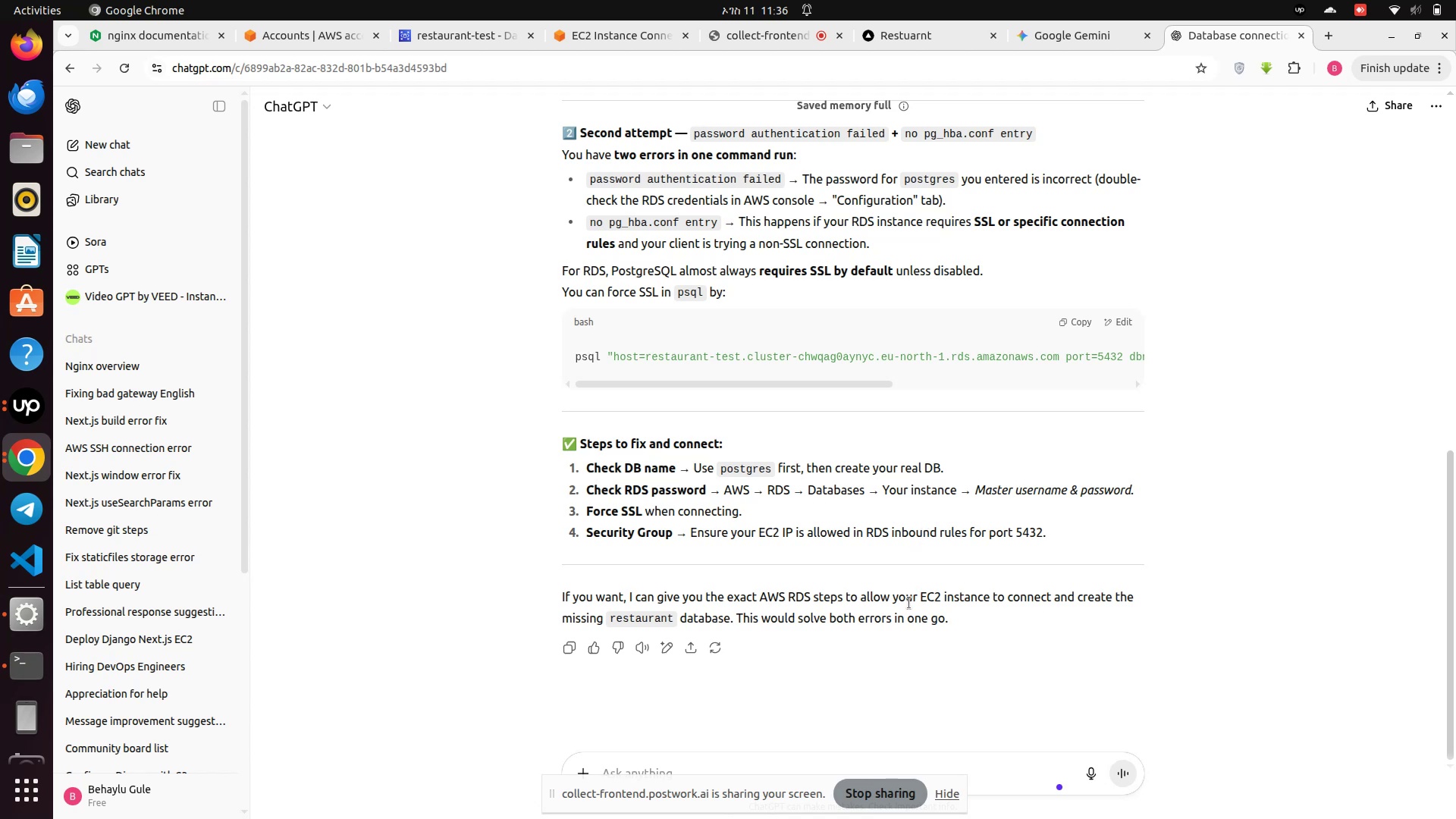 
wait(15.06)
 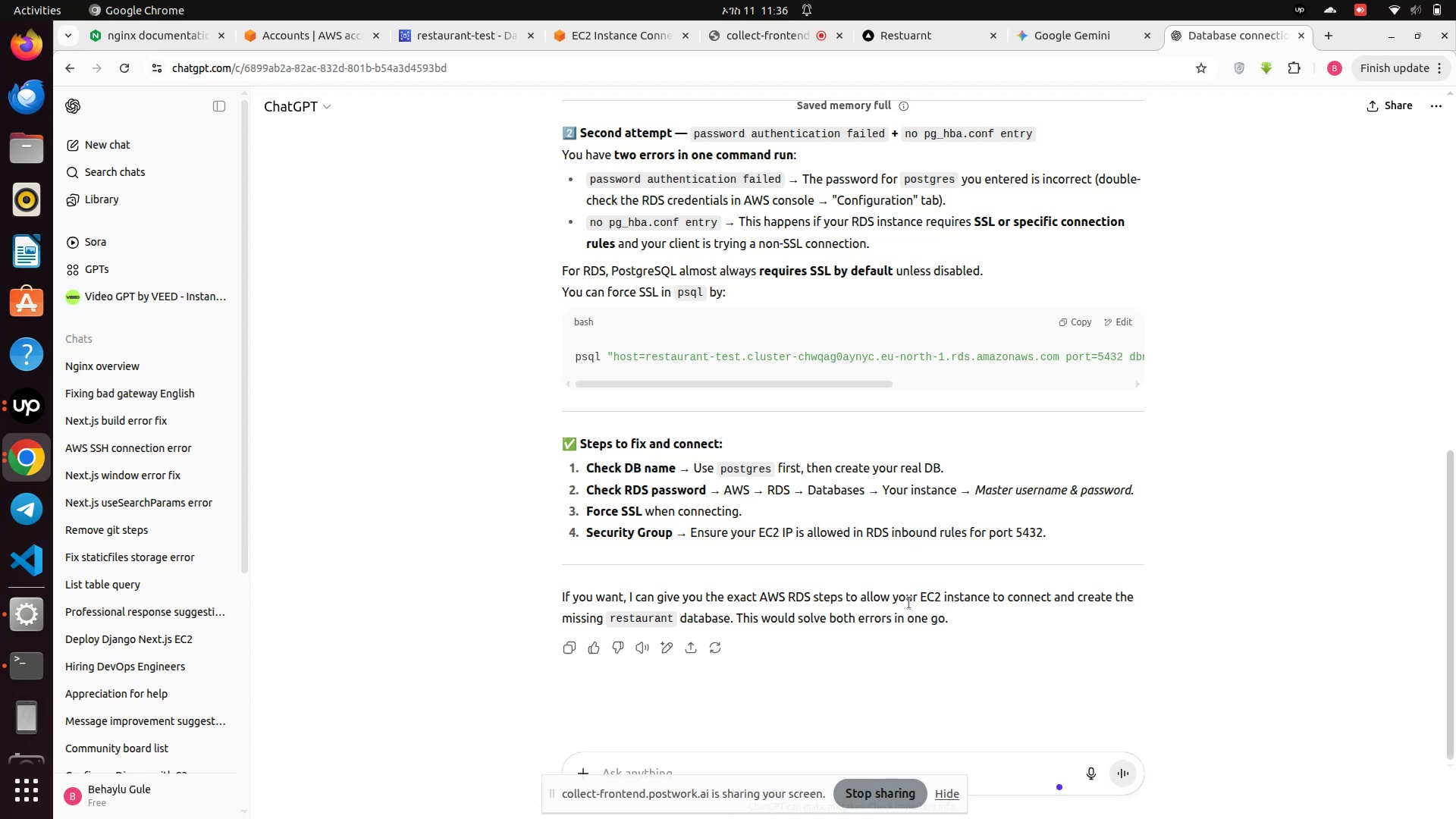 
left_click([573, 28])
 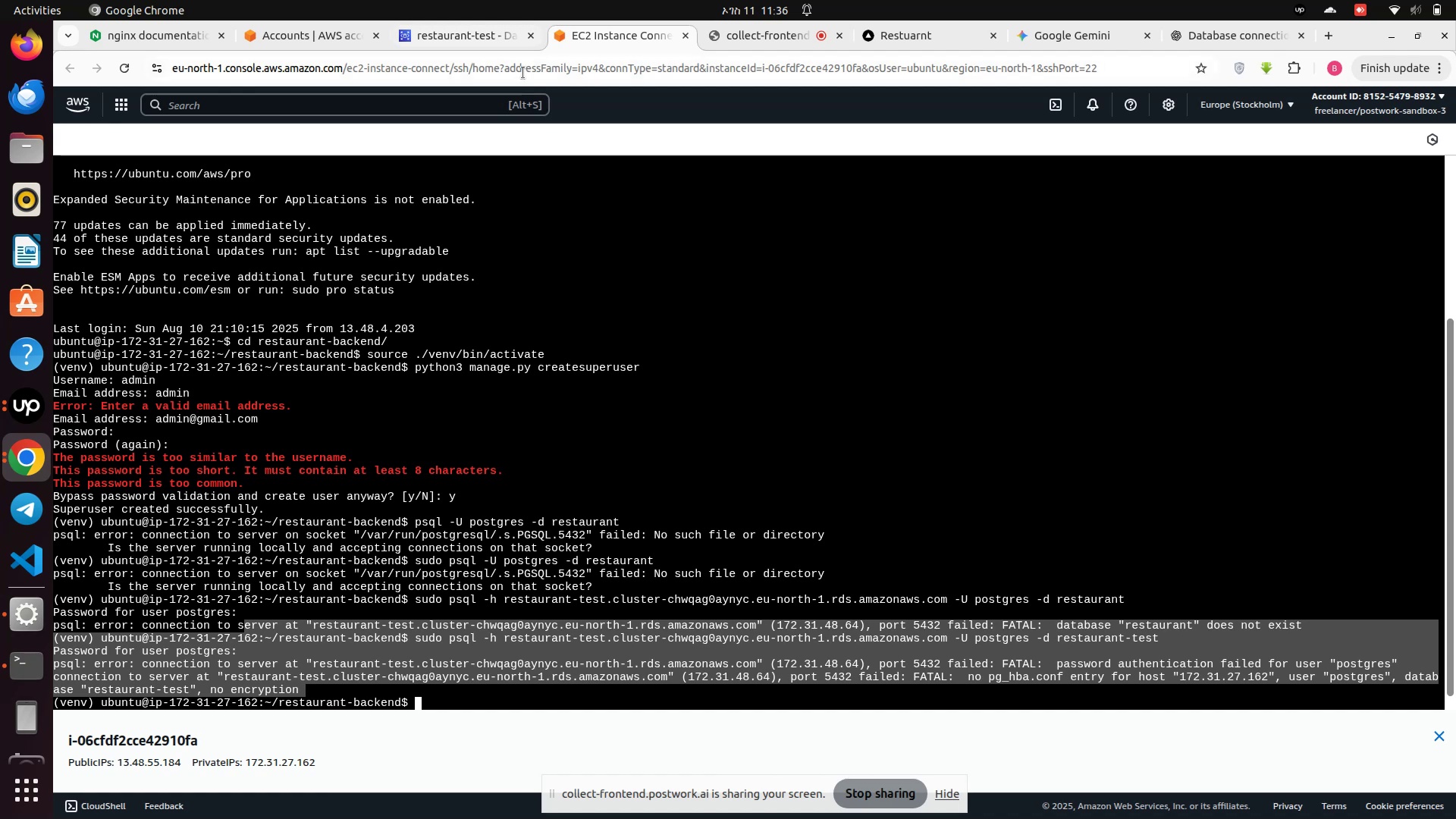 
left_click([476, 39])
 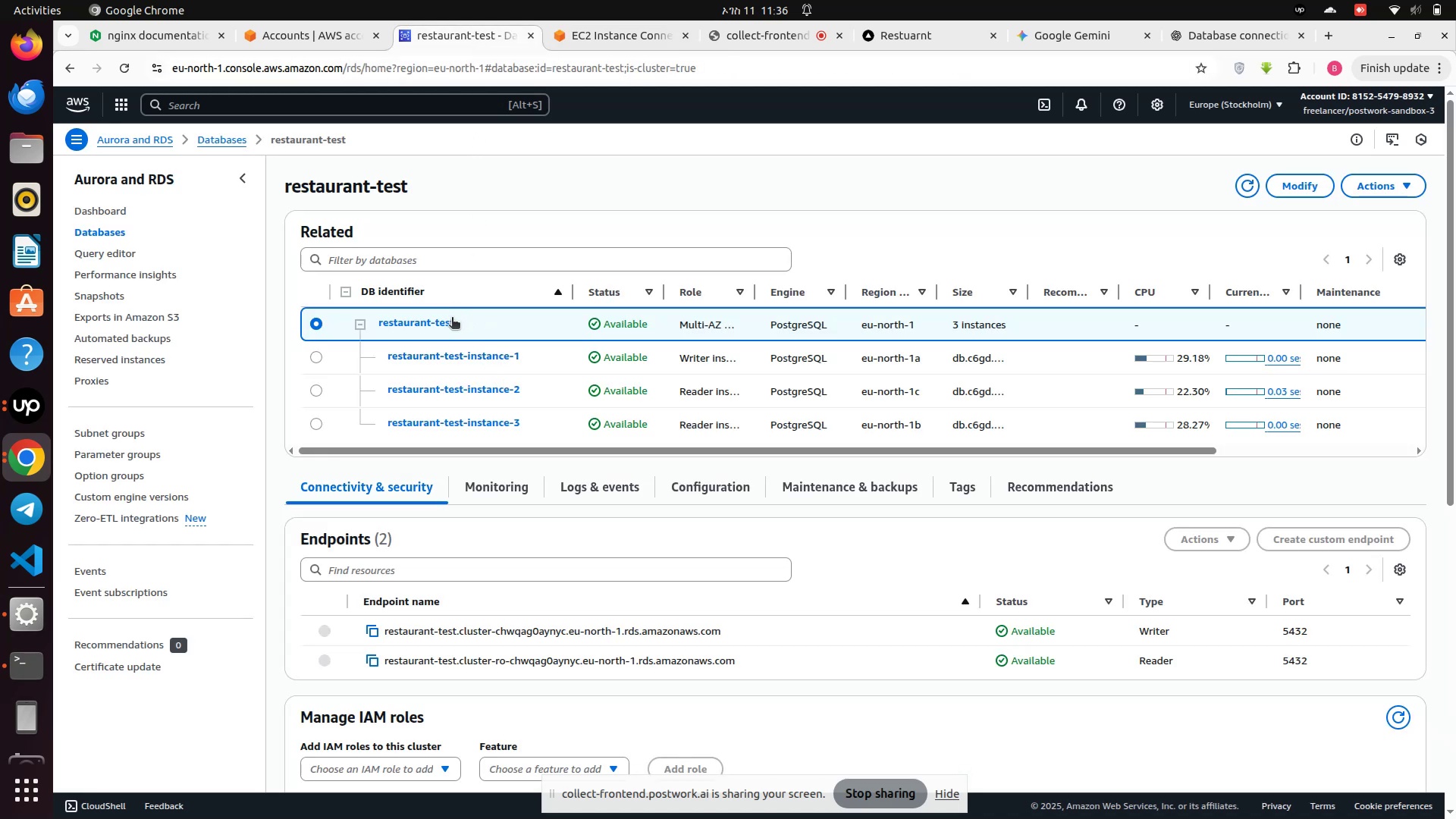 
left_click([447, 324])
 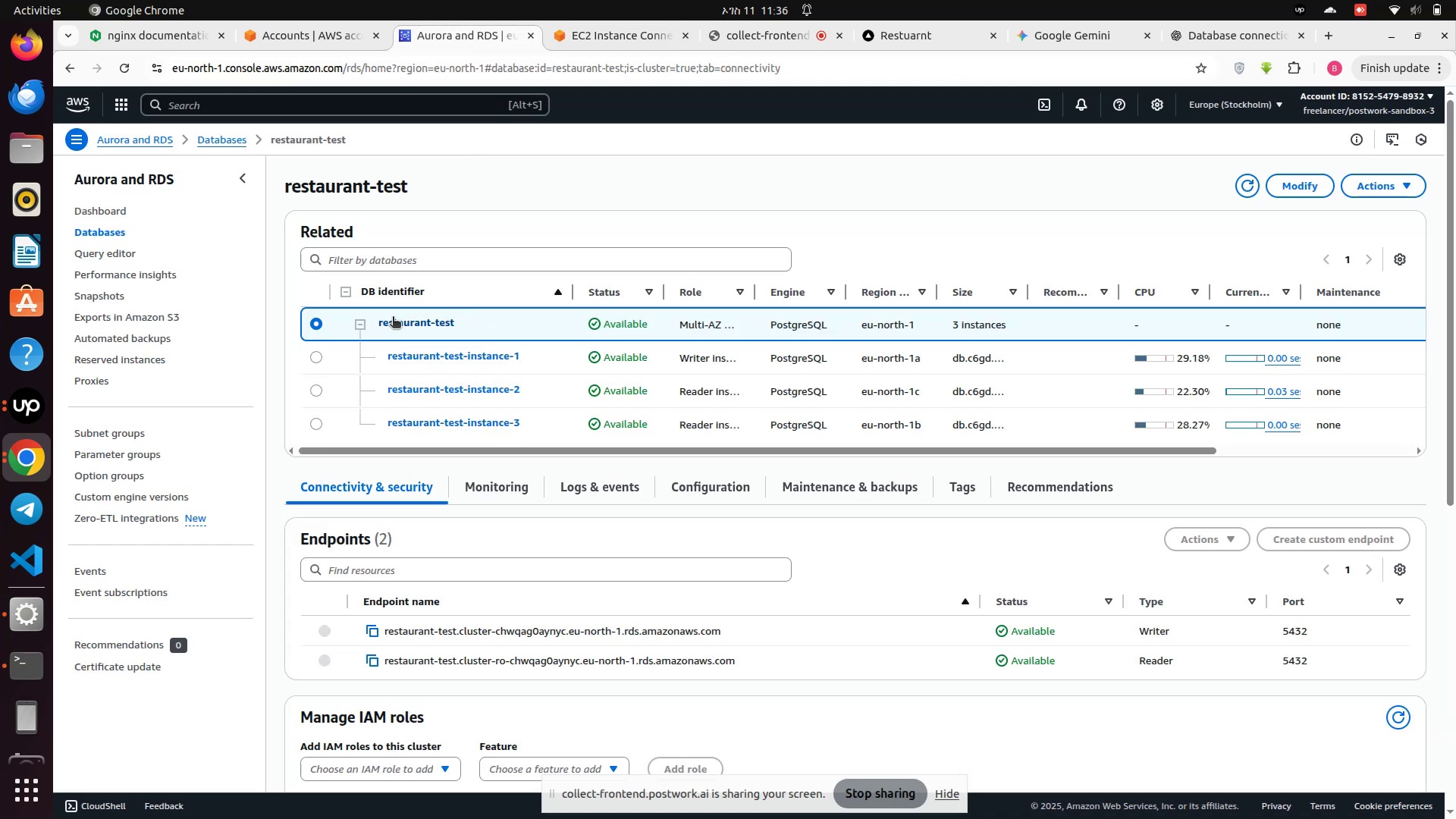 
left_click([402, 326])
 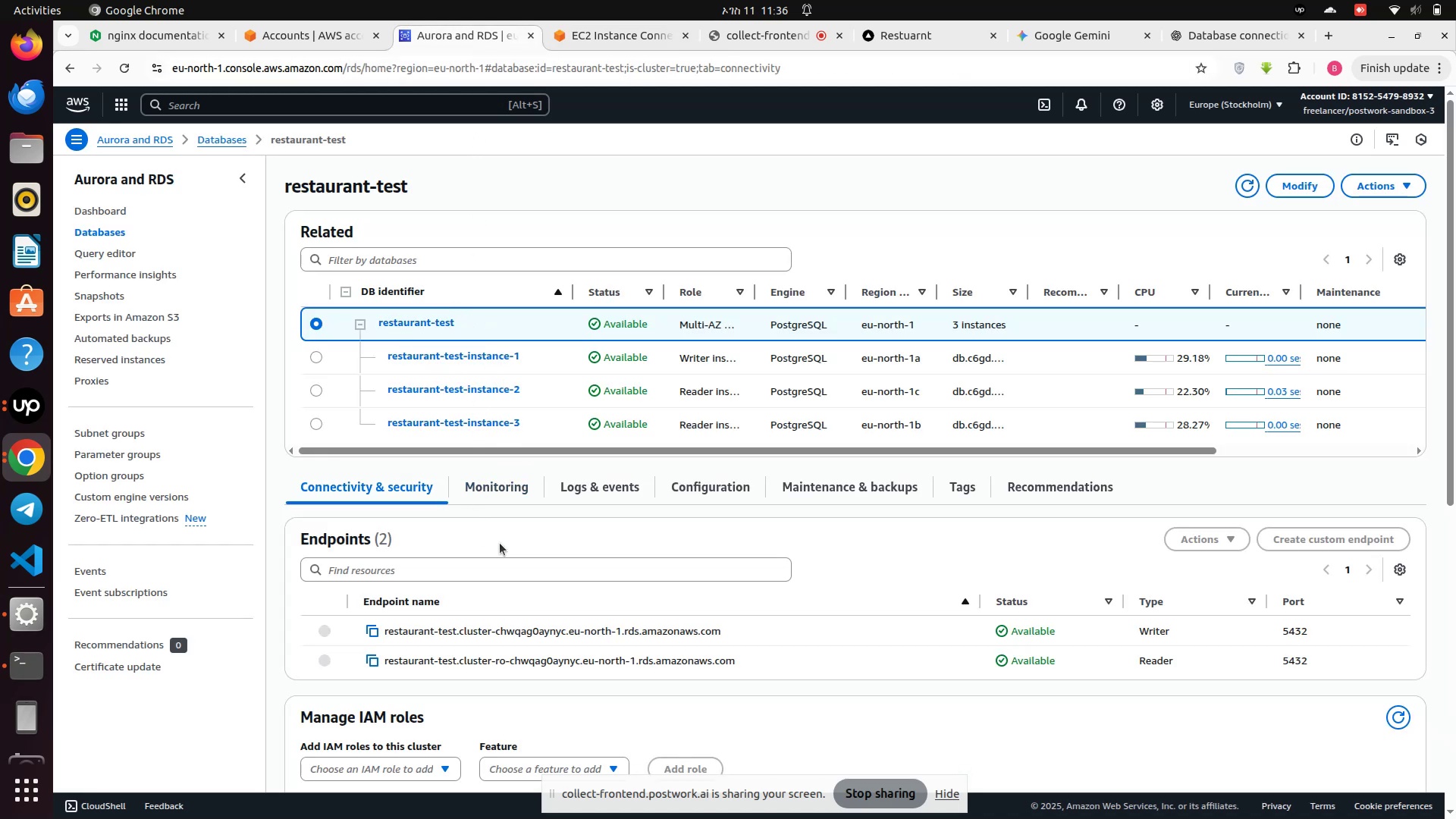 
scroll: coordinate [559, 416], scroll_direction: down, amount: 3.0
 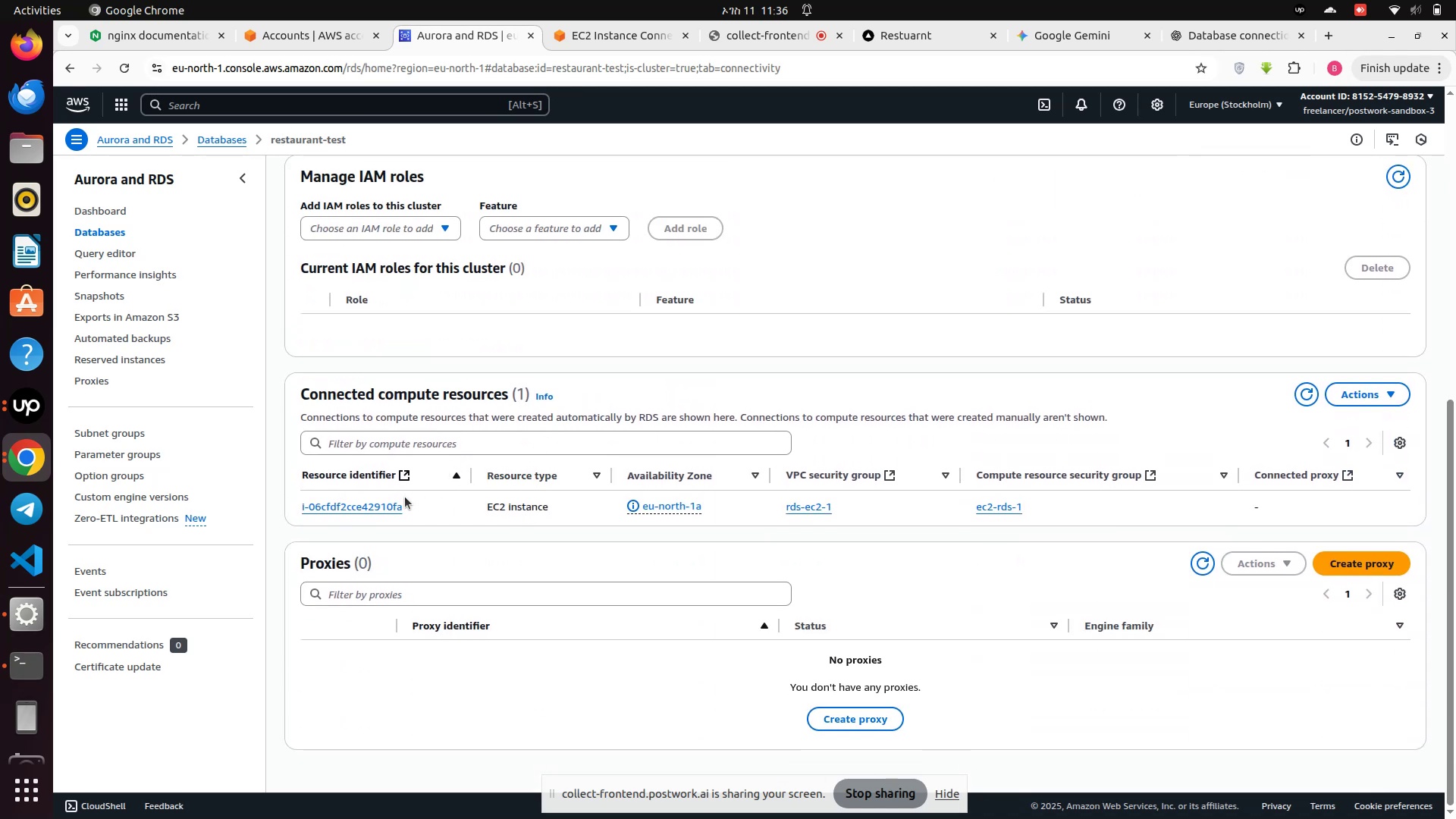 
left_click([383, 507])
 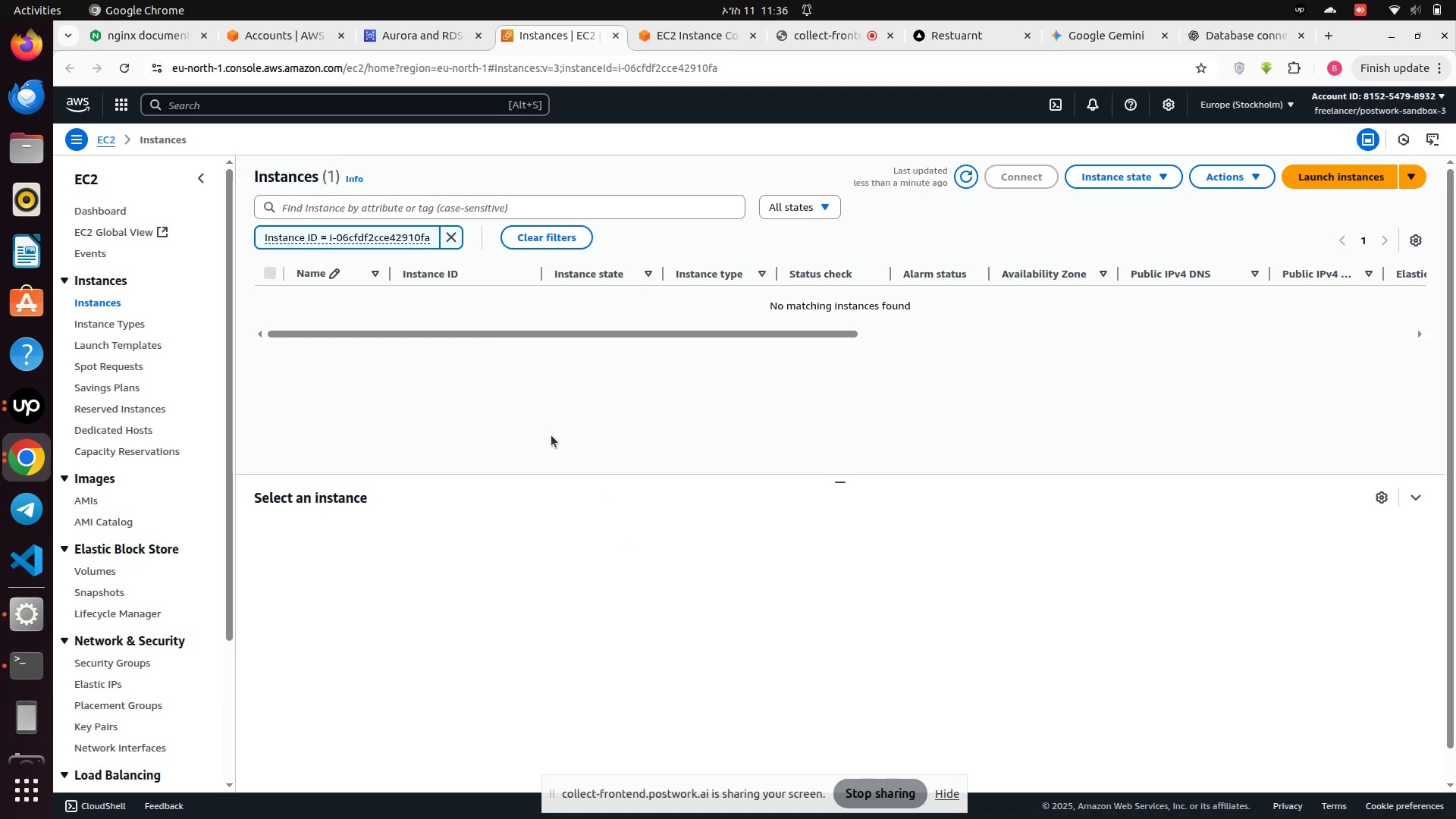 
wait(27.1)
 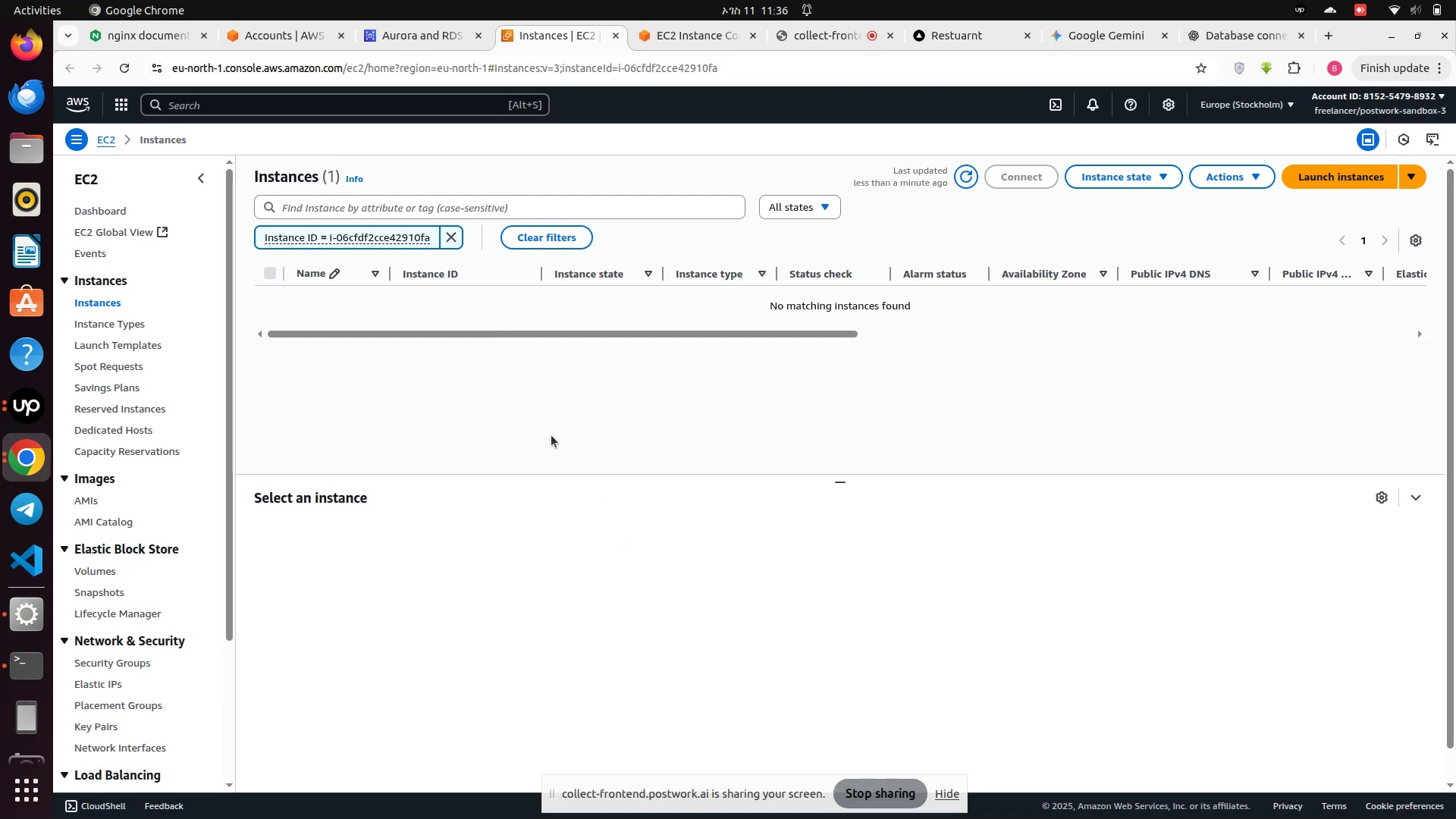 
left_click([615, 34])
 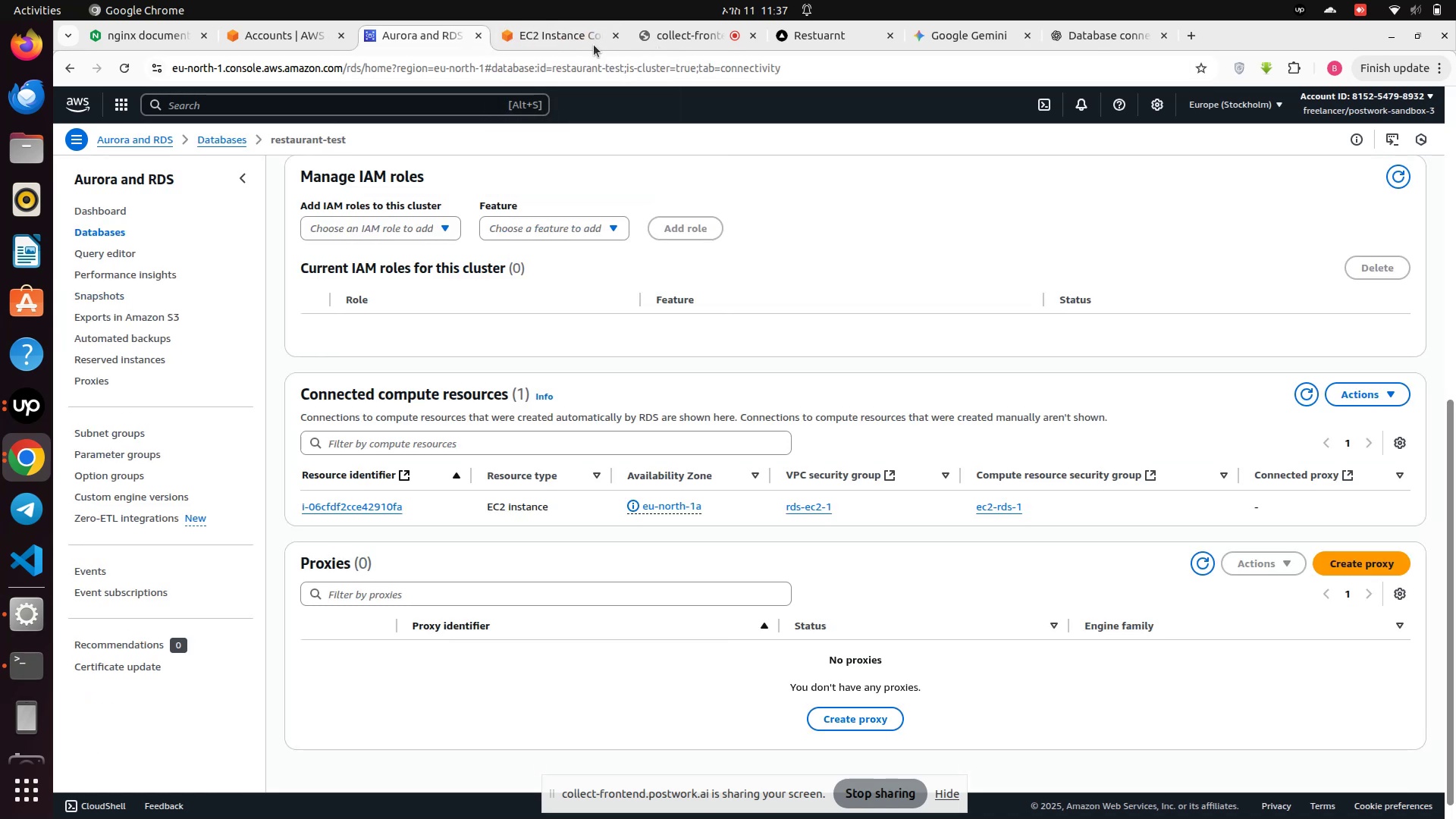 
left_click([562, 39])
 